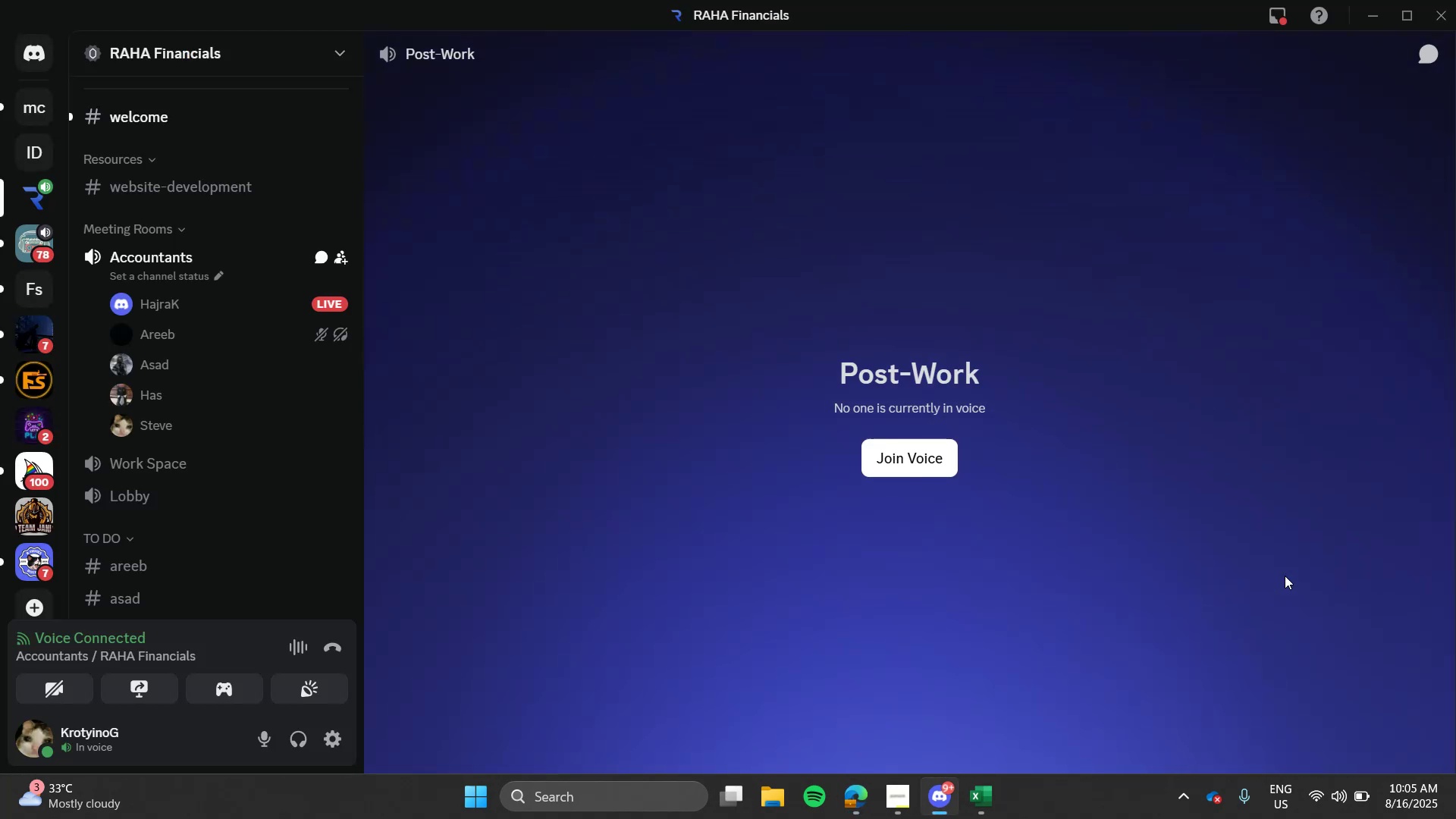 
key(Alt+AltLeft)
 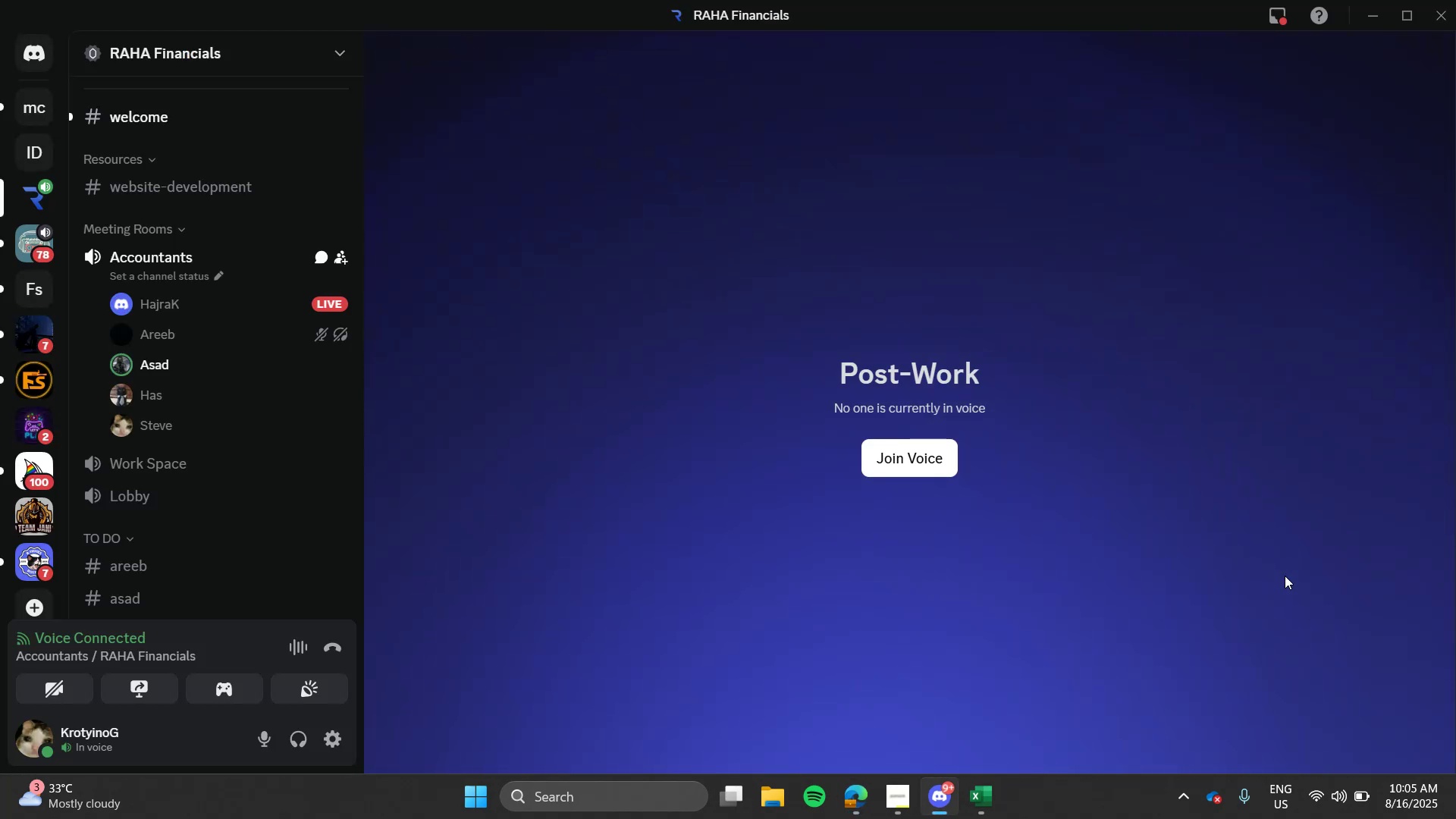 
key(Alt+Tab)
 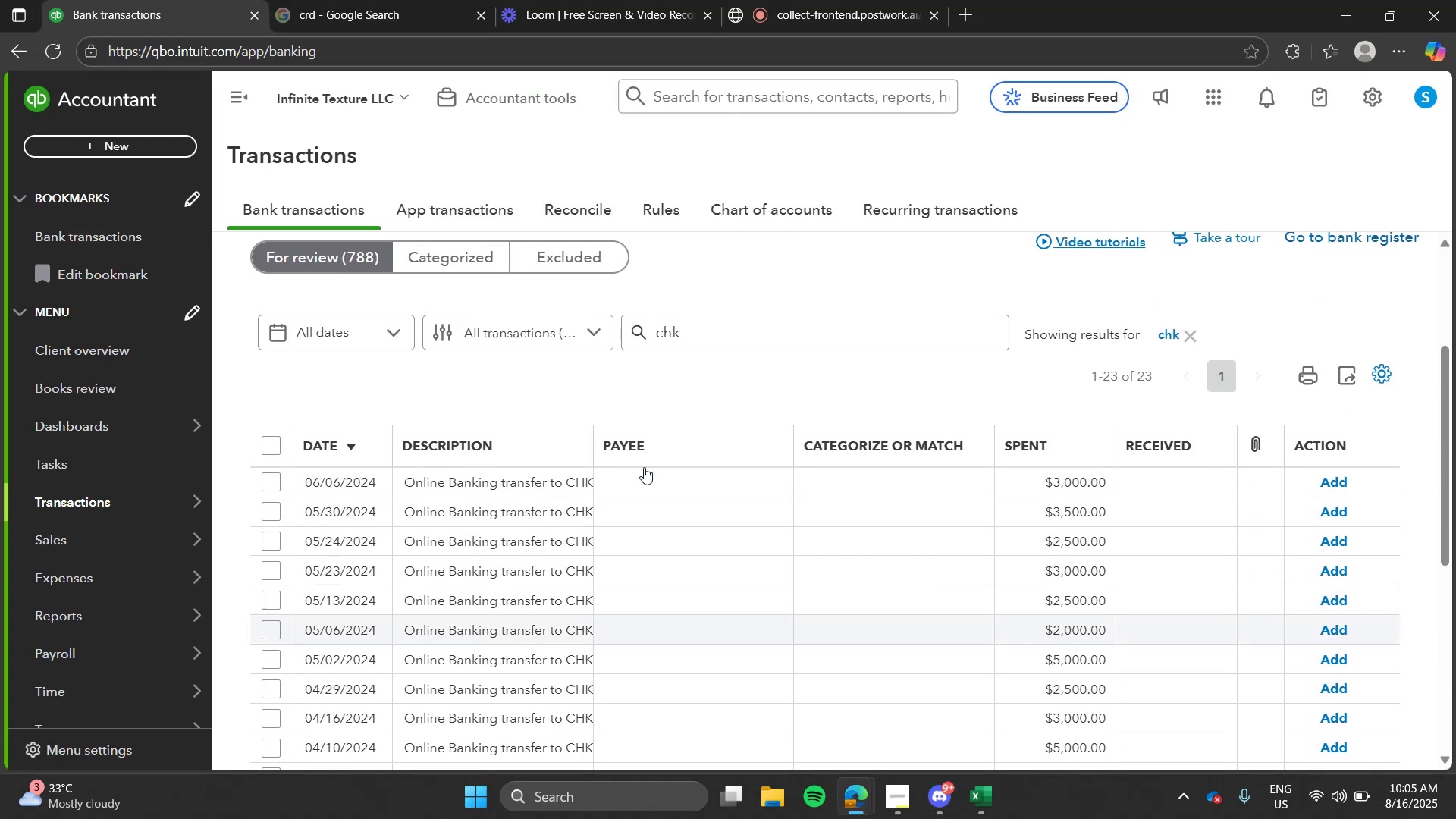 
left_click([563, 516])
 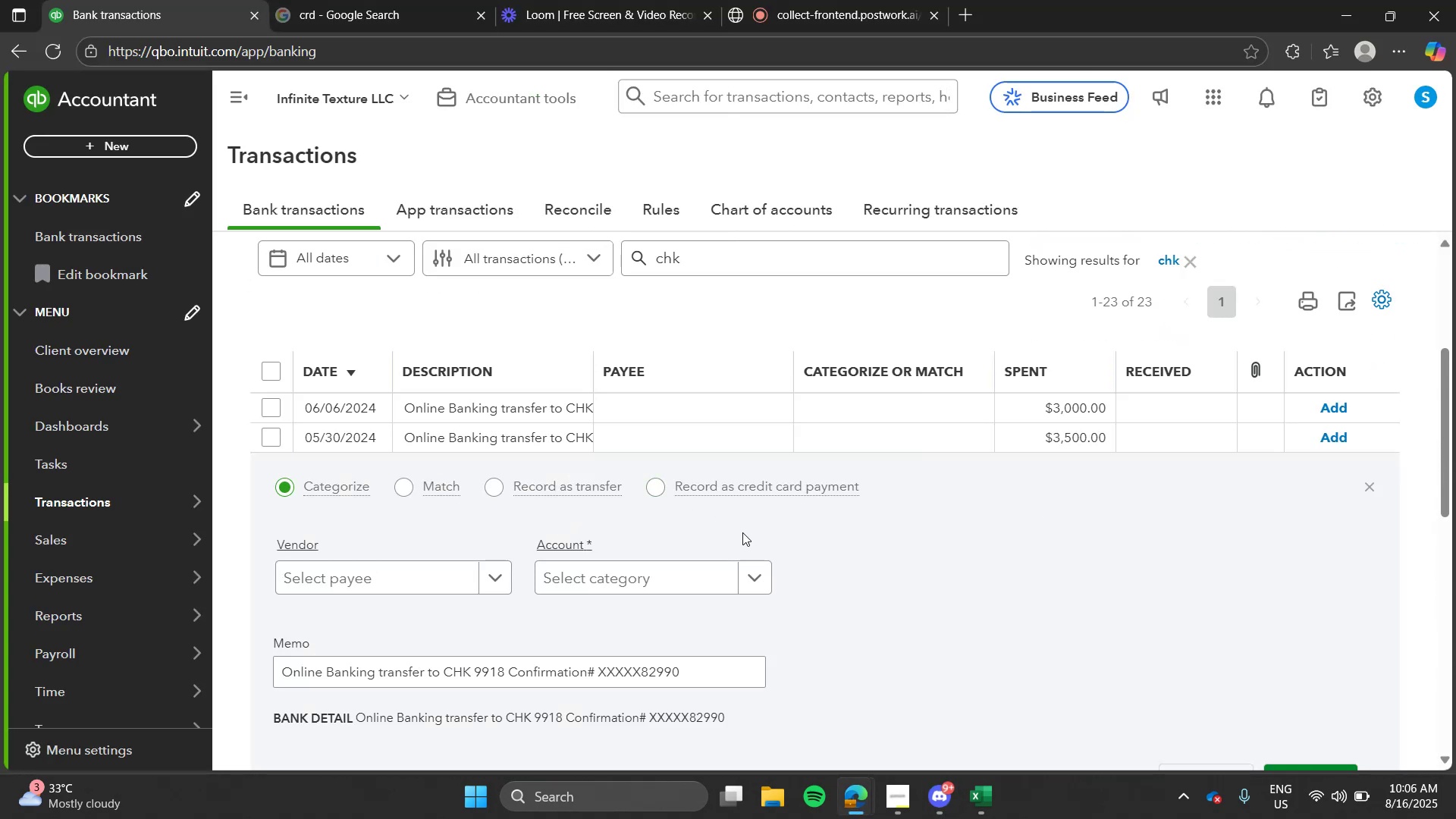 
wait(7.3)
 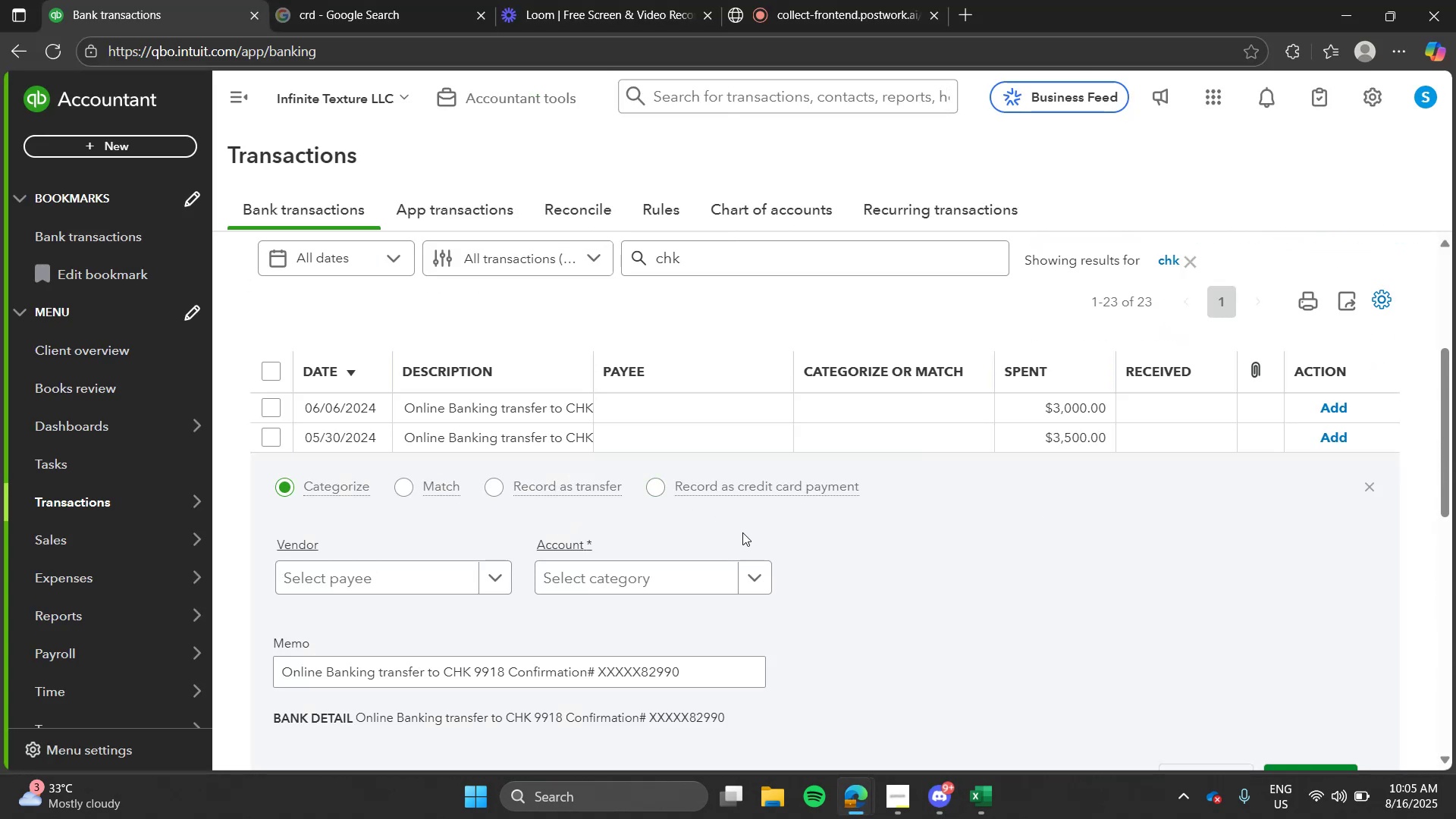 
left_click([681, 580])
 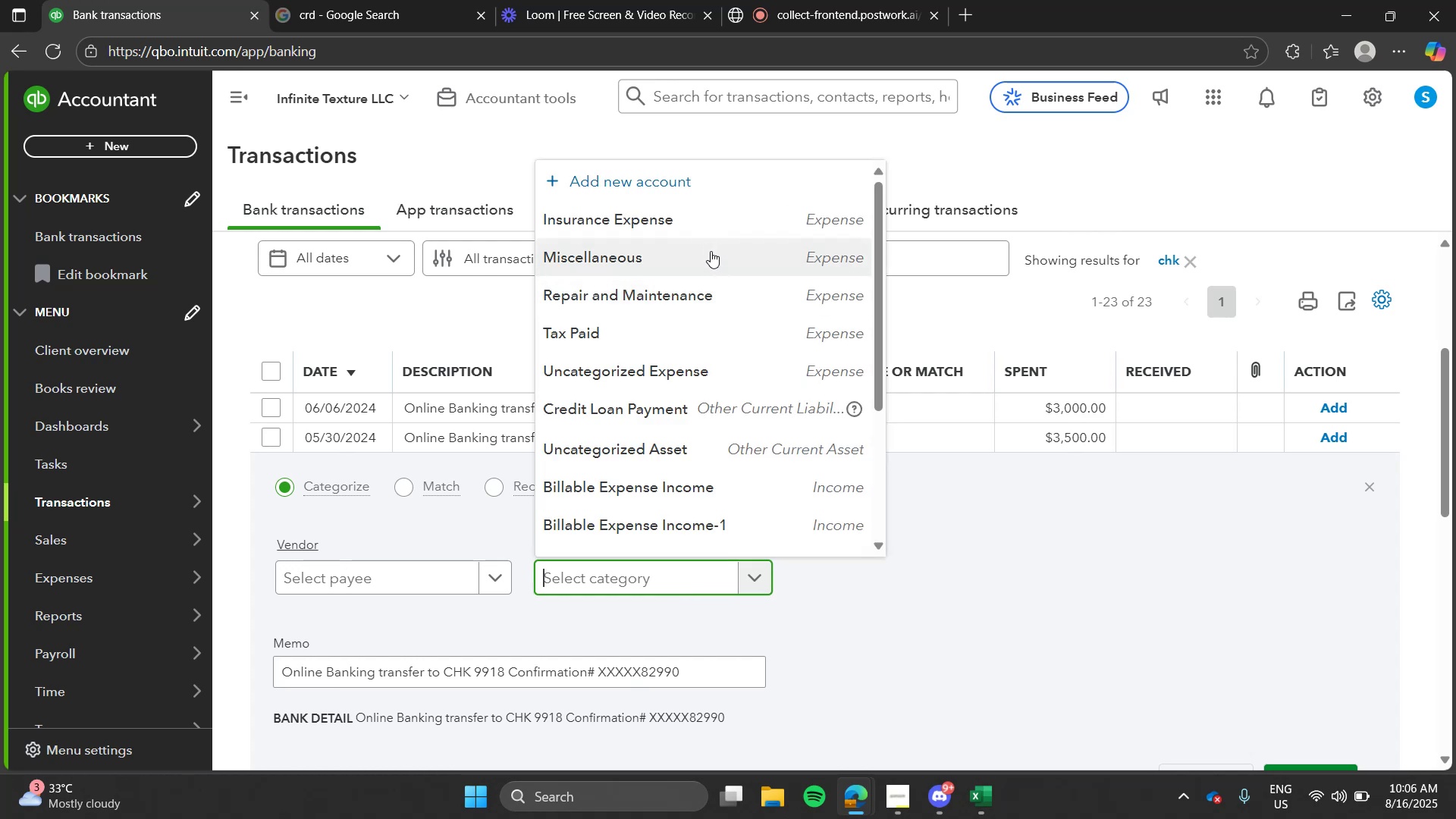 
left_click([711, 251])
 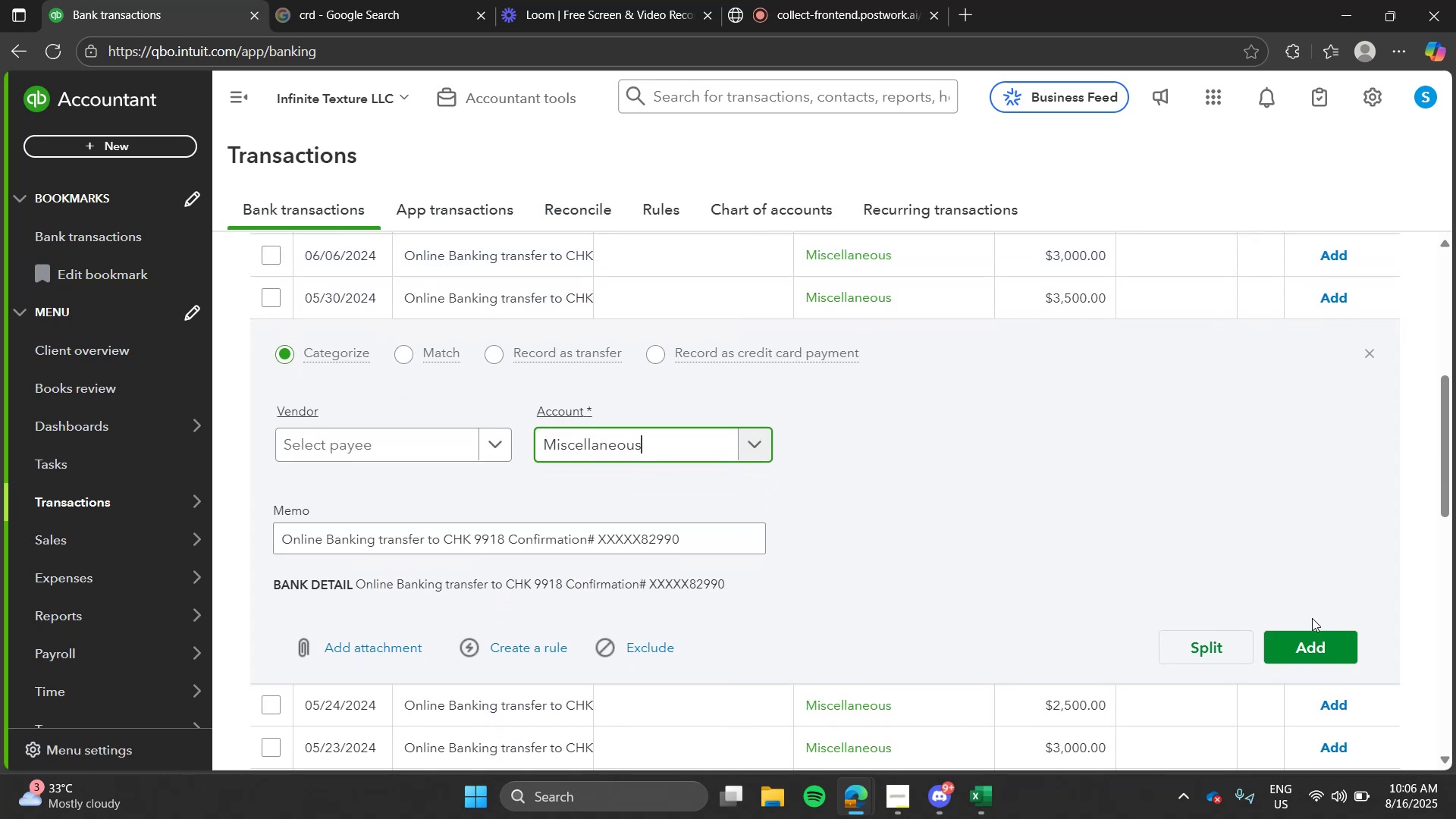 
left_click([1316, 645])
 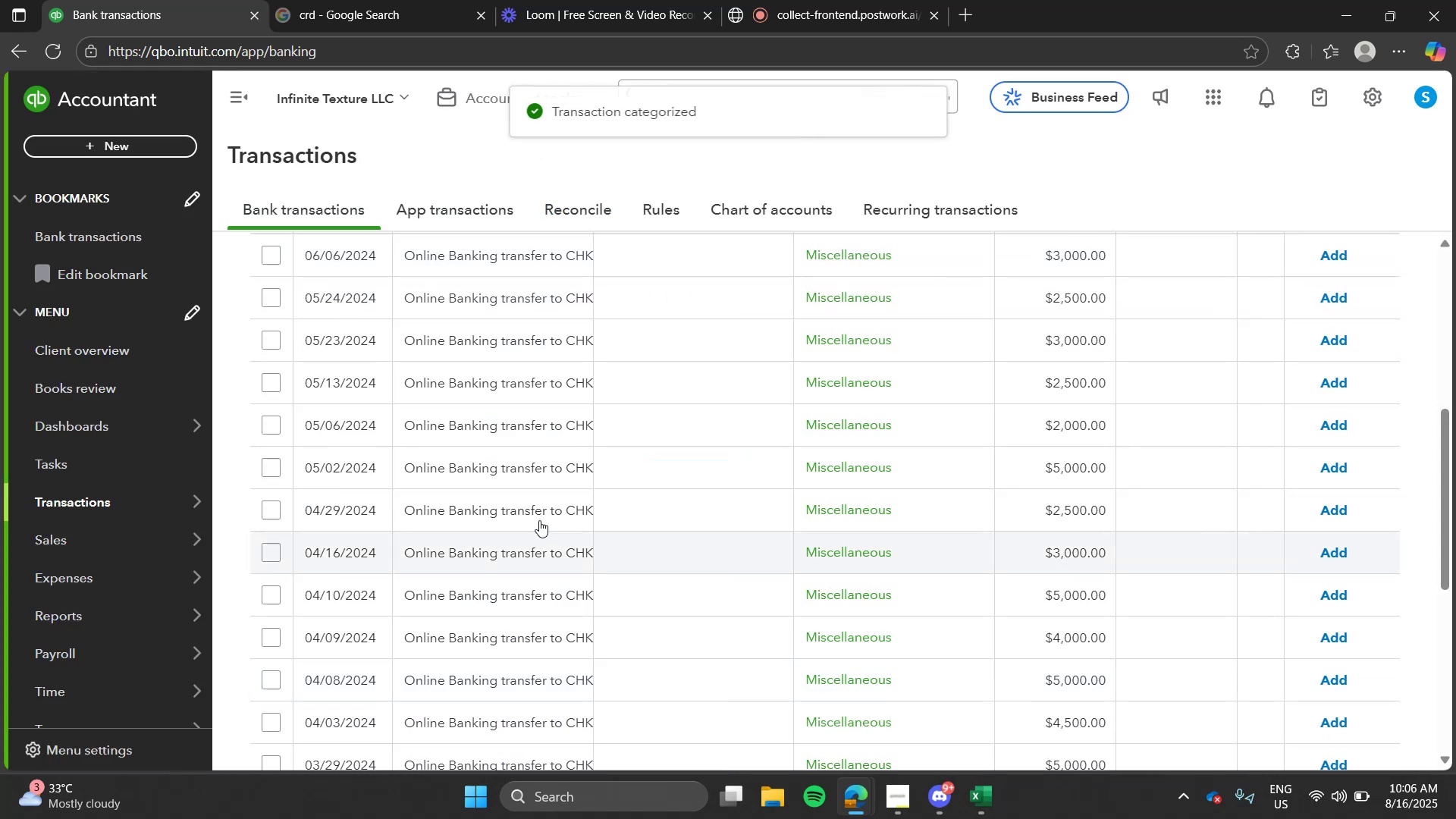 
left_click([542, 475])
 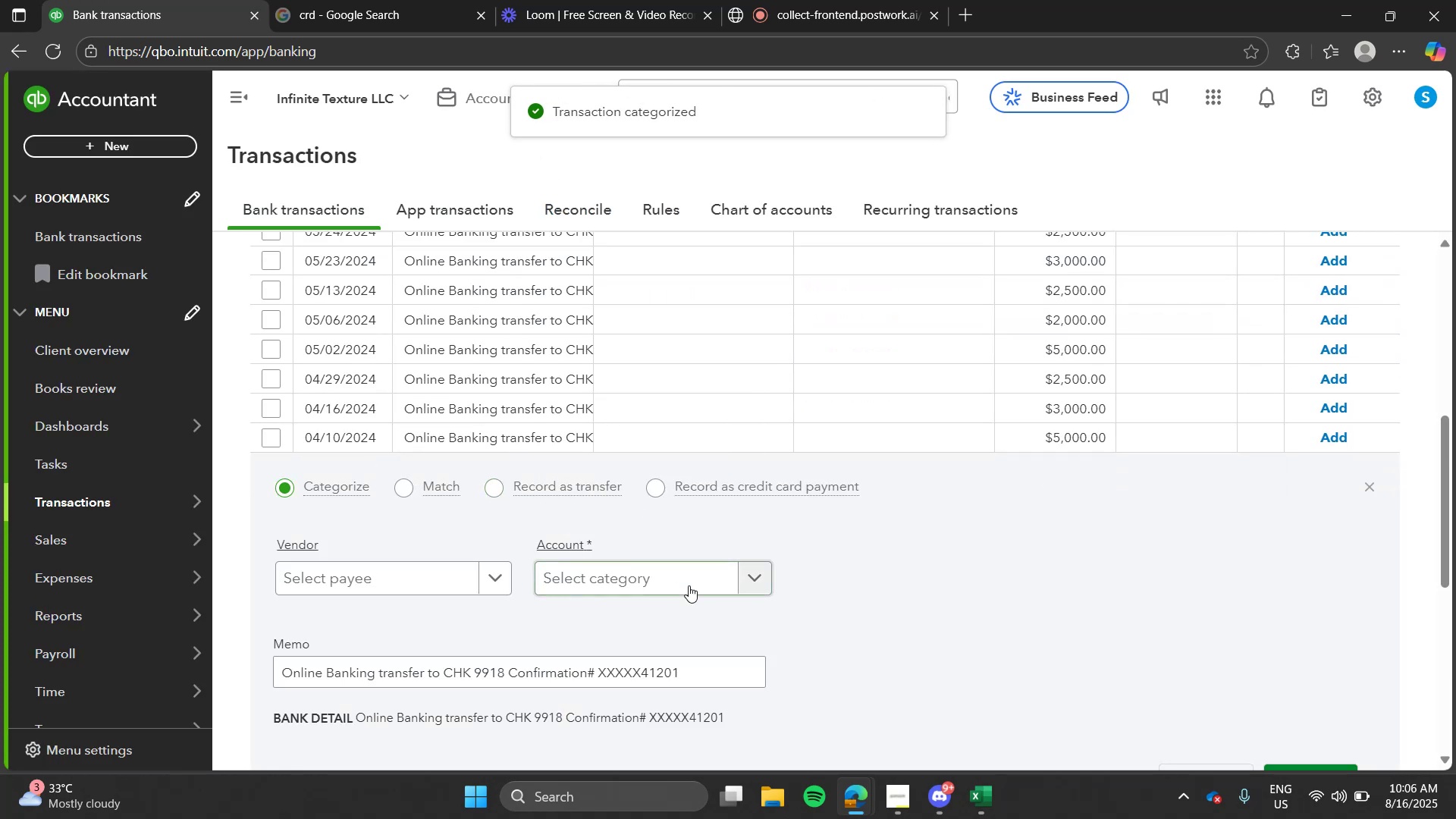 
left_click([689, 585])
 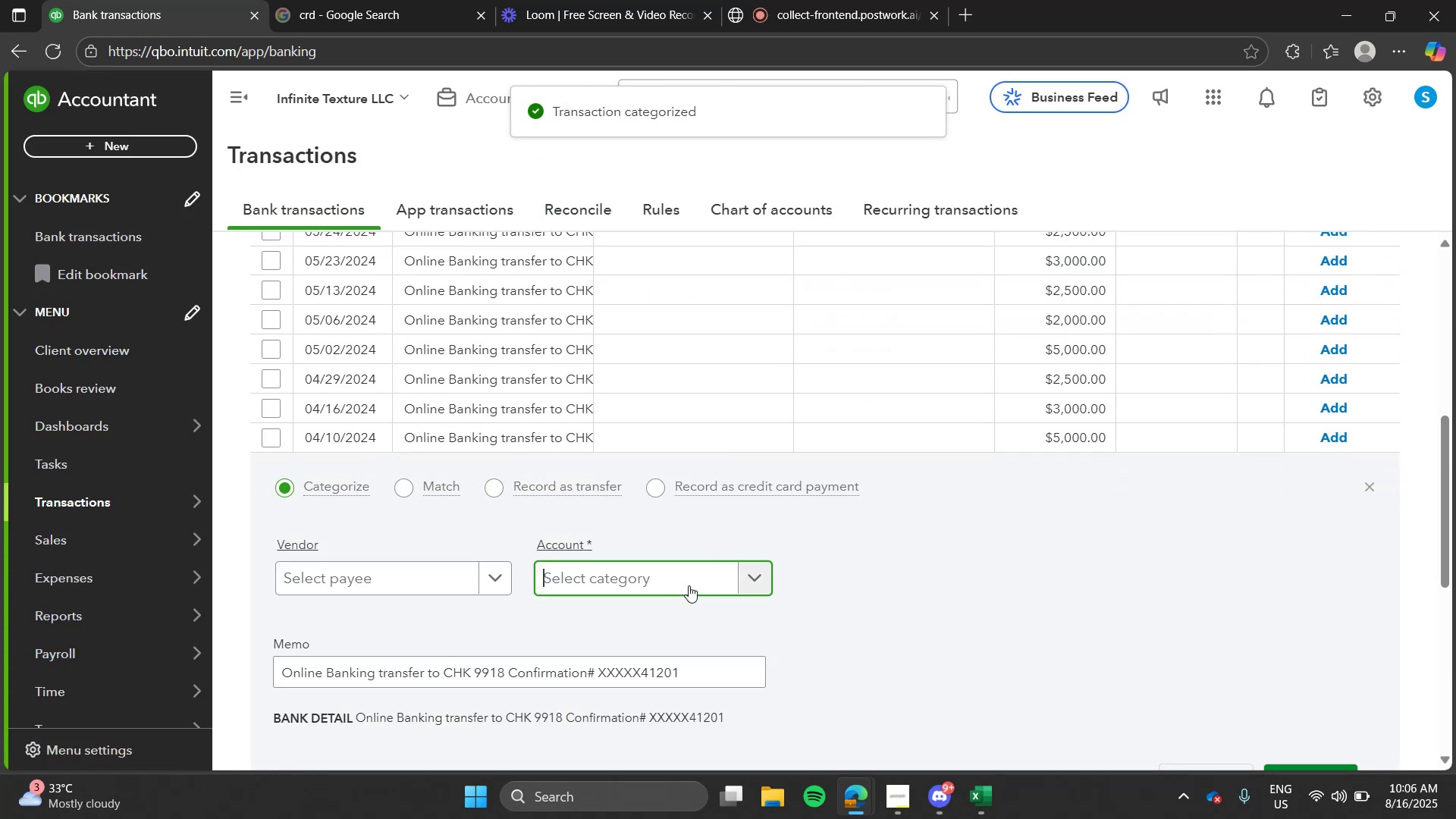 
type(mis)
key(Tab)
 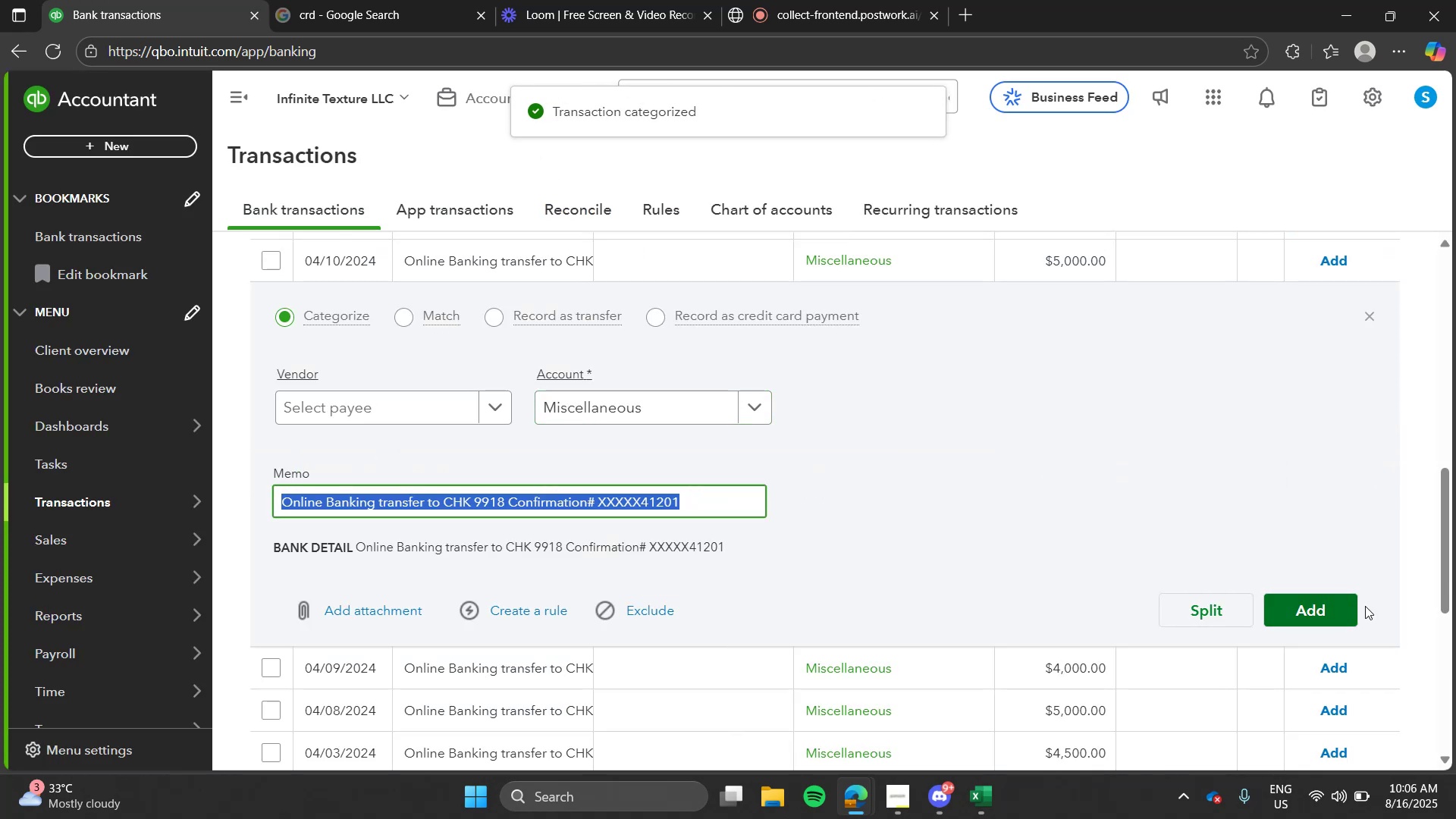 
left_click([1333, 606])
 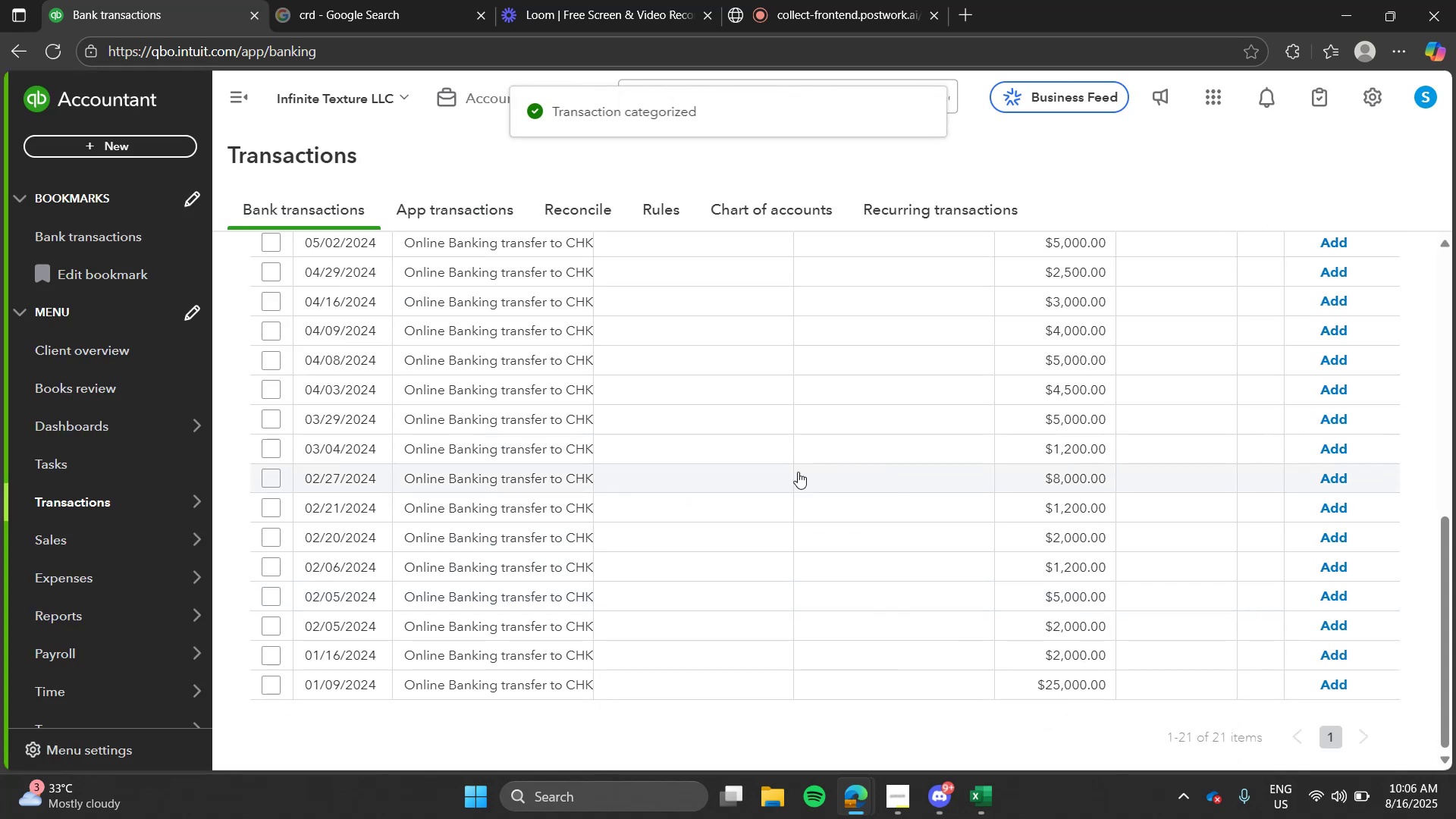 
left_click([645, 465])
 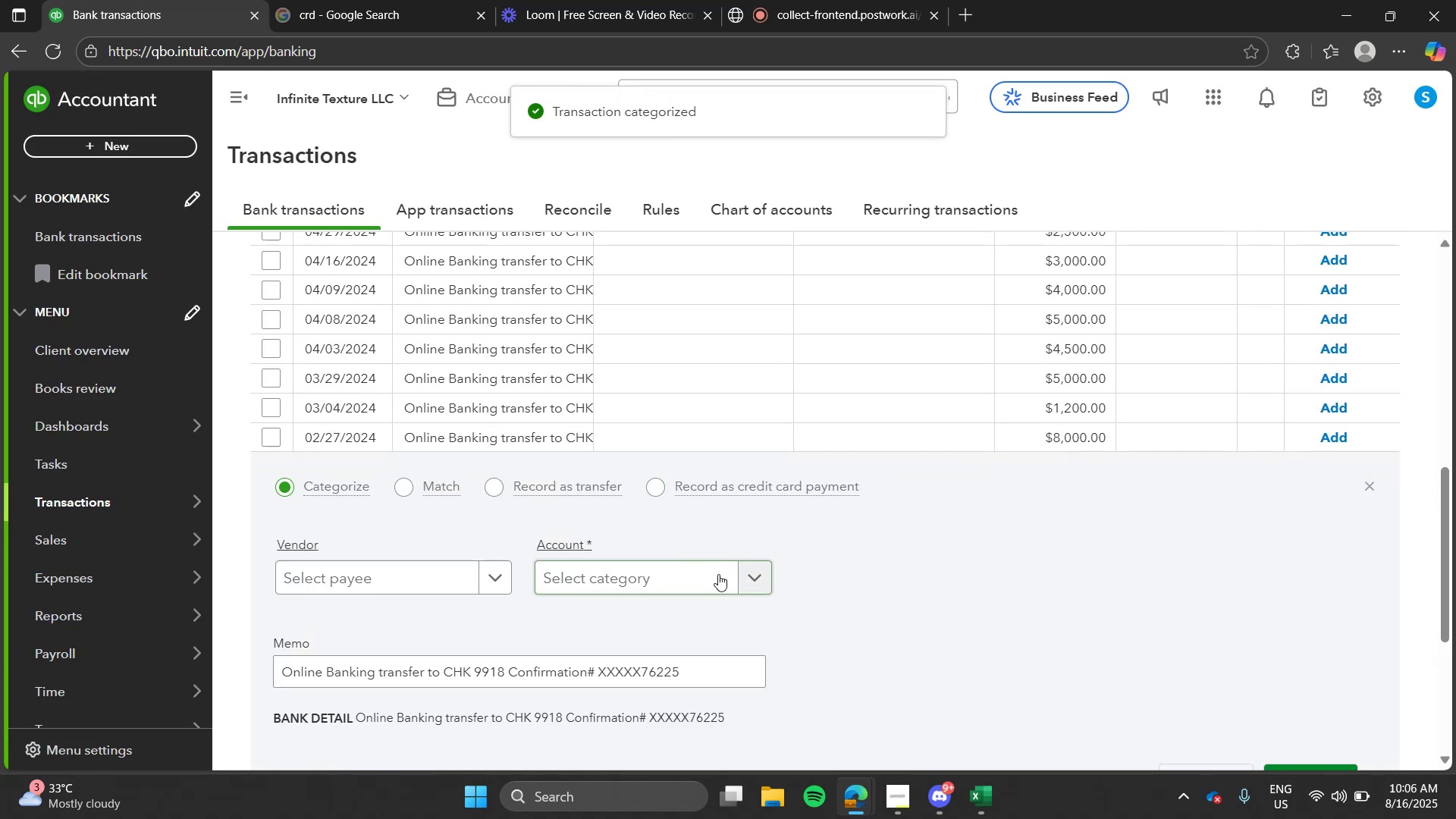 
left_click([718, 574])
 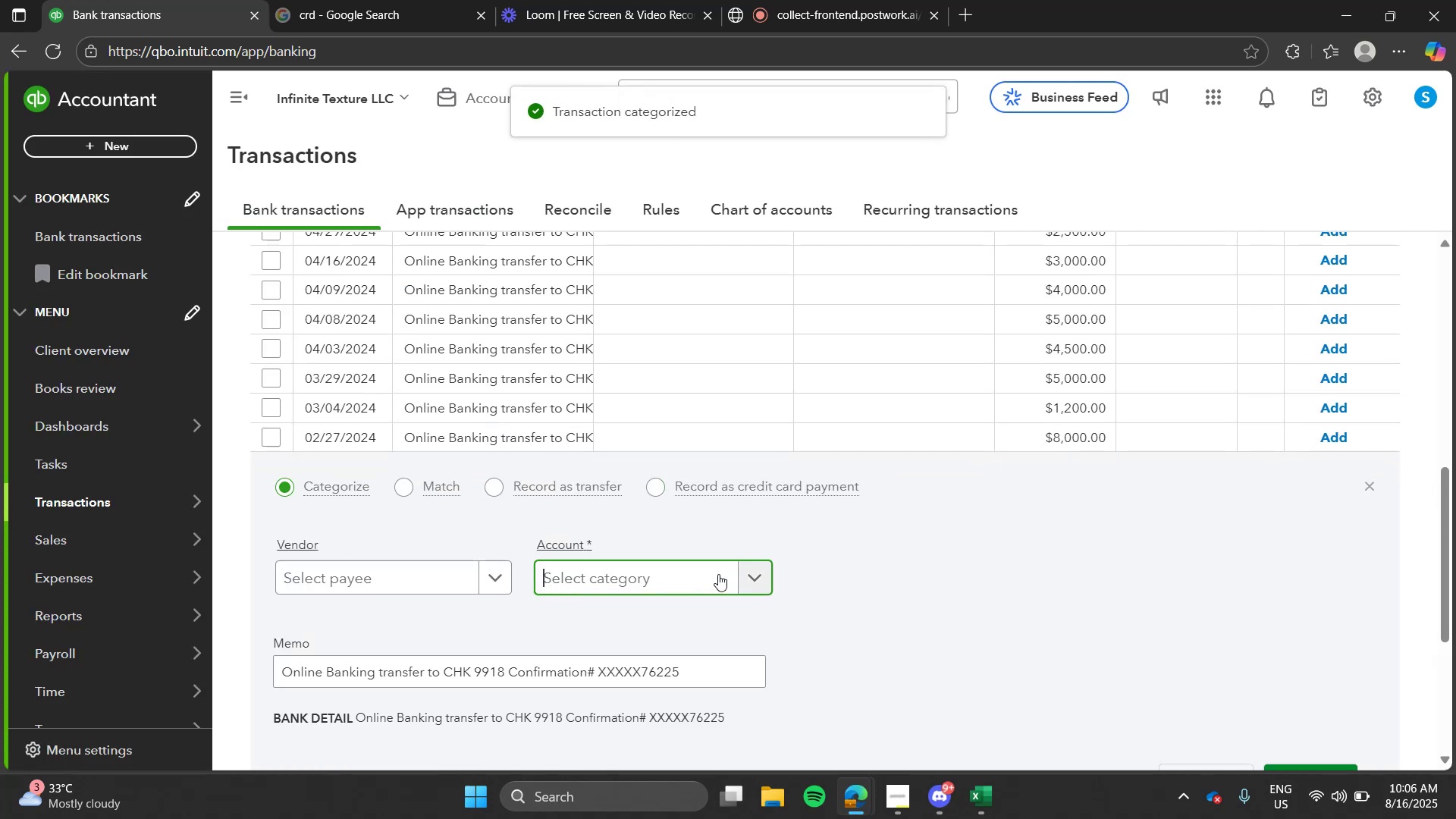 
type(misc)
key(Tab)
 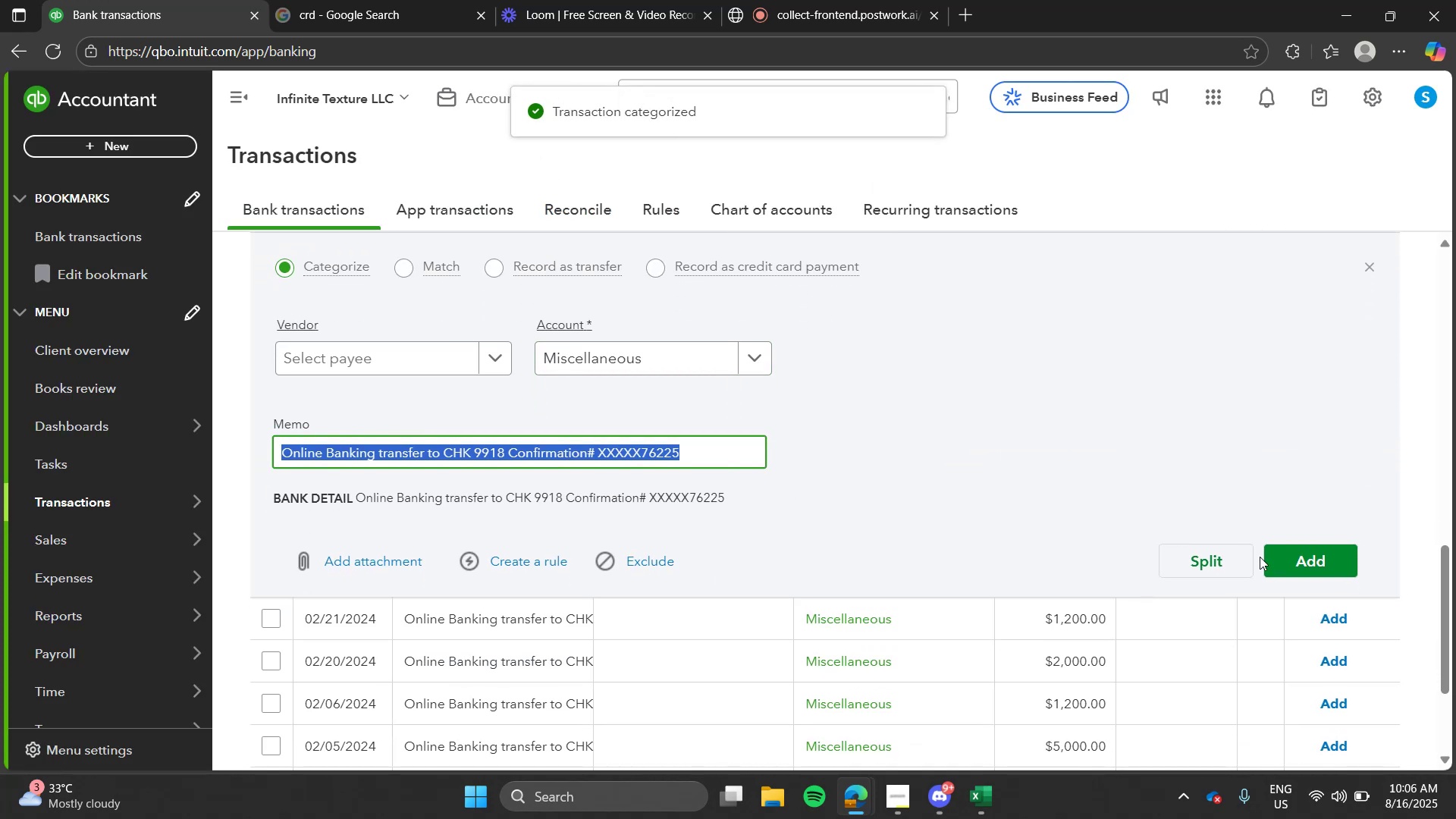 
left_click([1301, 557])
 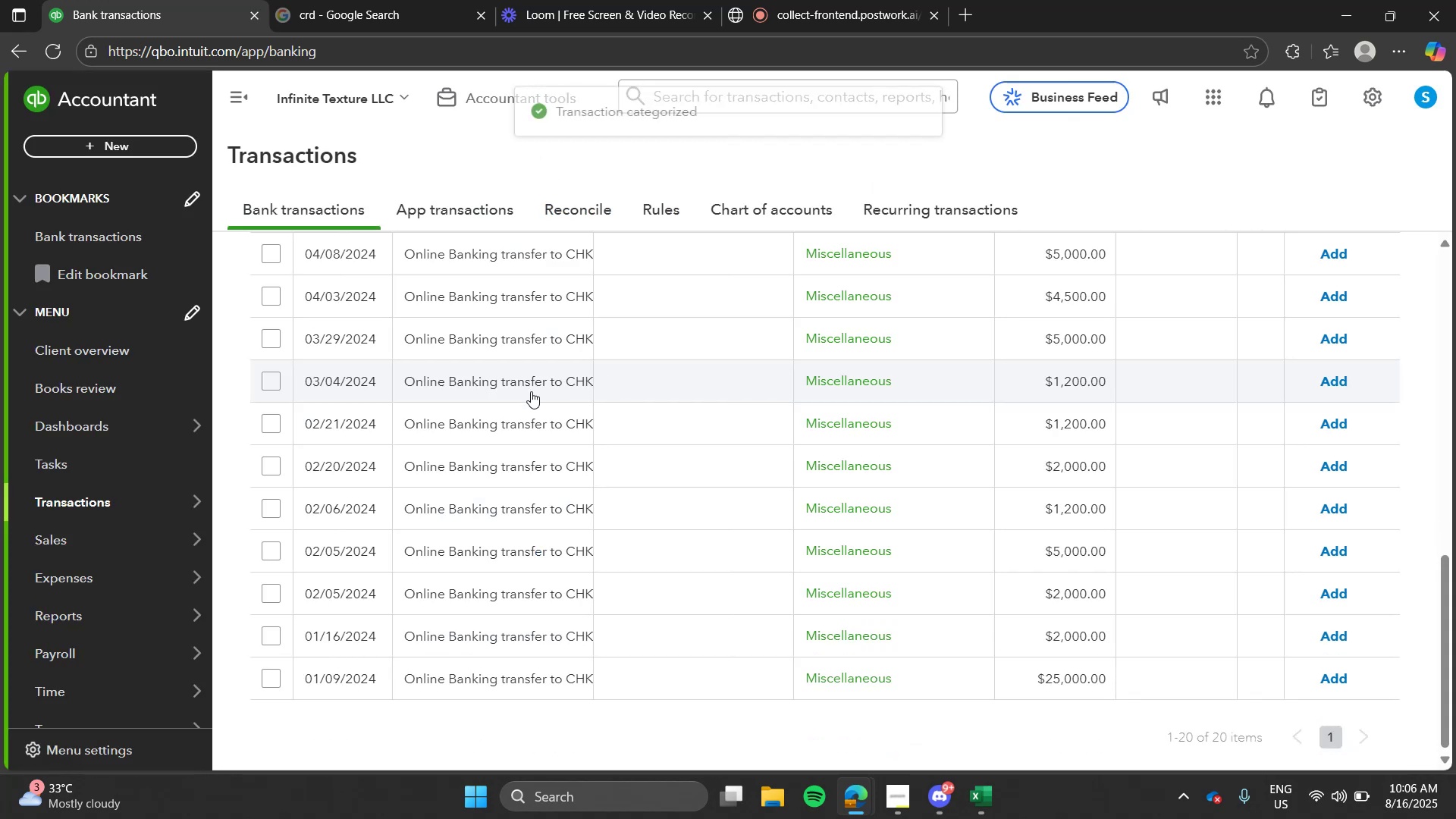 
left_click([507, 407])
 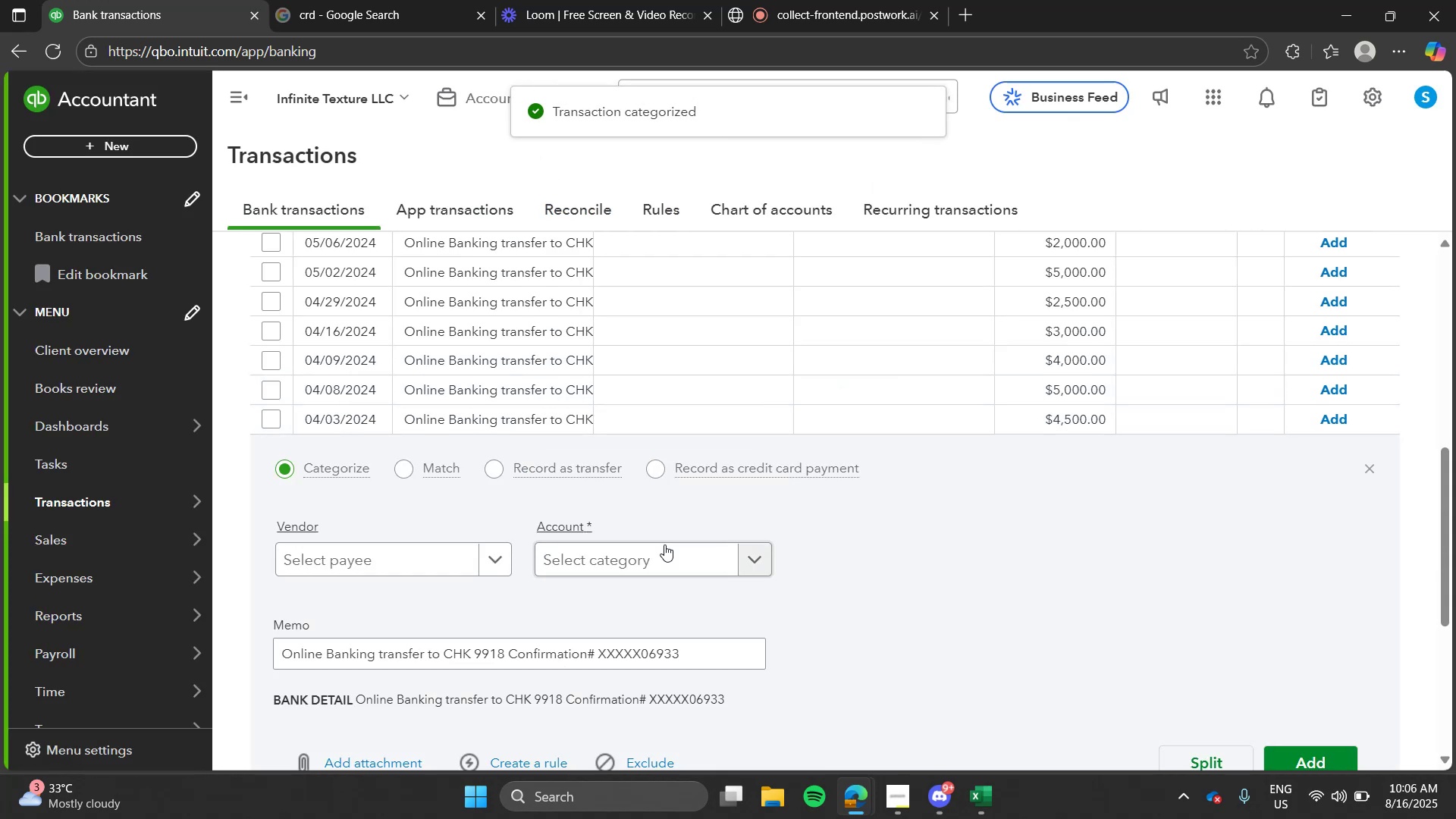 
left_click([665, 548])
 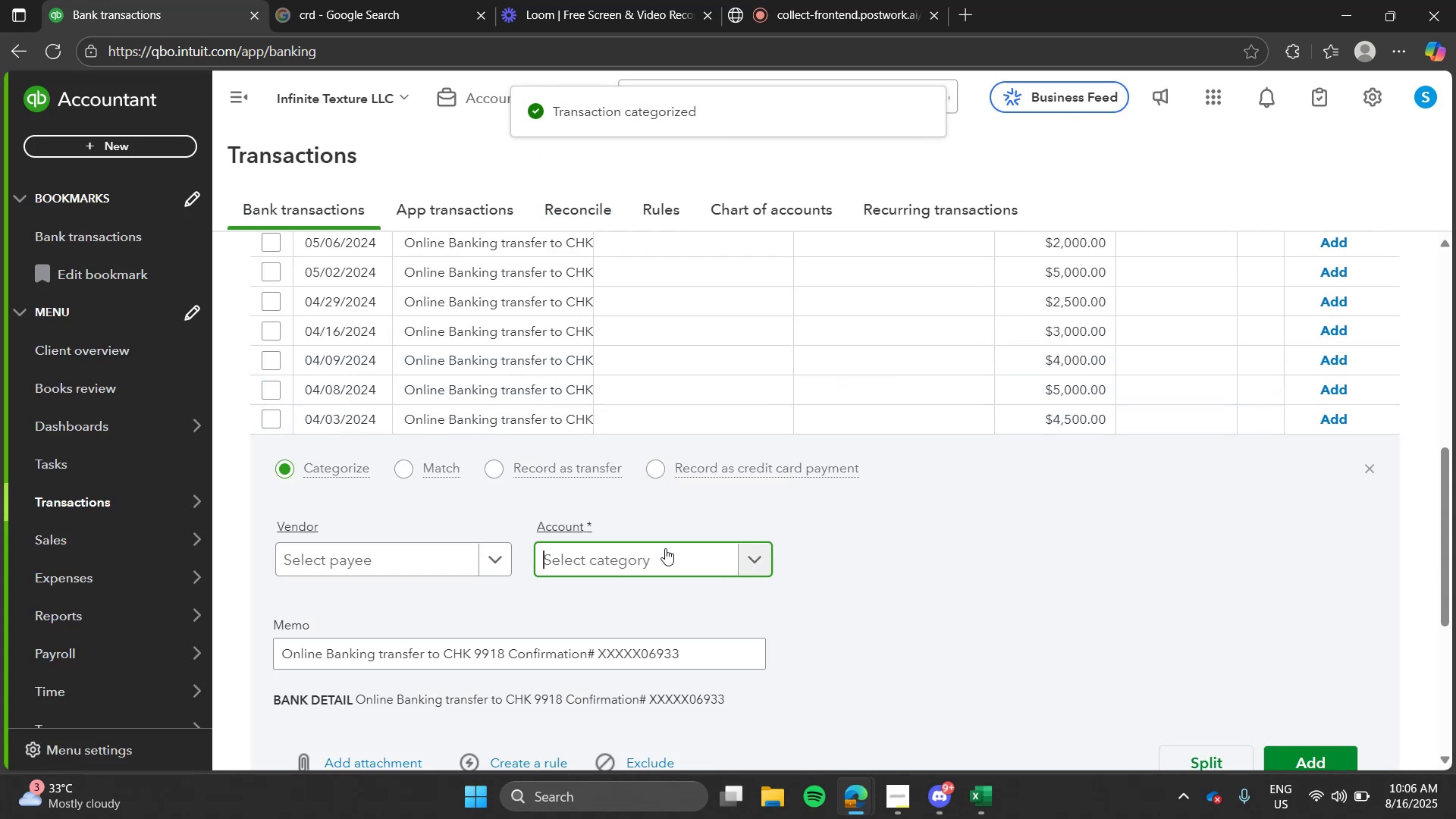 
type(mis)
key(Tab)
 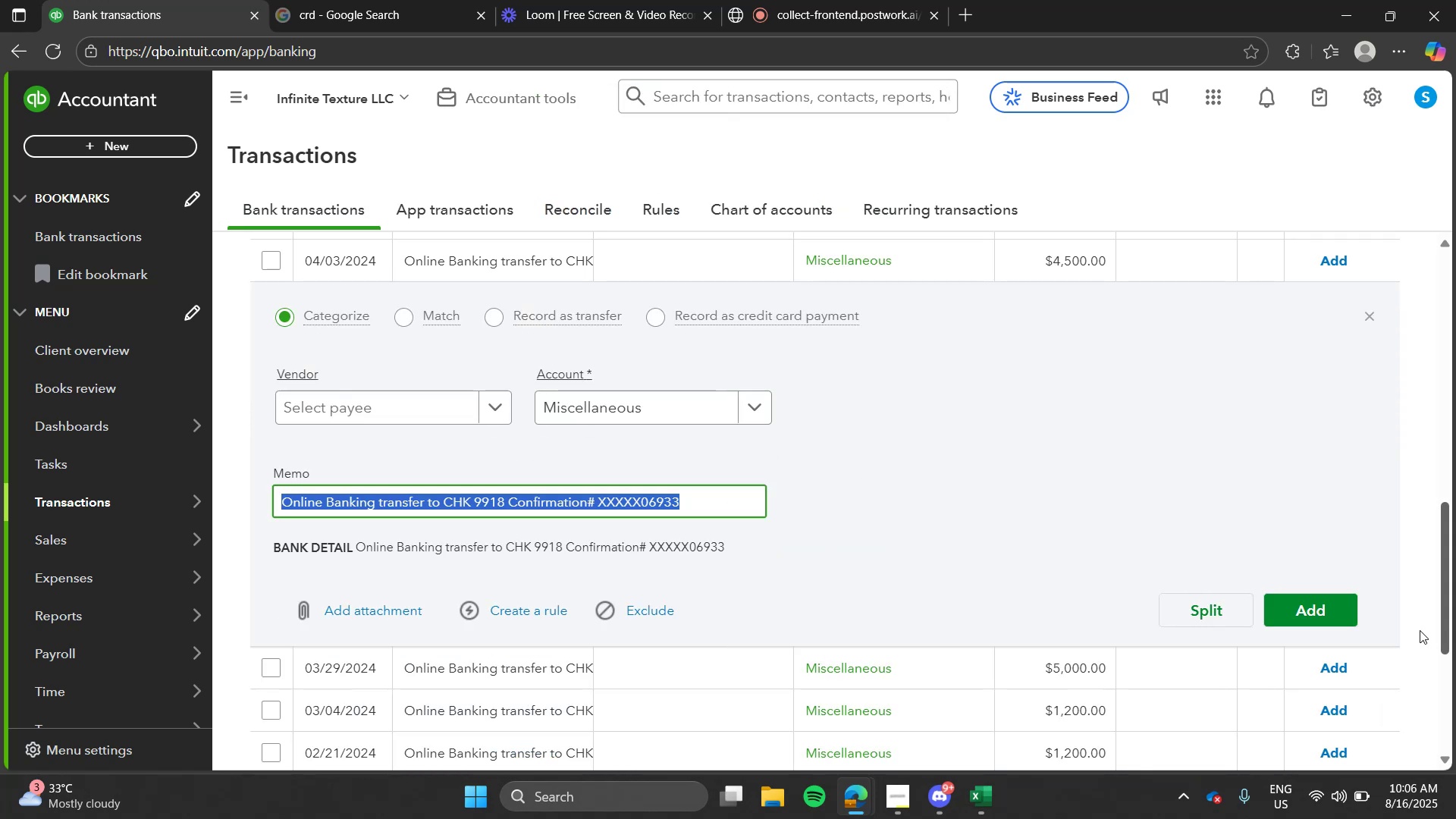 
left_click([1326, 603])
 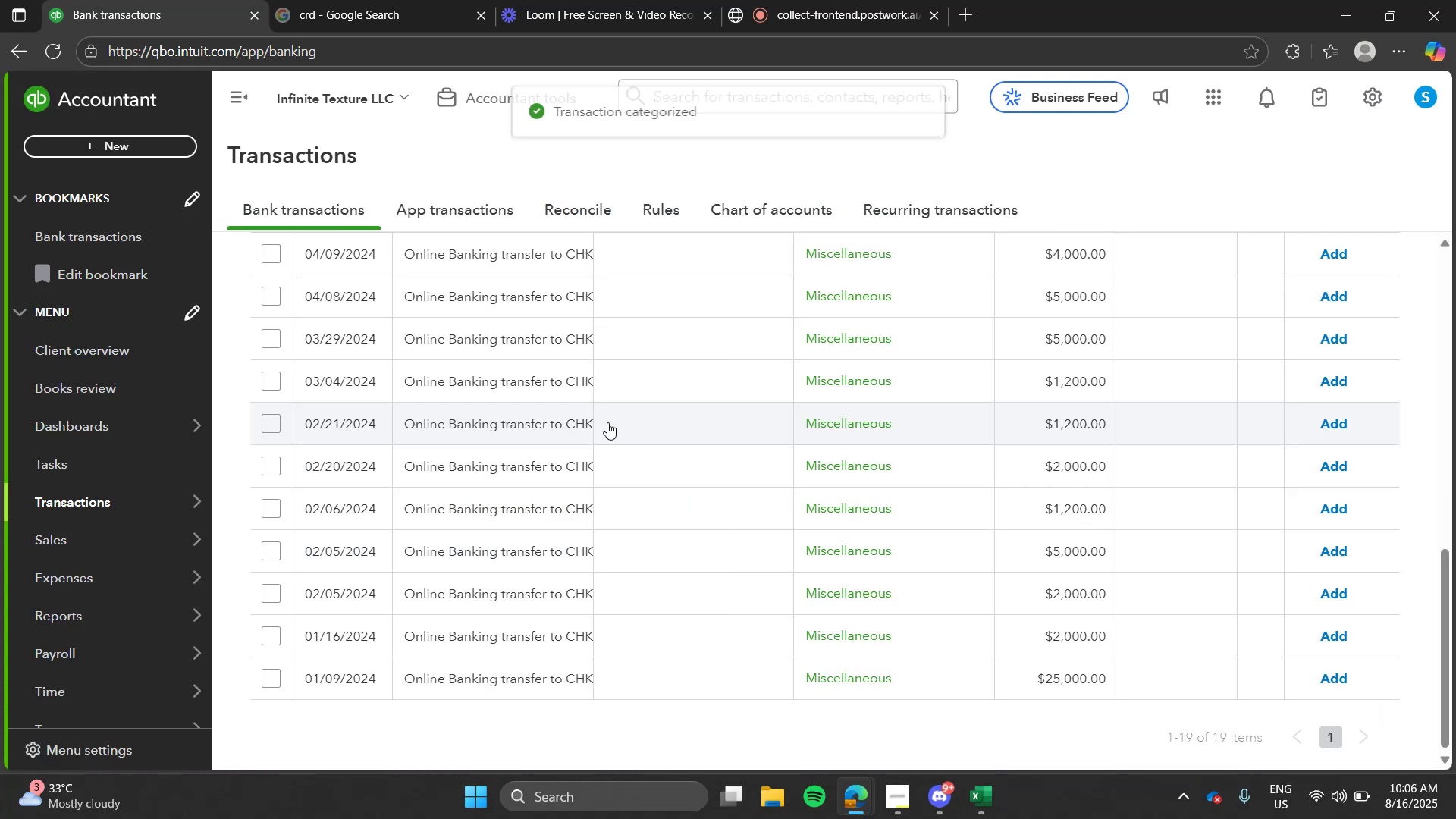 
left_click([516, 445])
 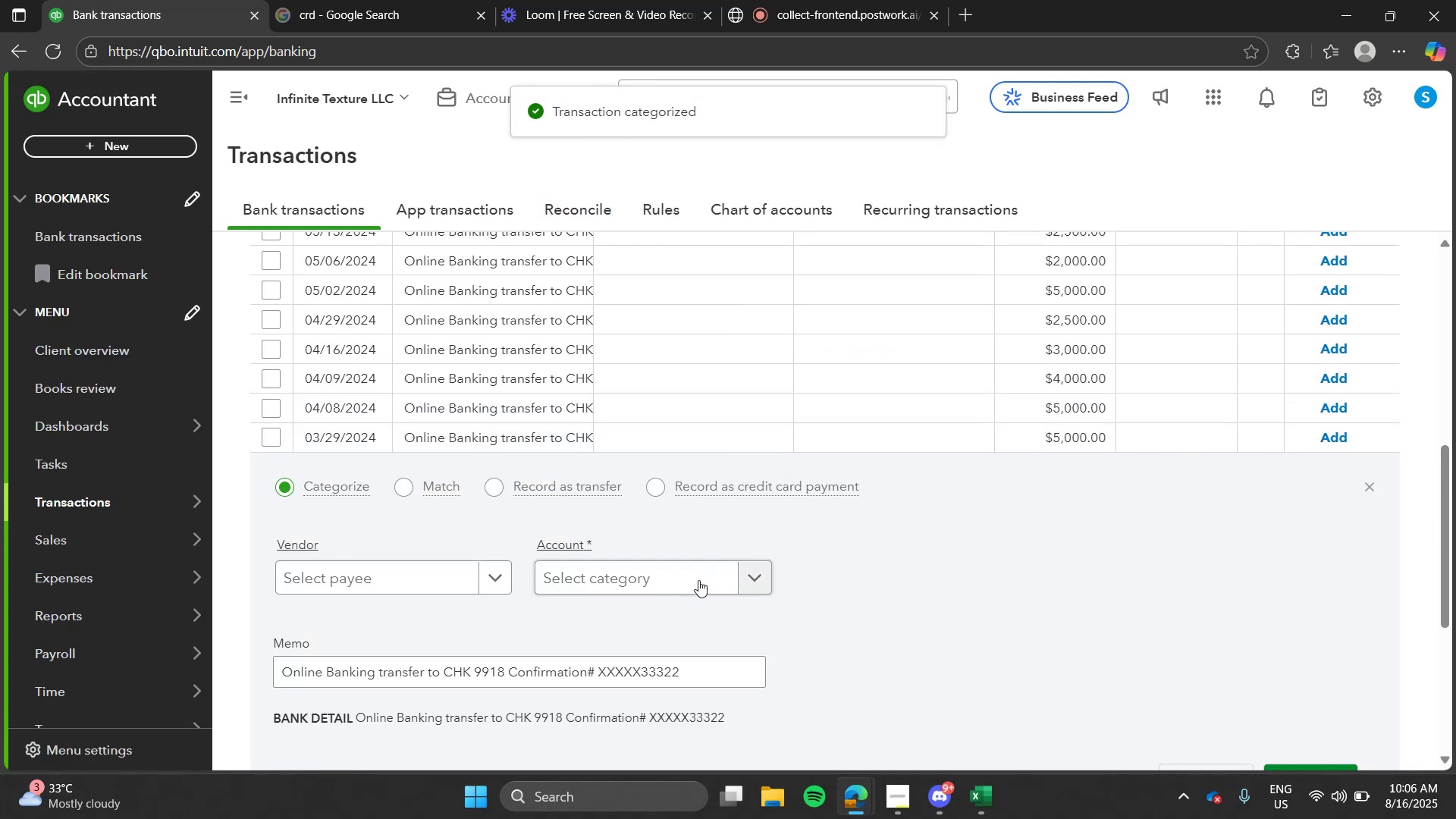 
left_click([698, 580])
 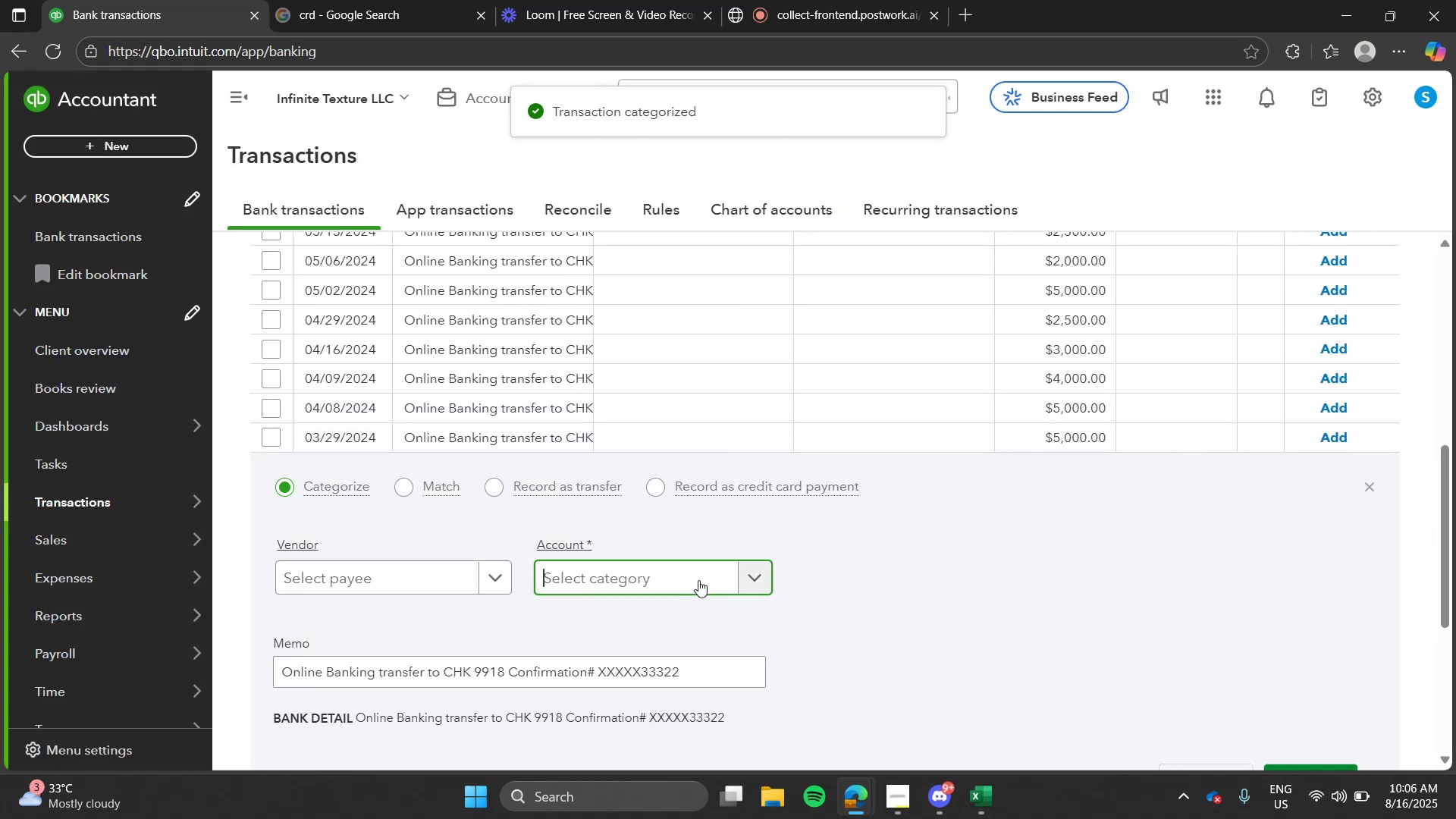 
type(misc)
key(Tab)
 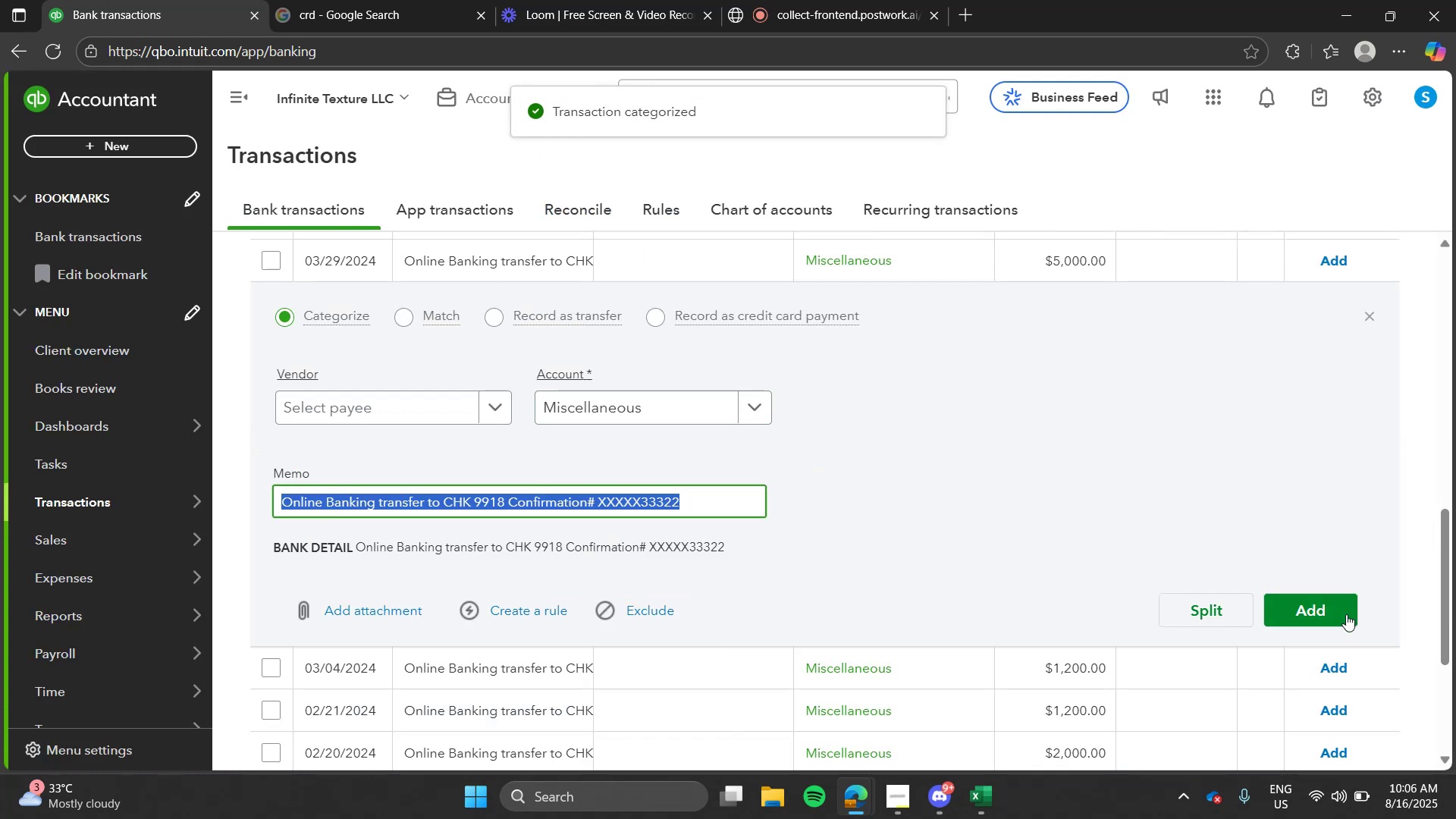 
left_click([1345, 614])
 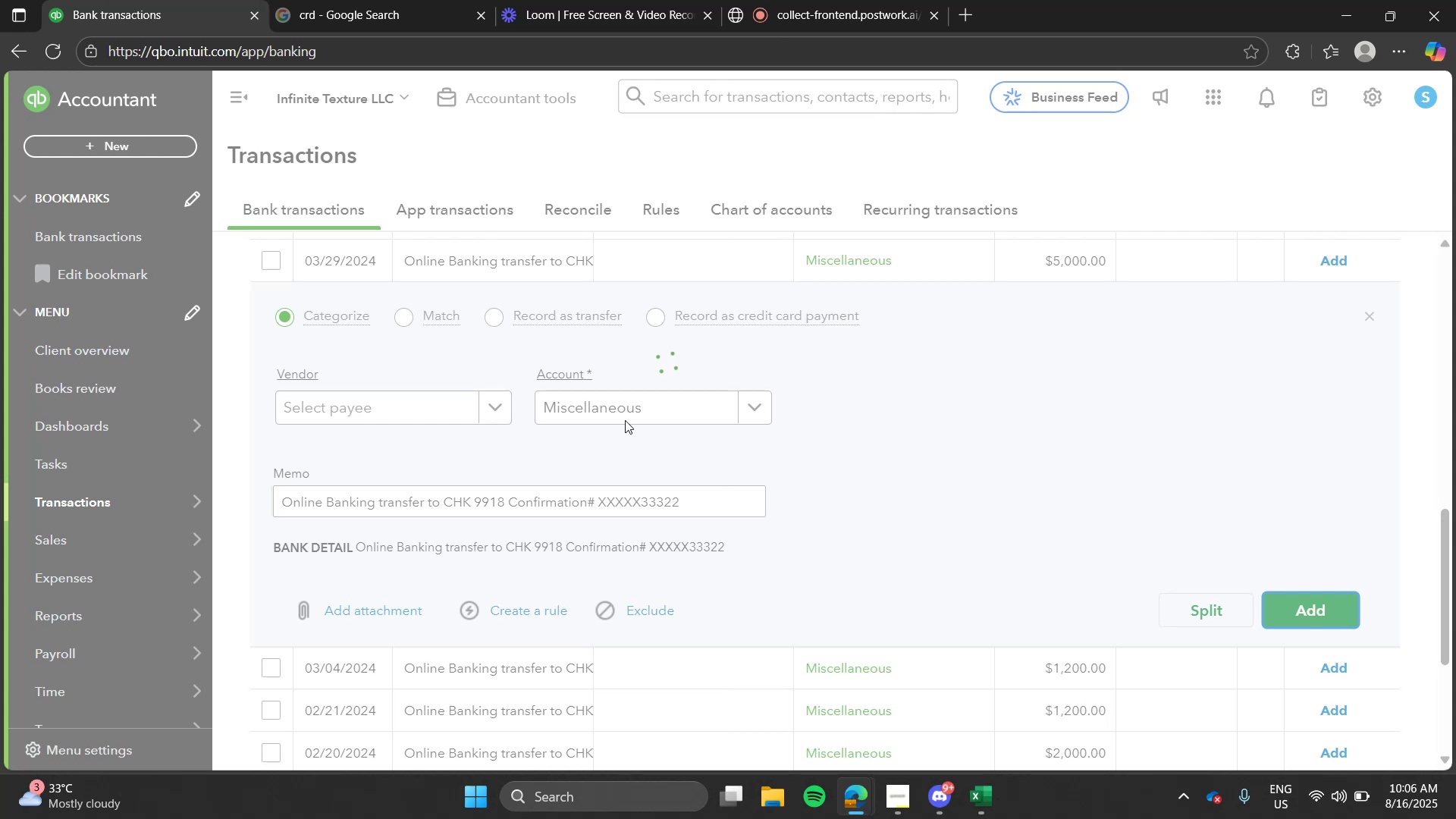 
left_click([625, 420])
 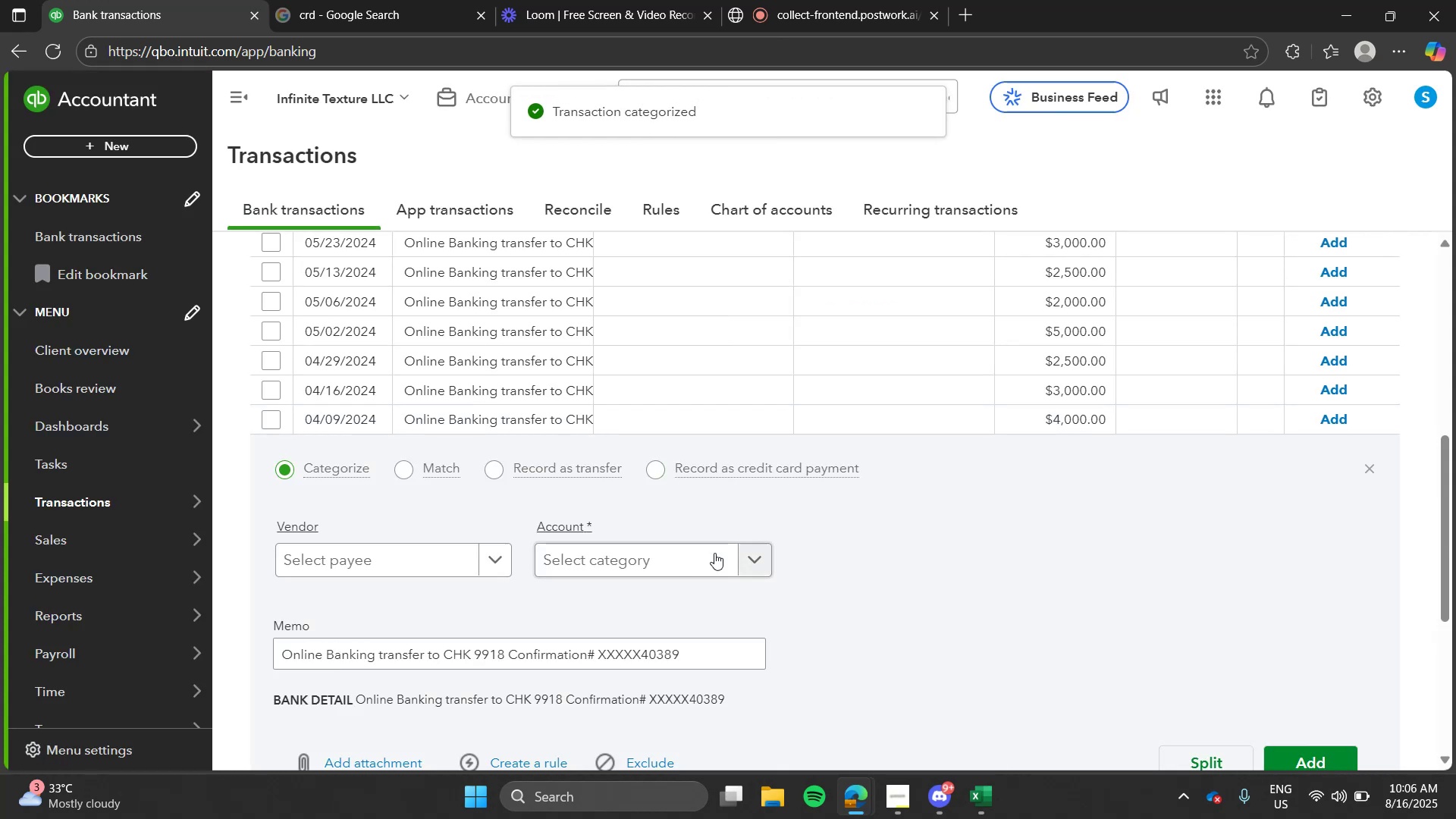 
left_click([714, 553])
 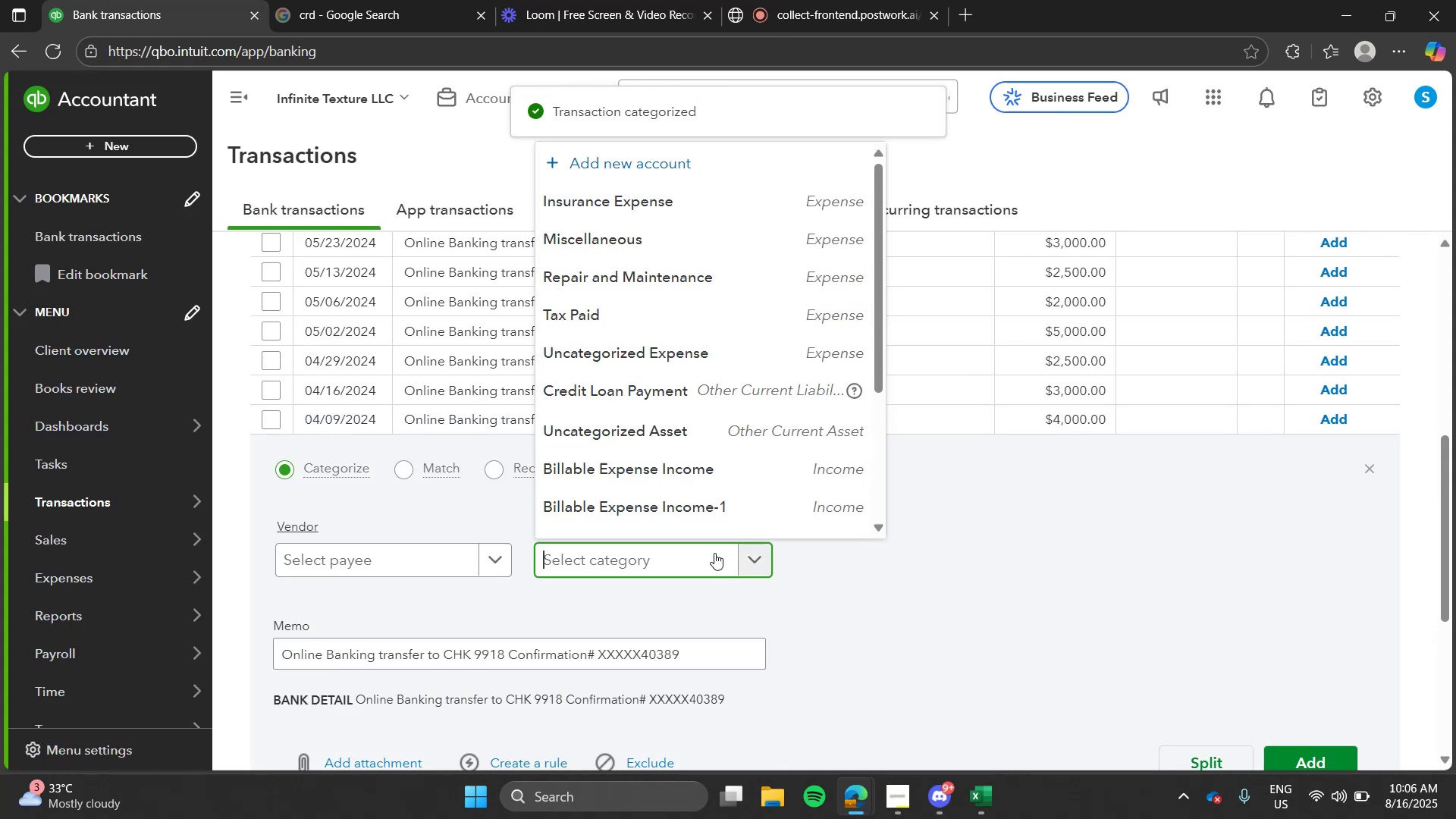 
type(mis)
key(Tab)
 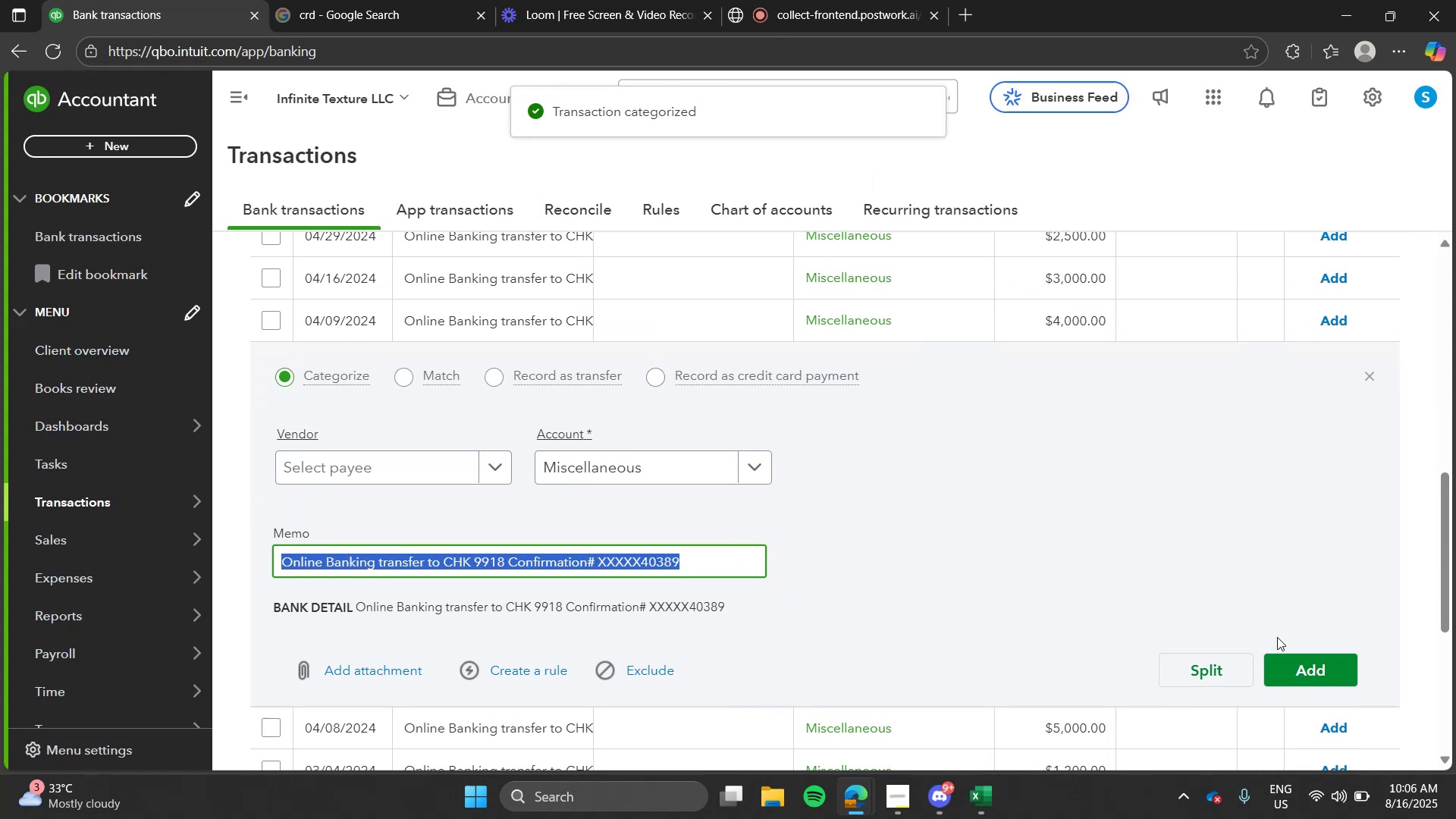 
left_click([1301, 662])
 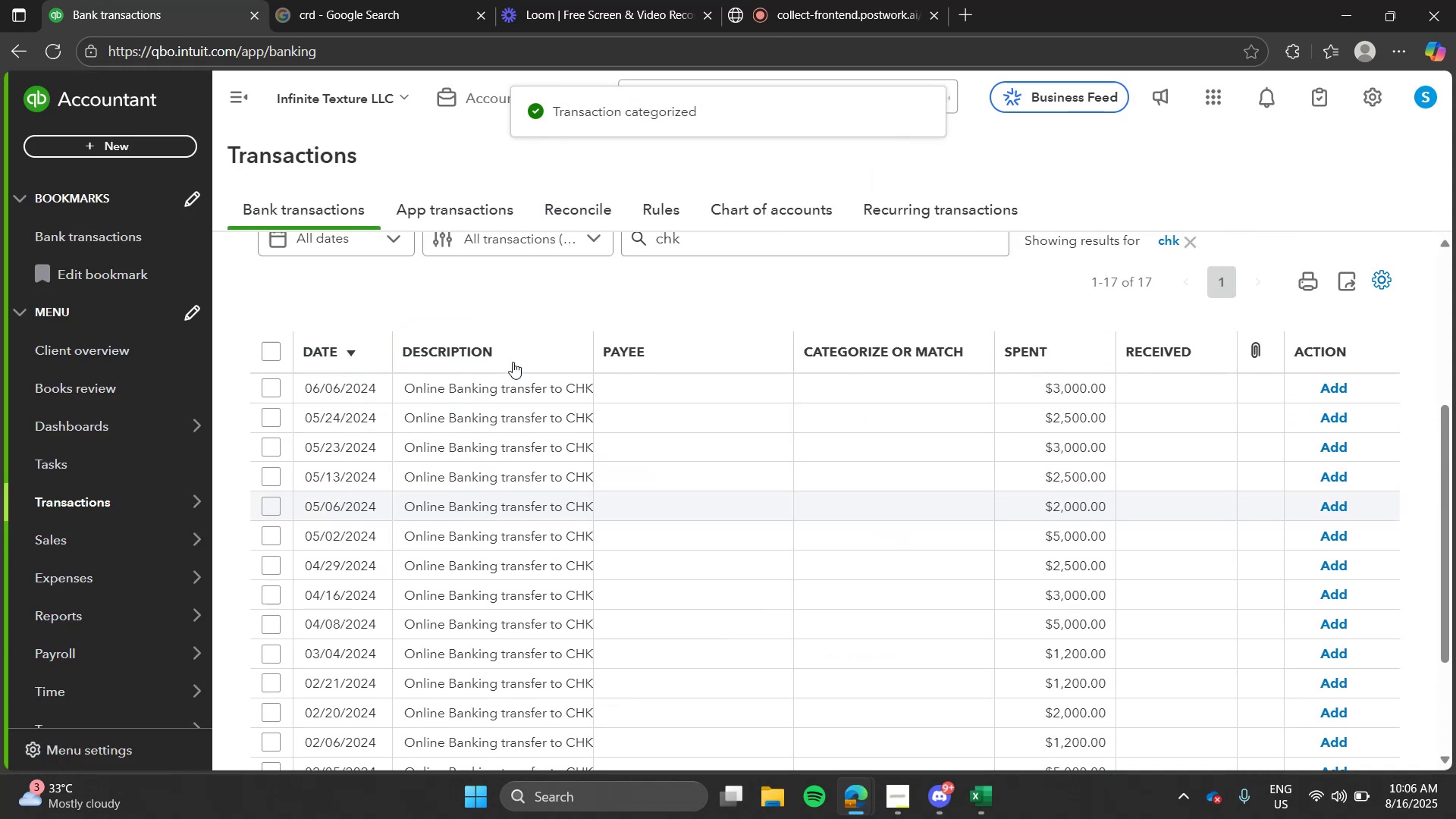 
left_click([522, 475])
 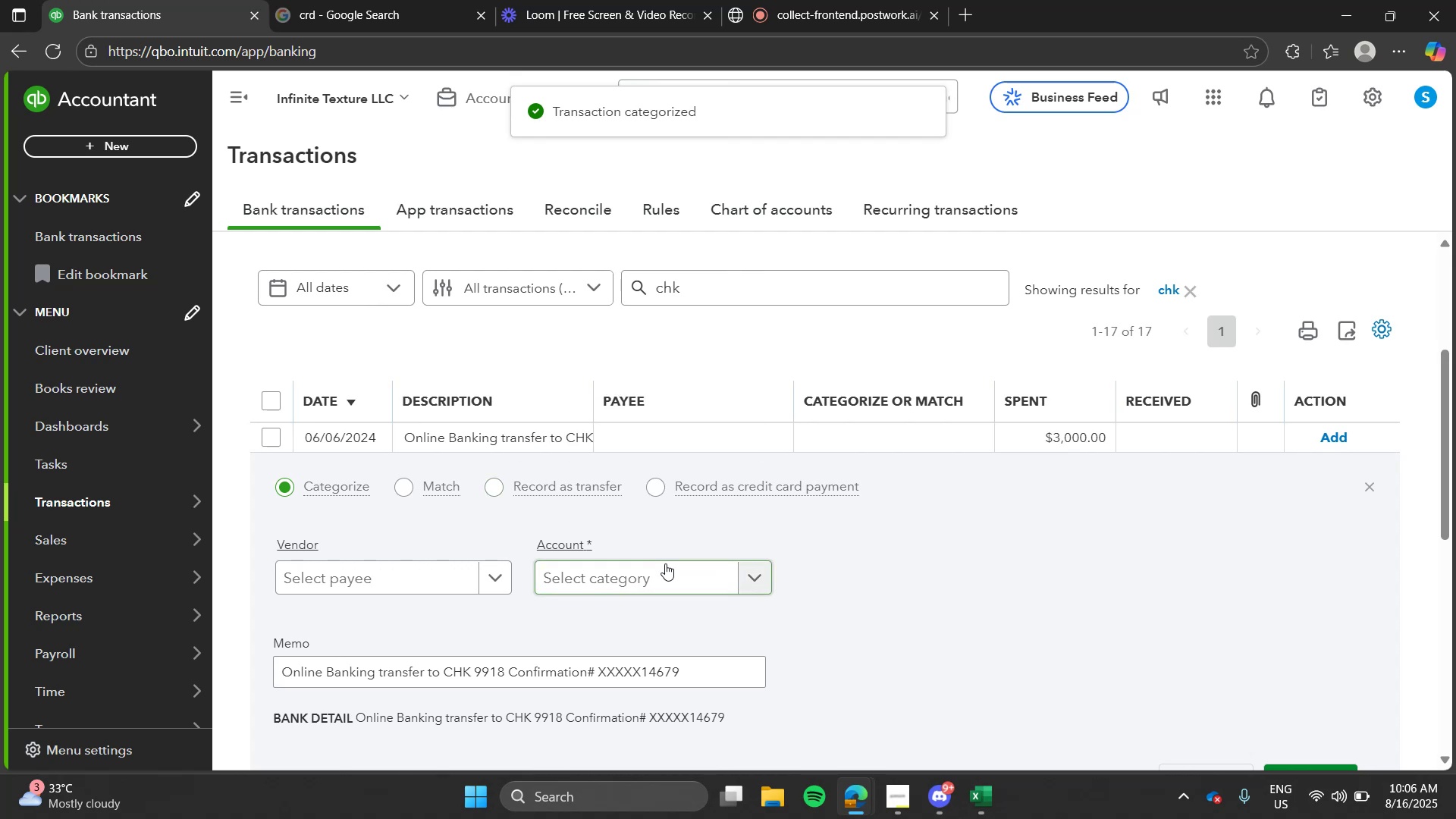 
left_click([665, 563])
 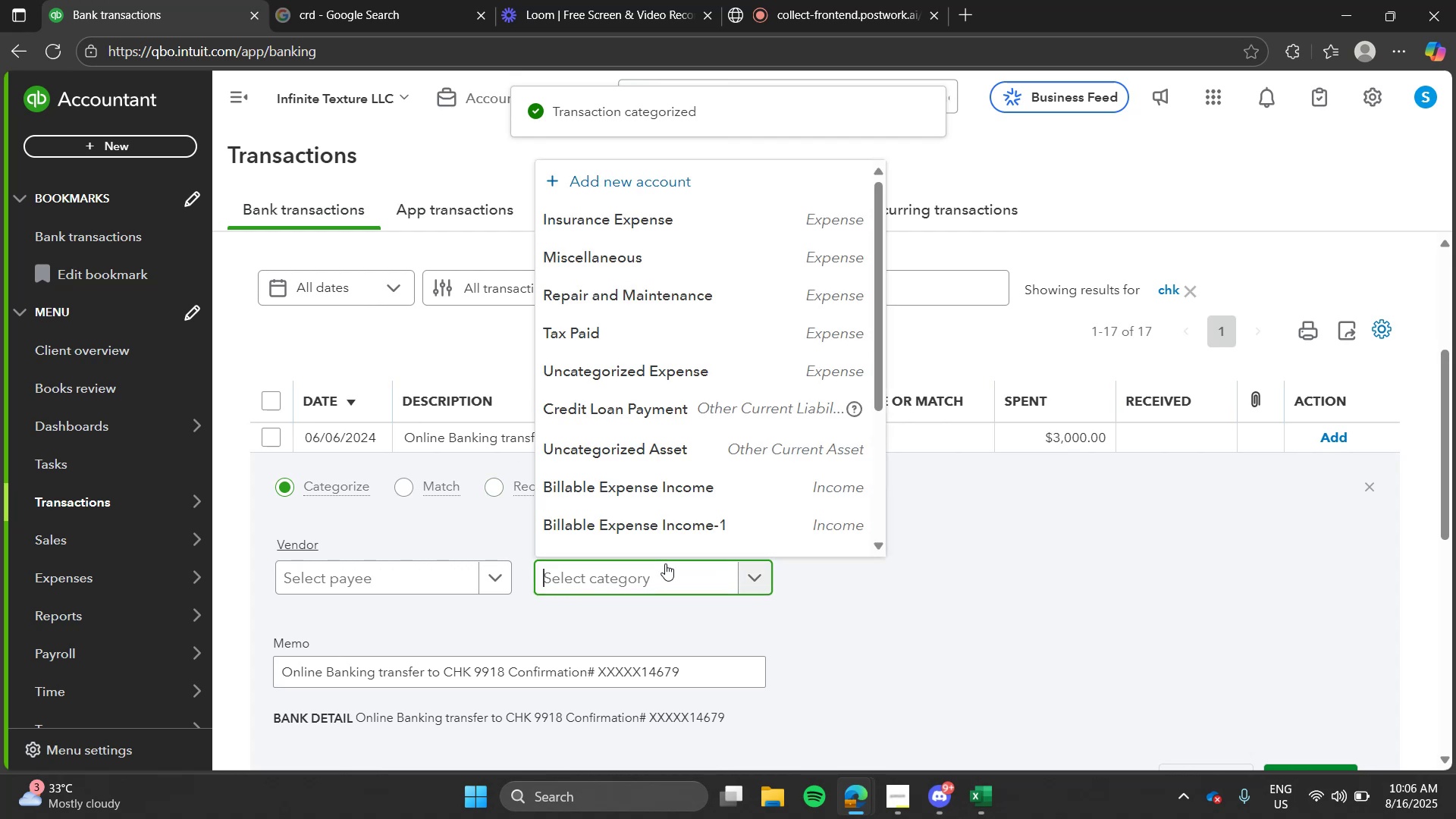 
type(mis)
key(Tab)
 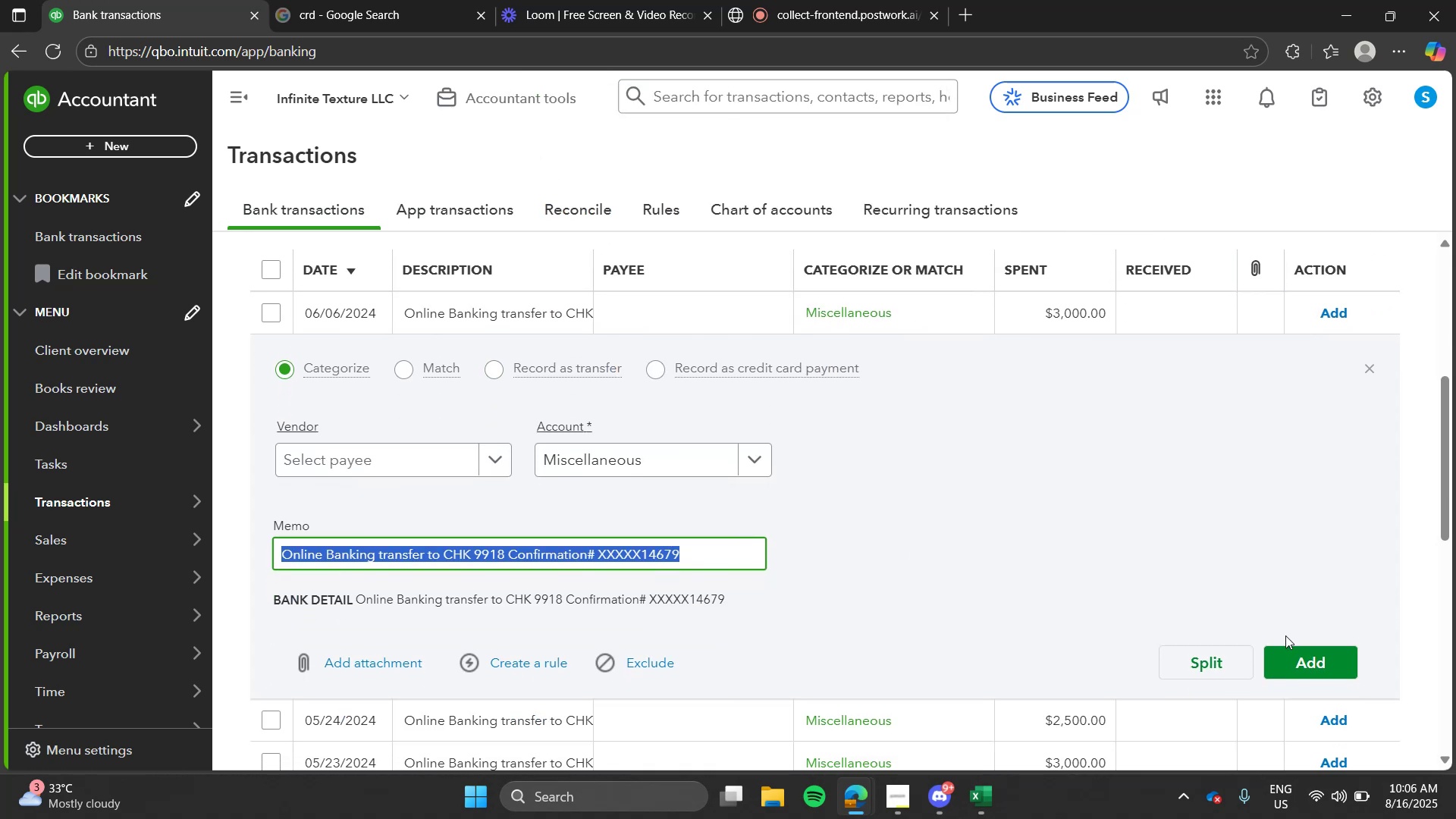 
left_click([1296, 647])
 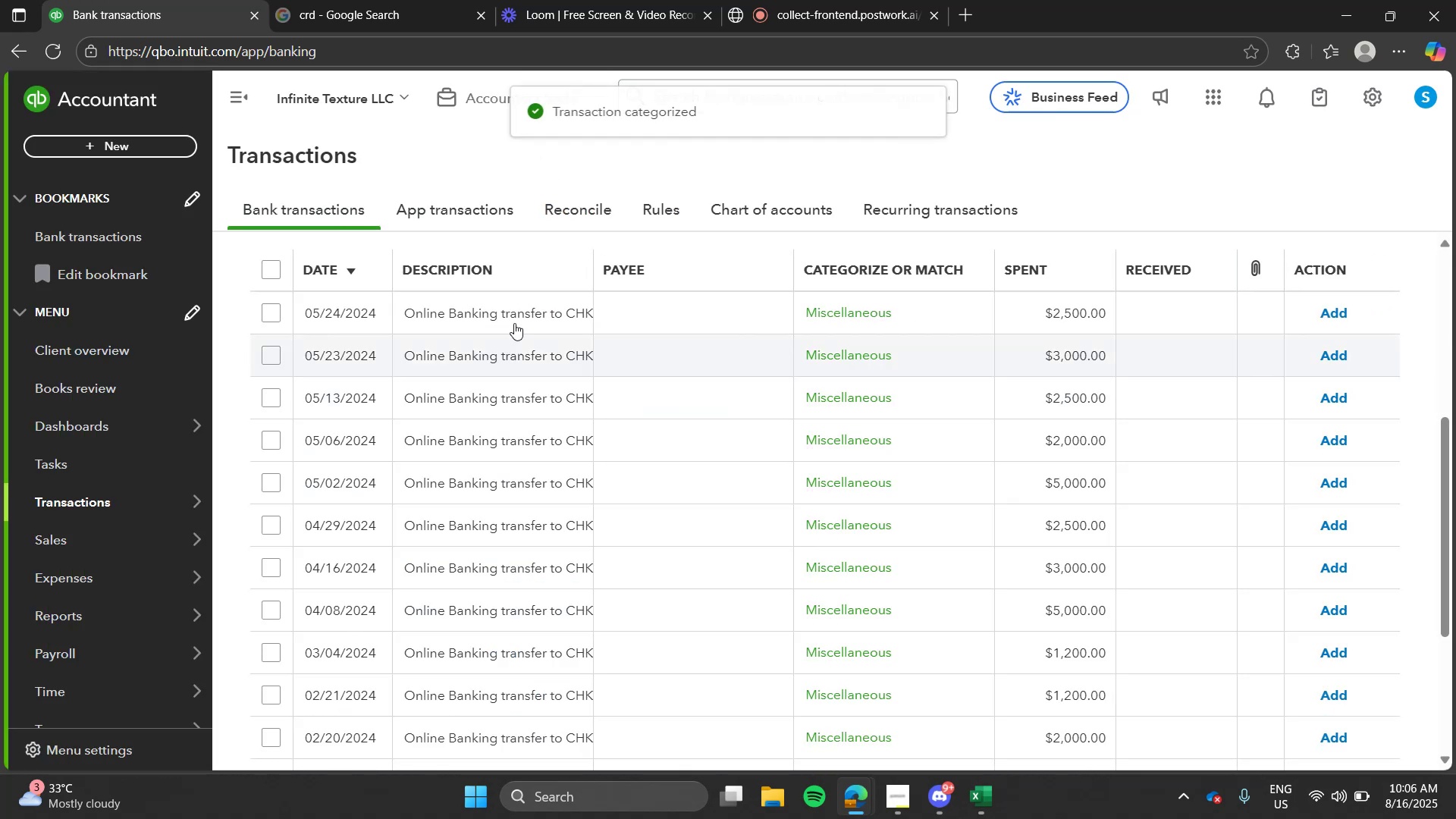 
left_click([486, 310])
 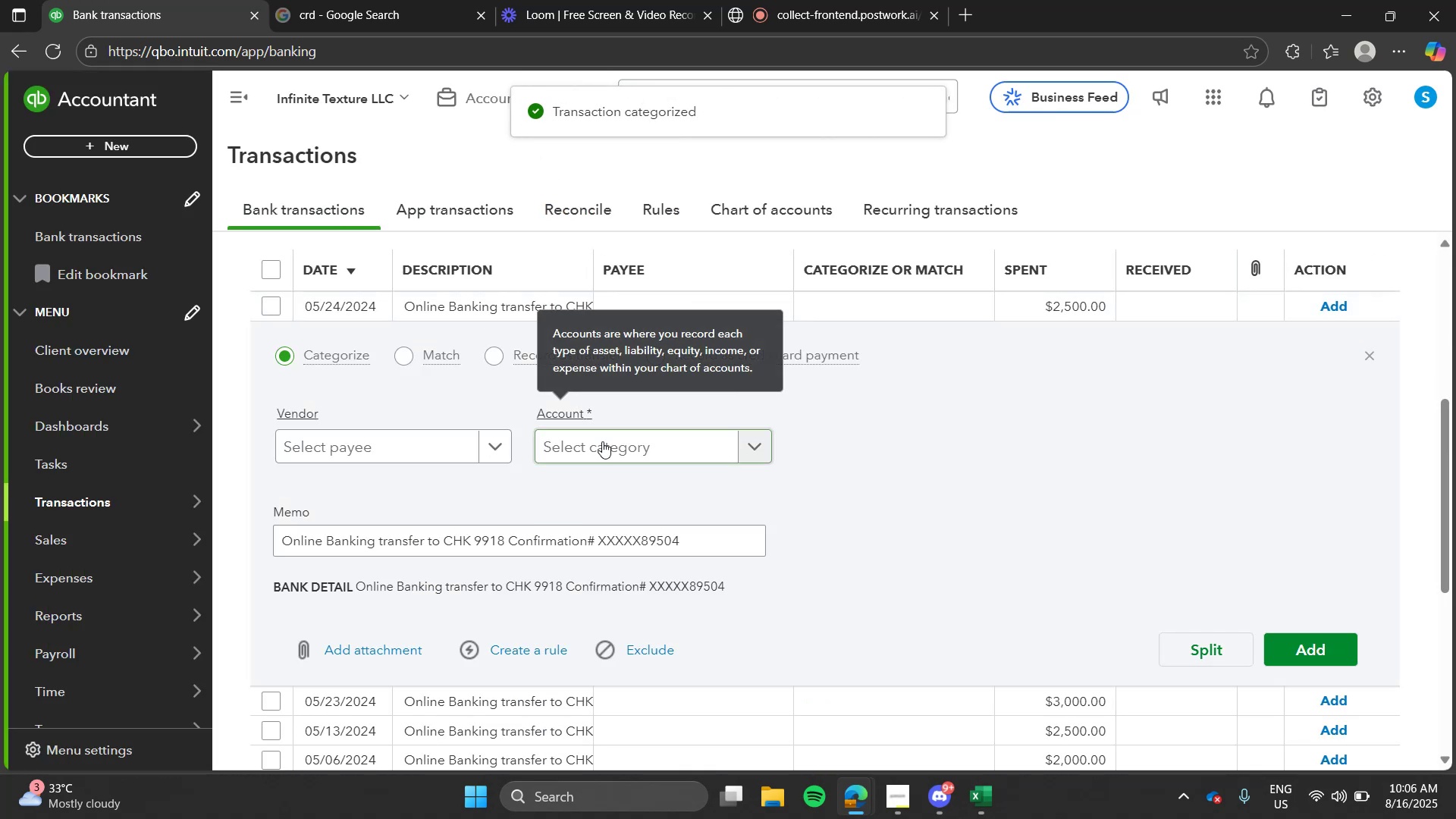 
left_click([602, 441])
 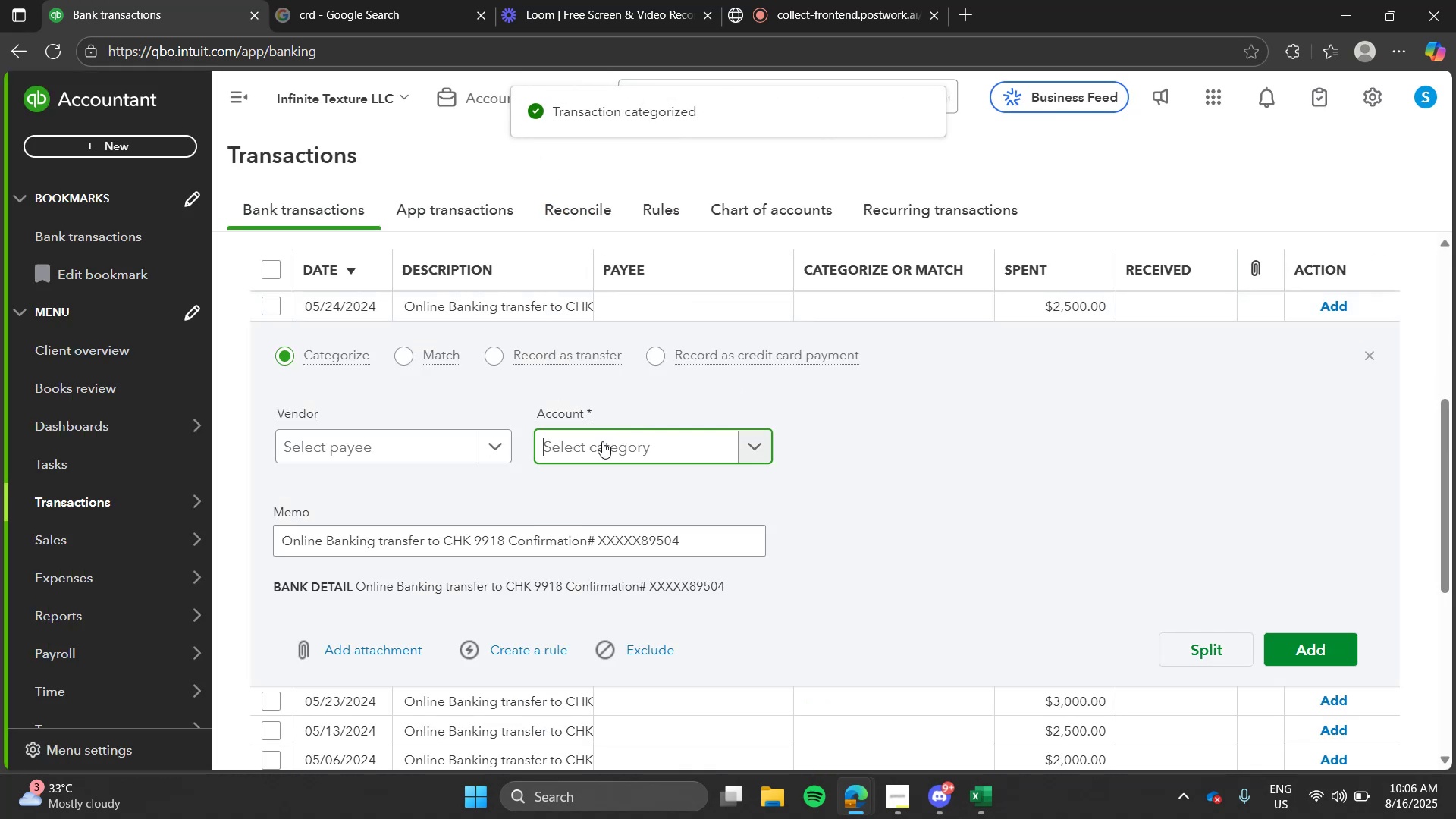 
type(mis)
key(Tab)
 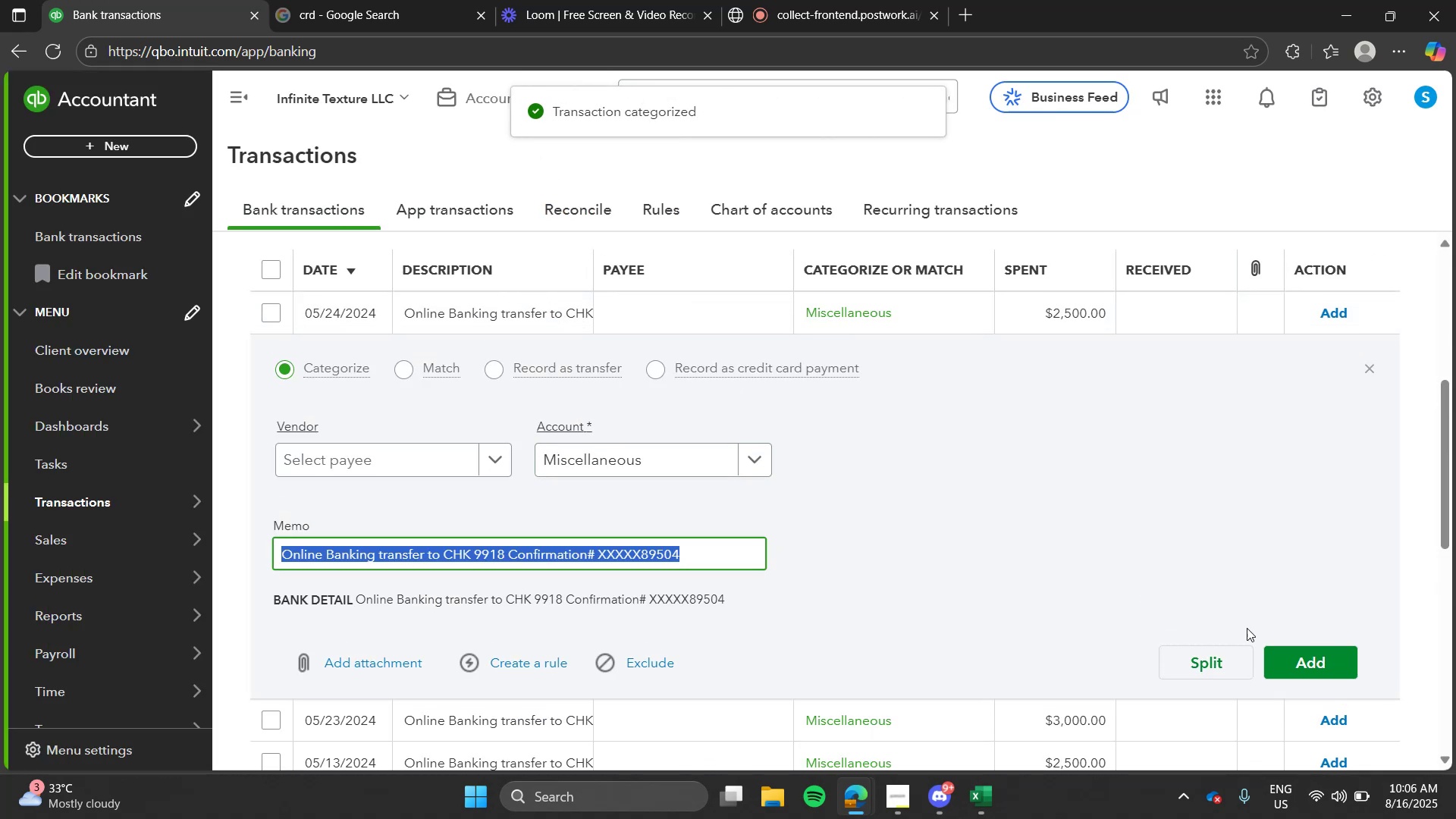 
left_click([1279, 651])
 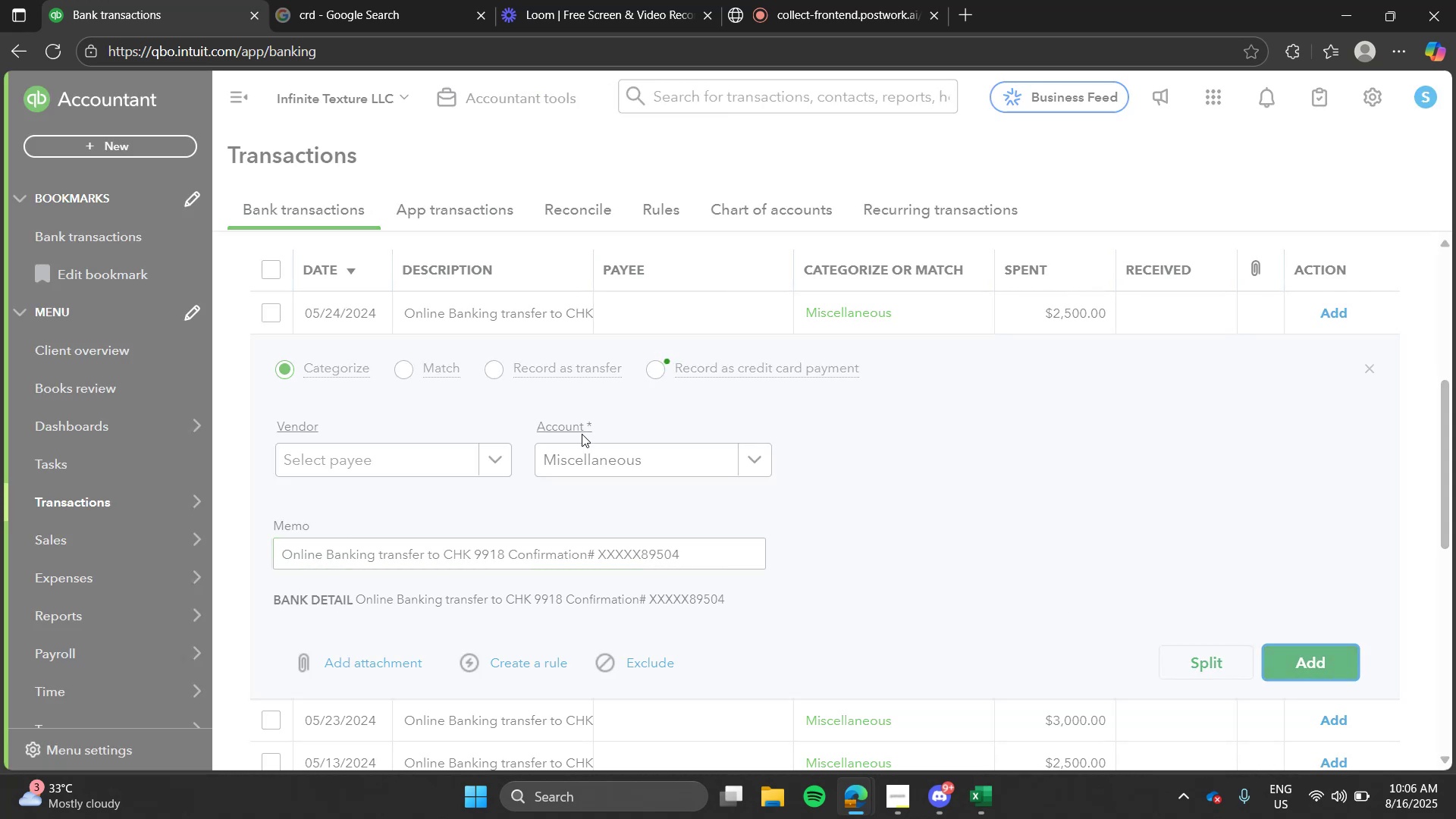 
left_click([510, 397])
 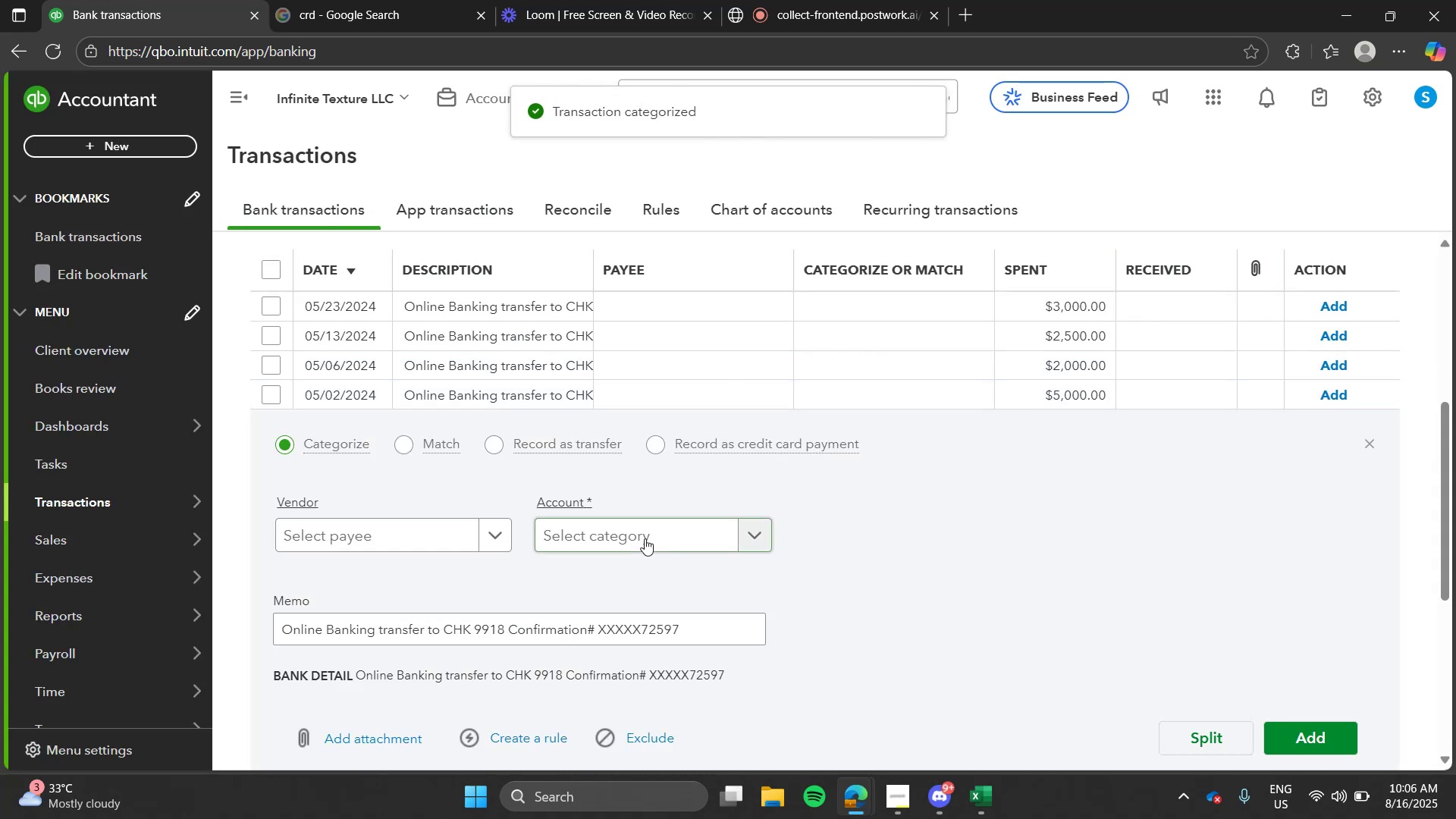 
left_click([645, 538])
 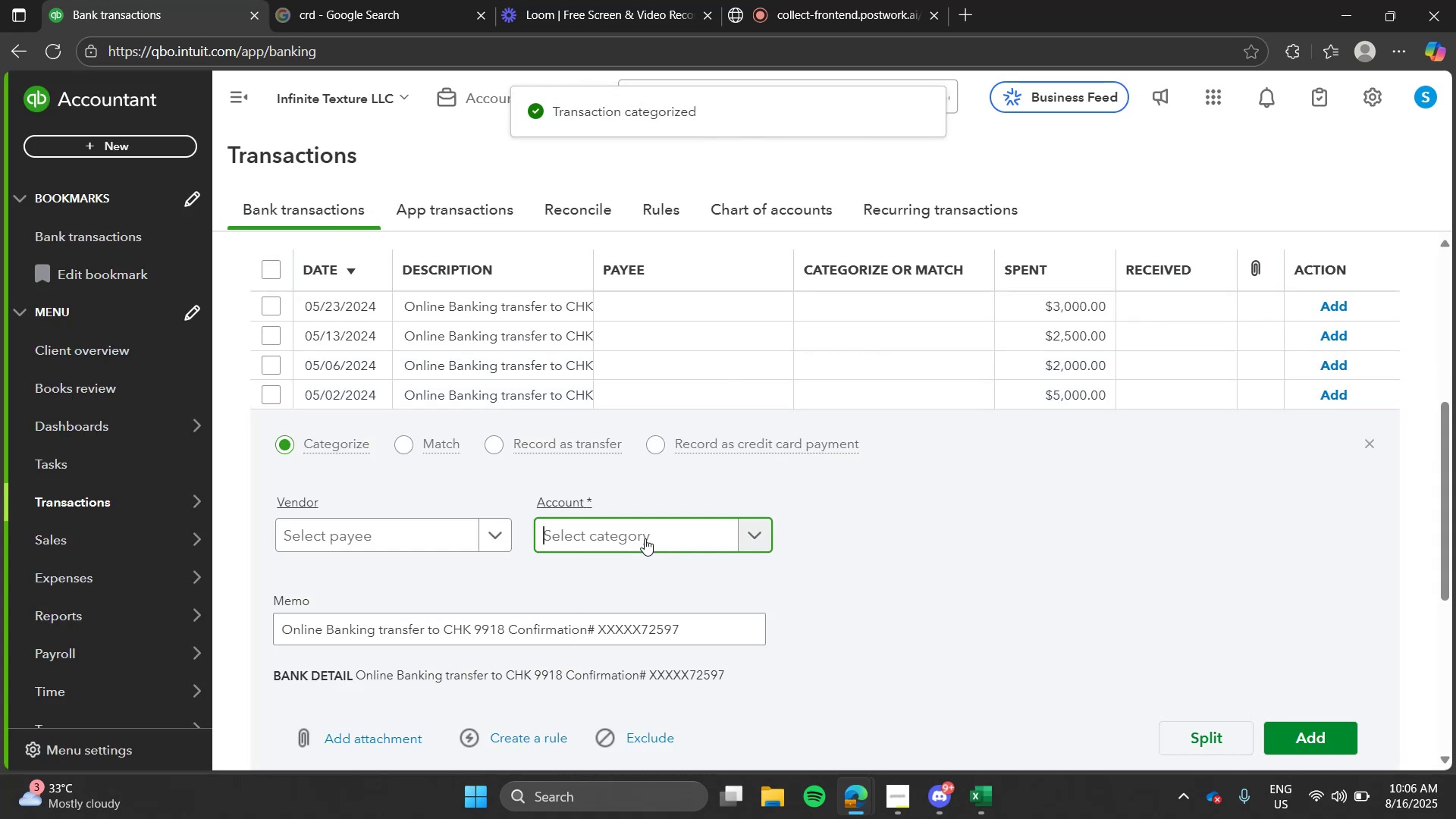 
type(misc)
key(Tab)
 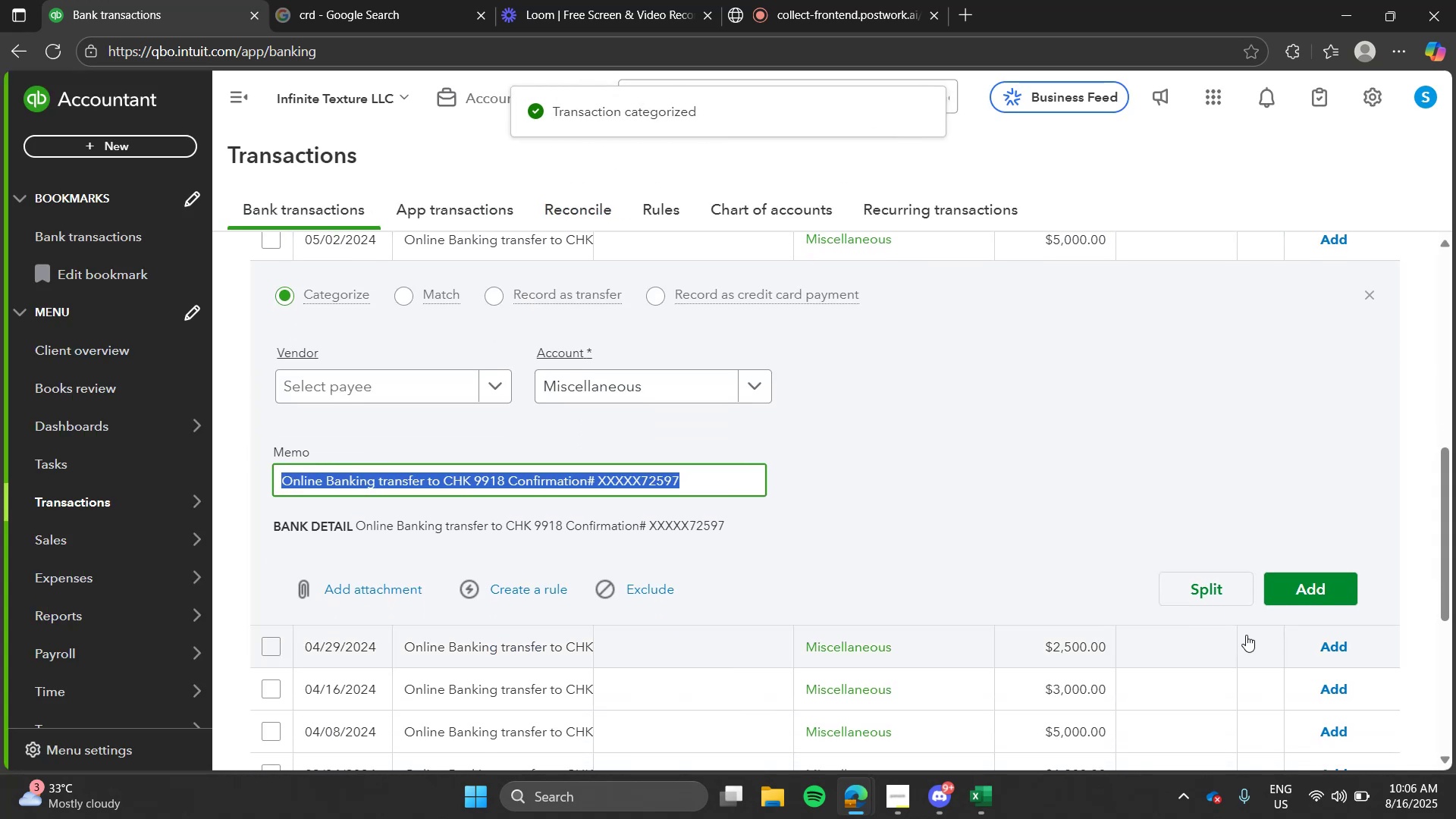 
left_click([1300, 589])
 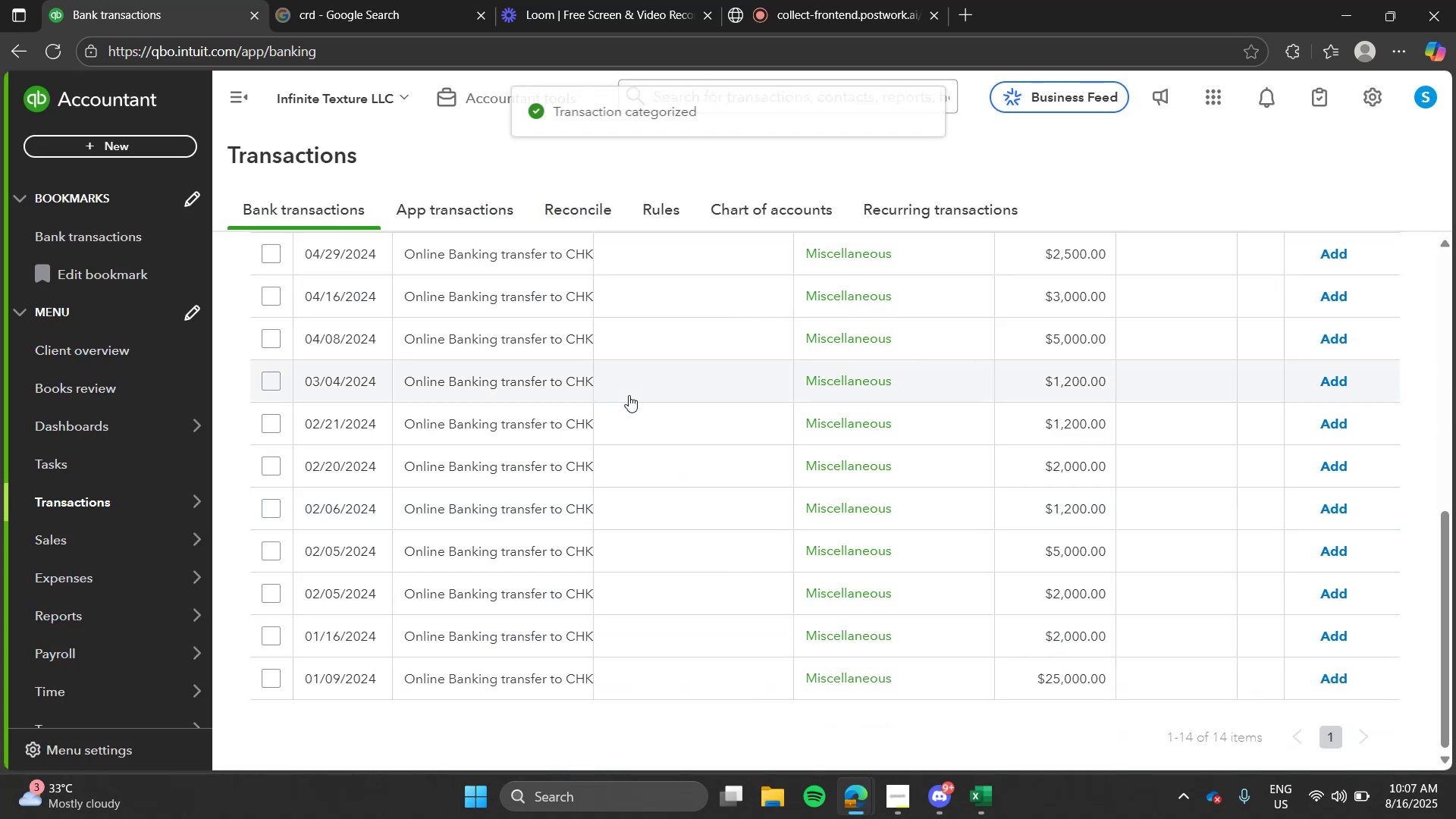 
left_click([508, 413])
 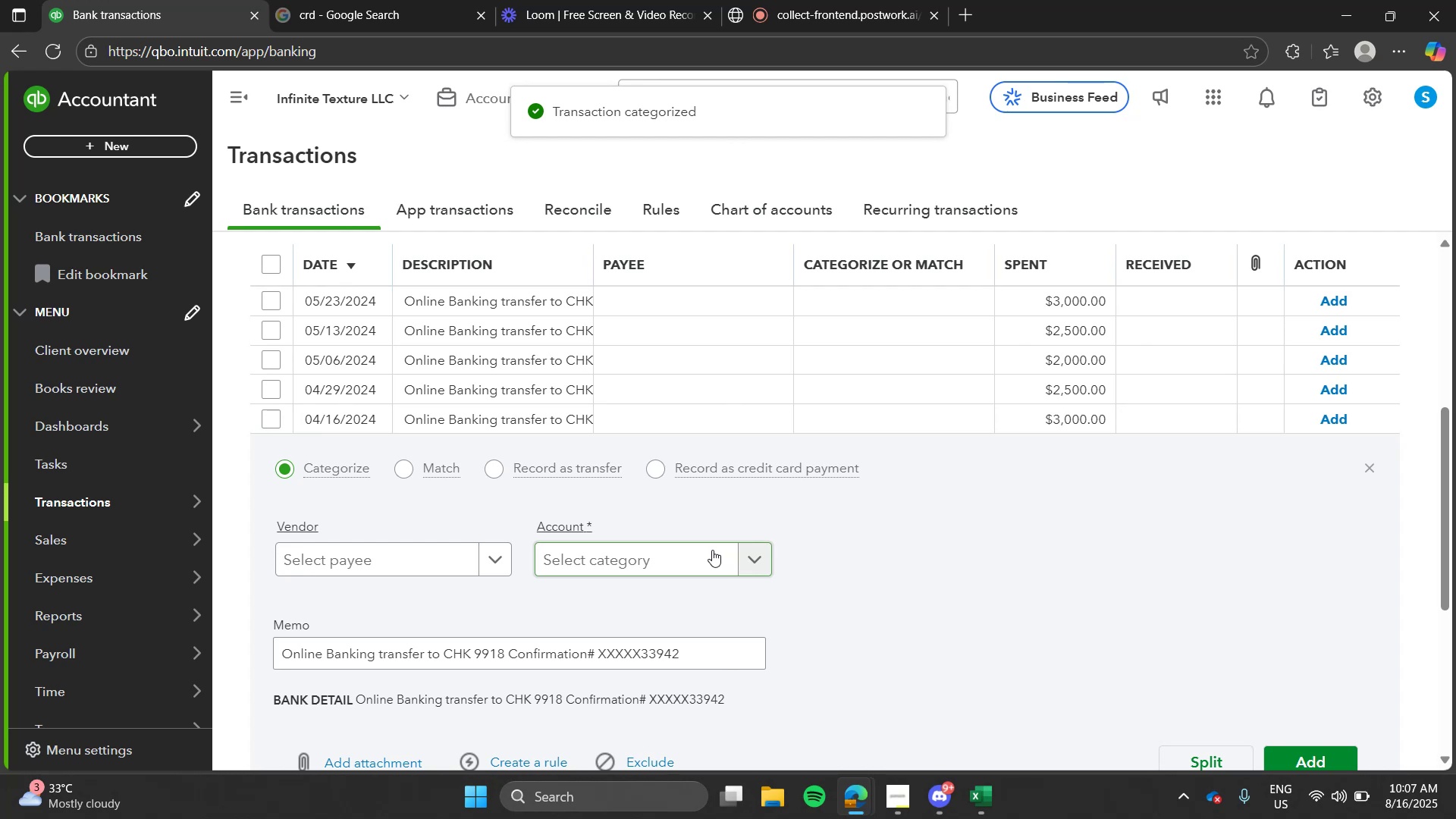 
left_click([712, 550])
 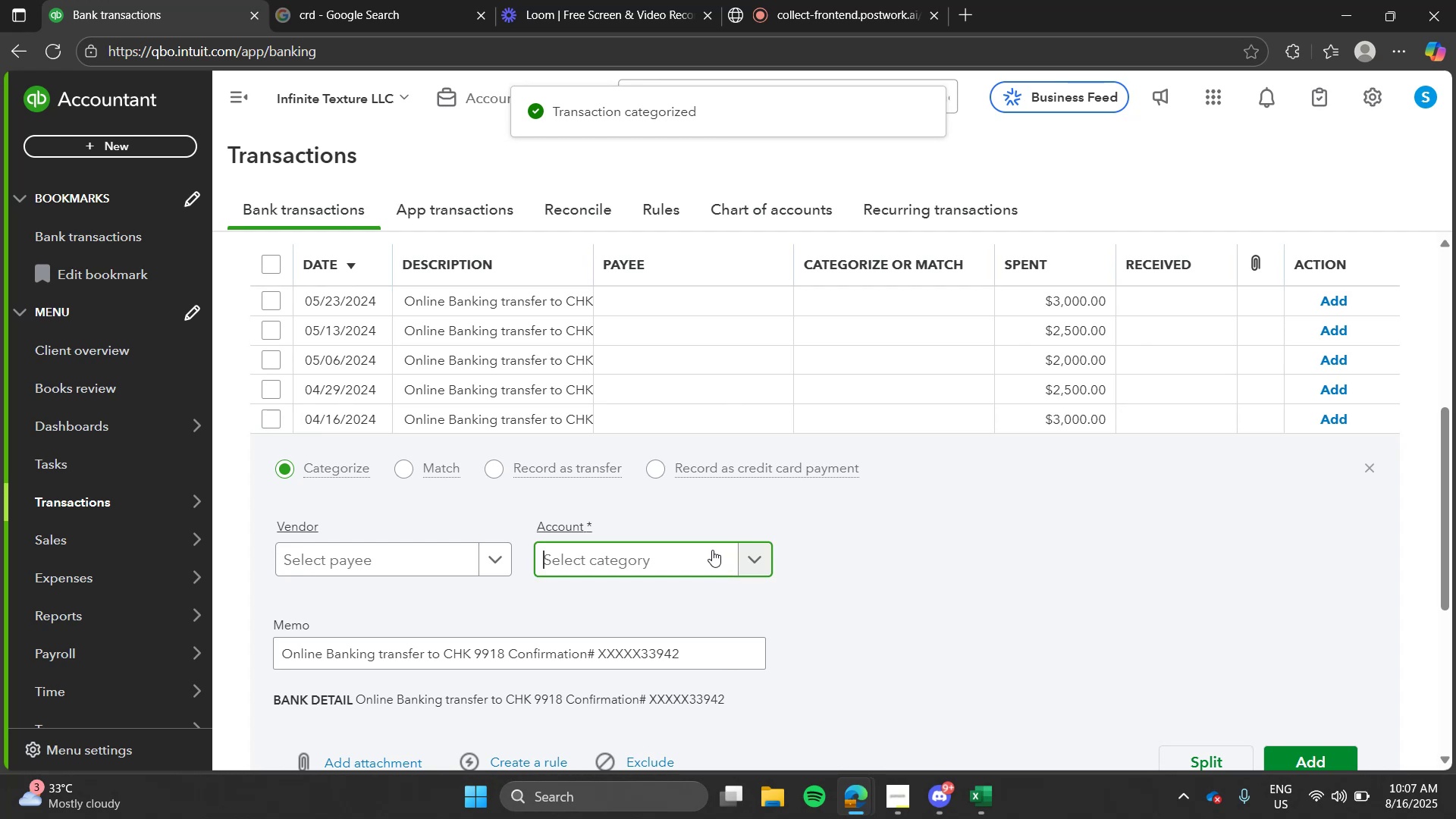 
type(mis)
key(Tab)
 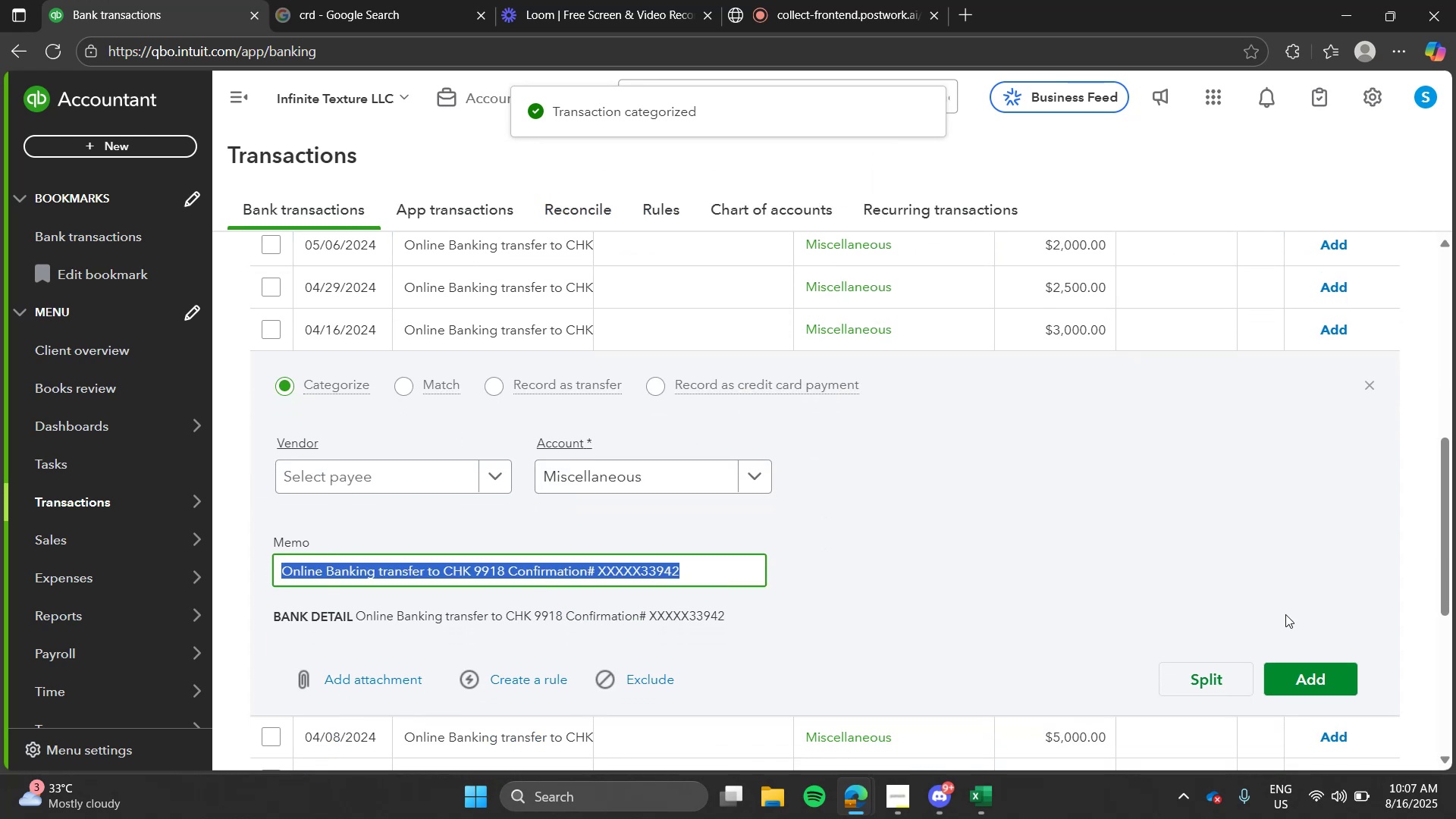 
left_click([1306, 682])
 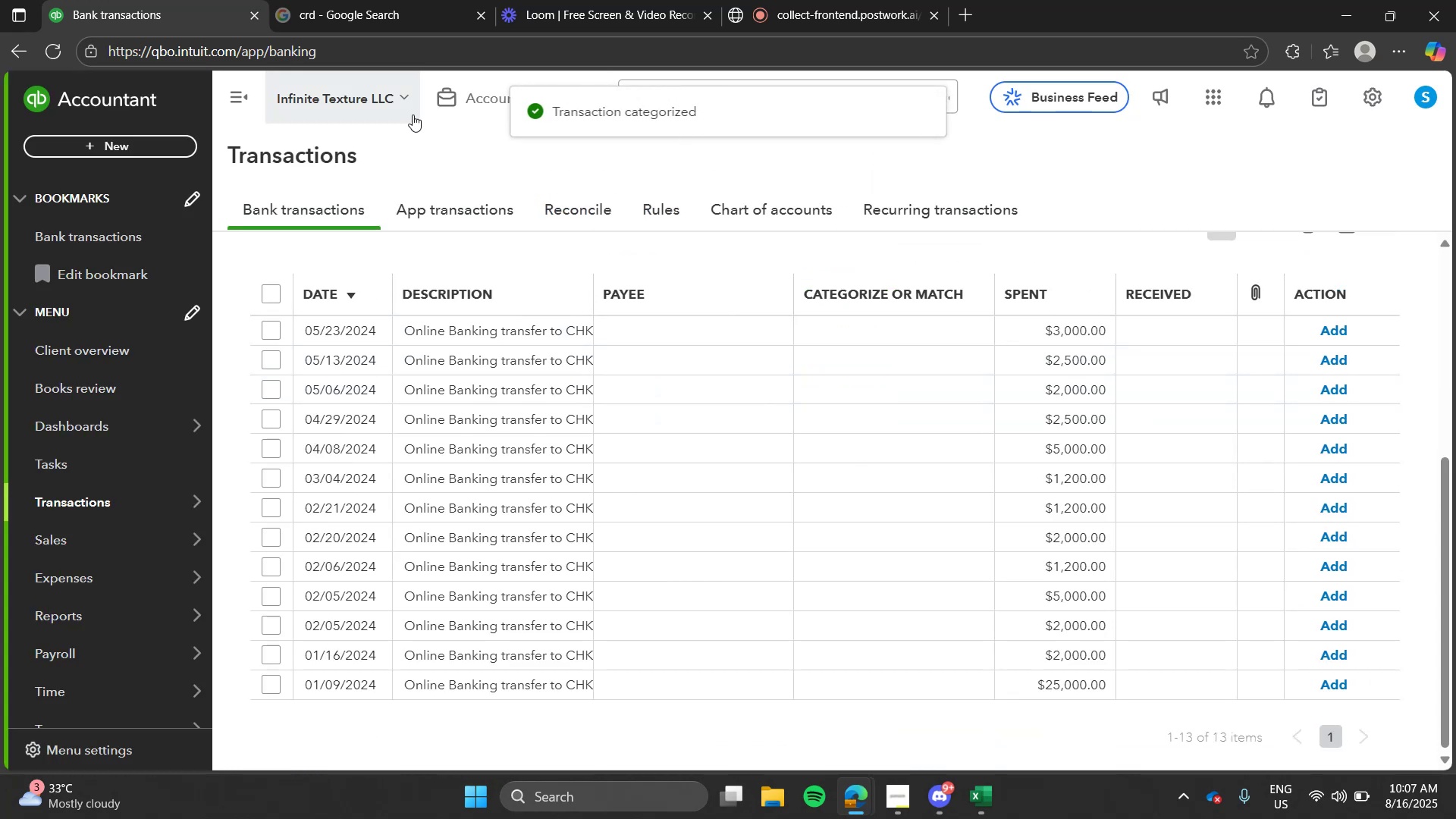 
left_click([501, 345])
 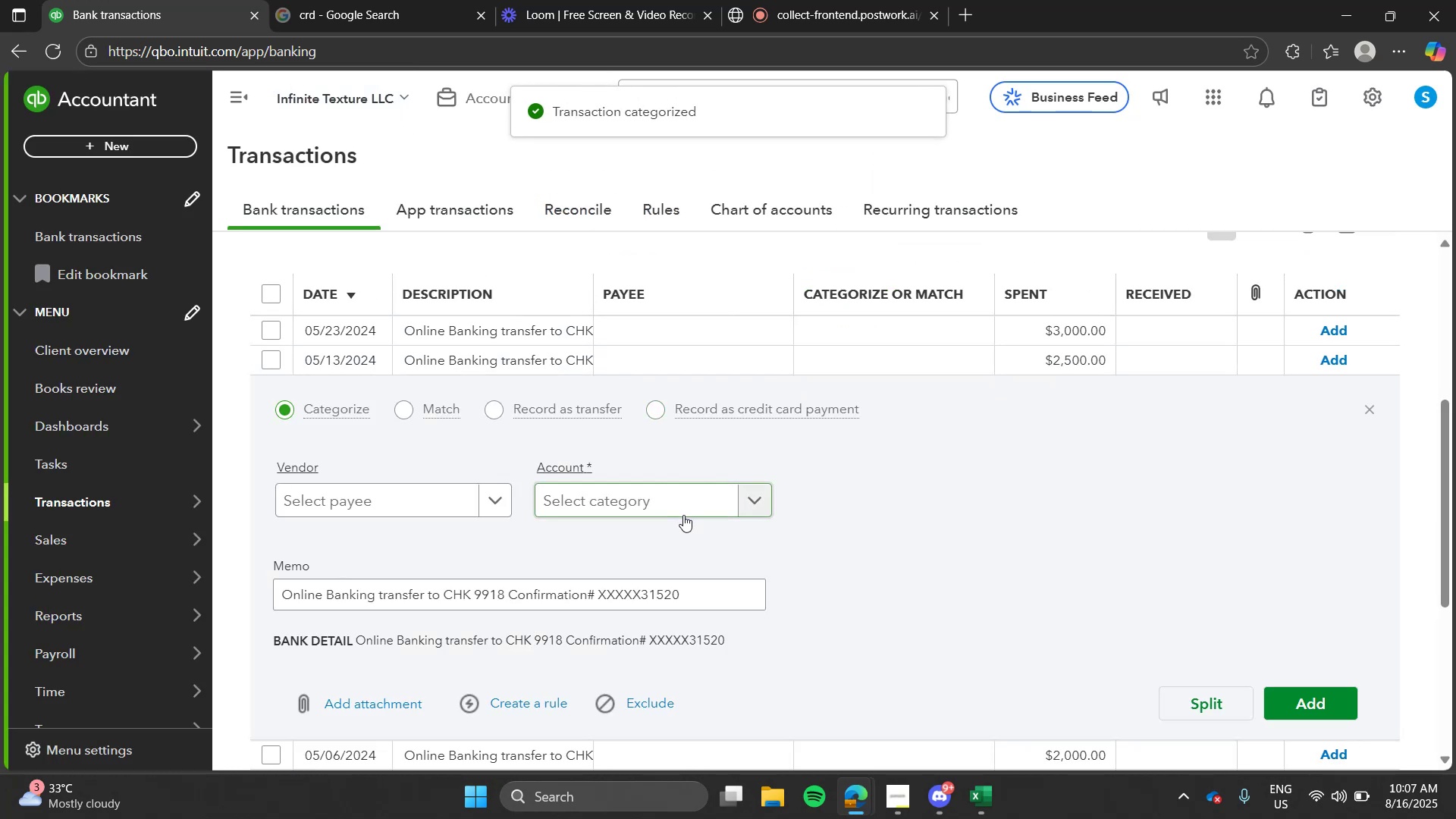 
left_click([683, 515])
 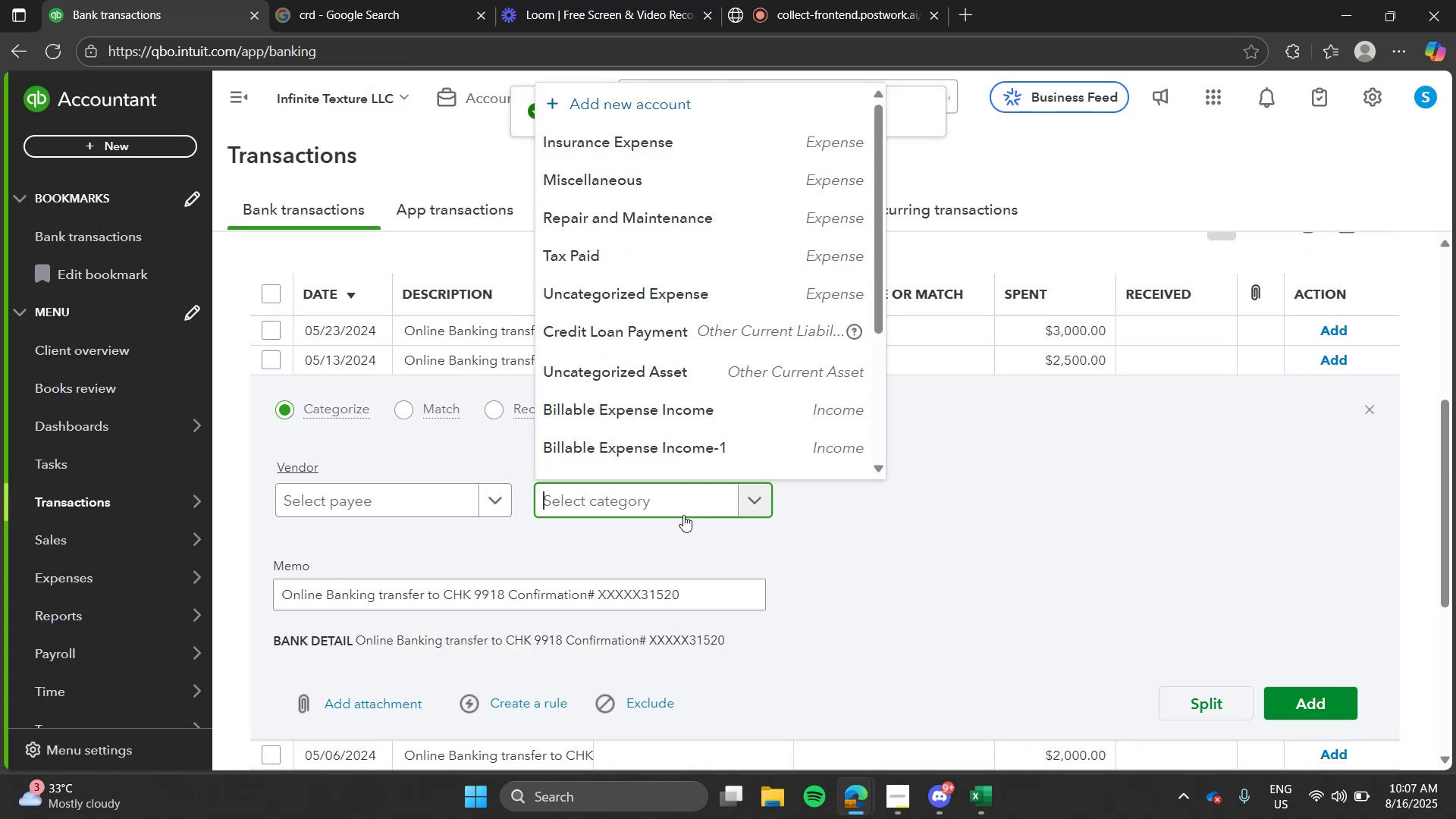 
type(mis)
key(Tab)
 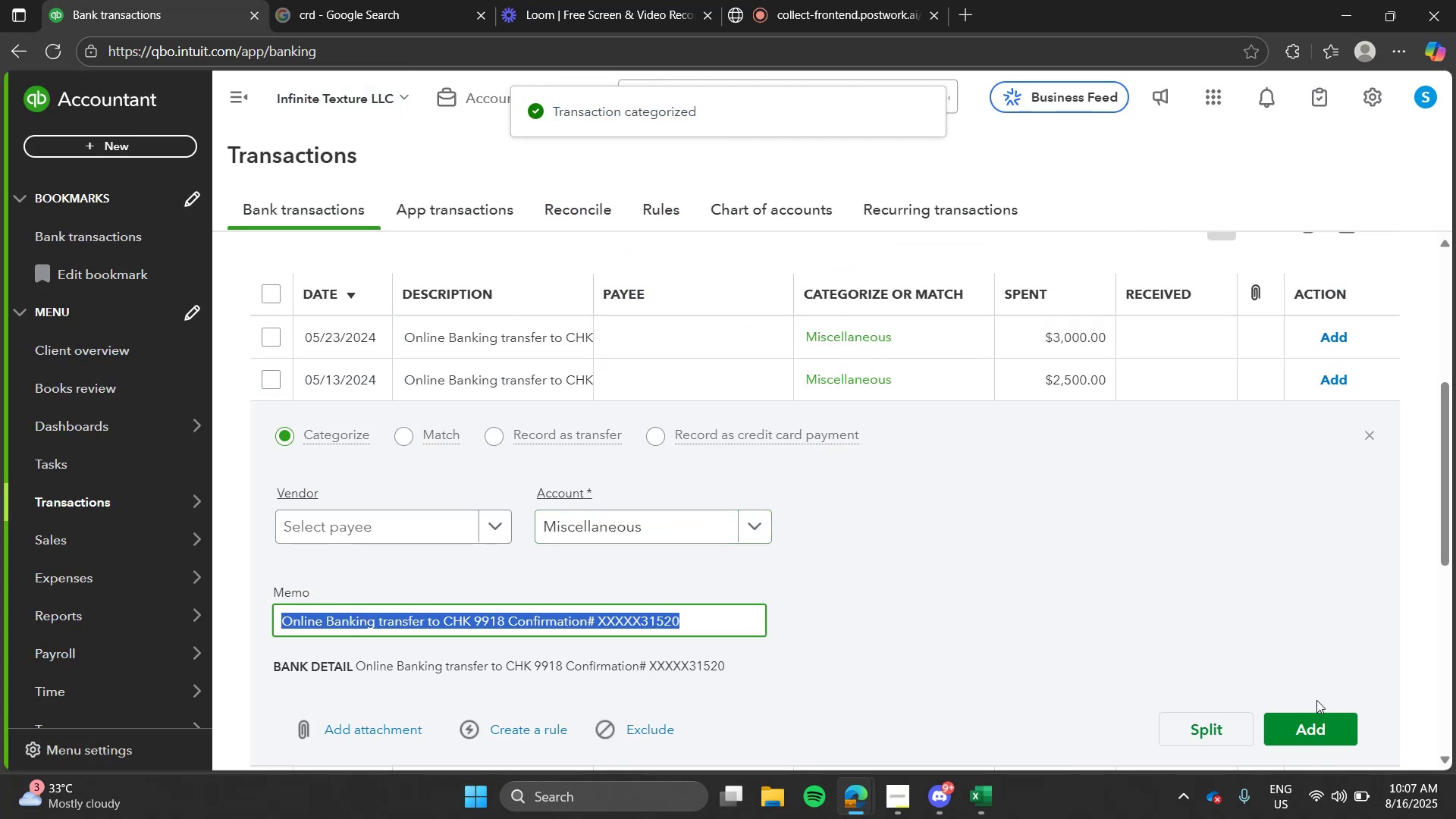 
left_click([1320, 711])
 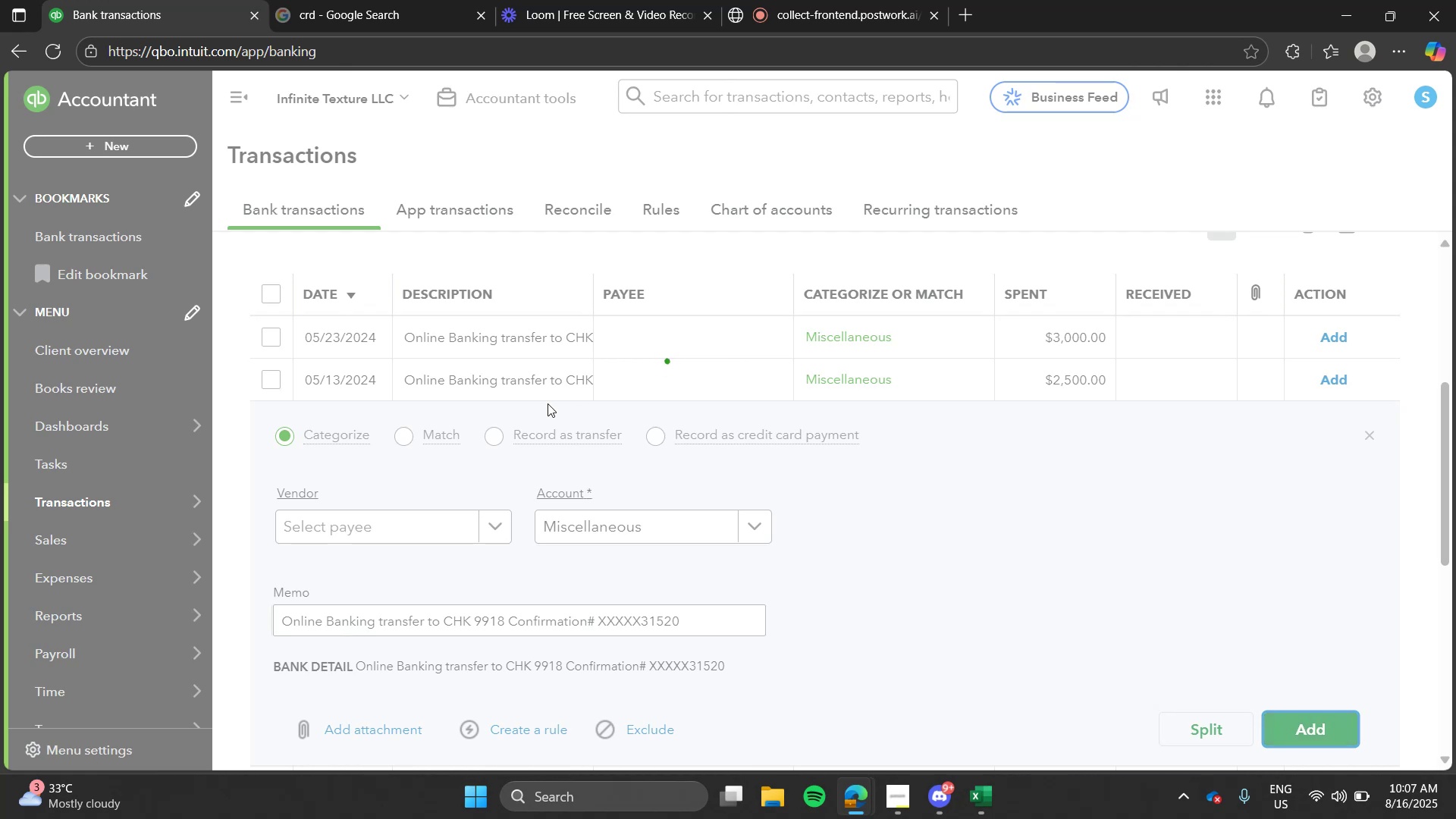 
left_click([548, 403])
 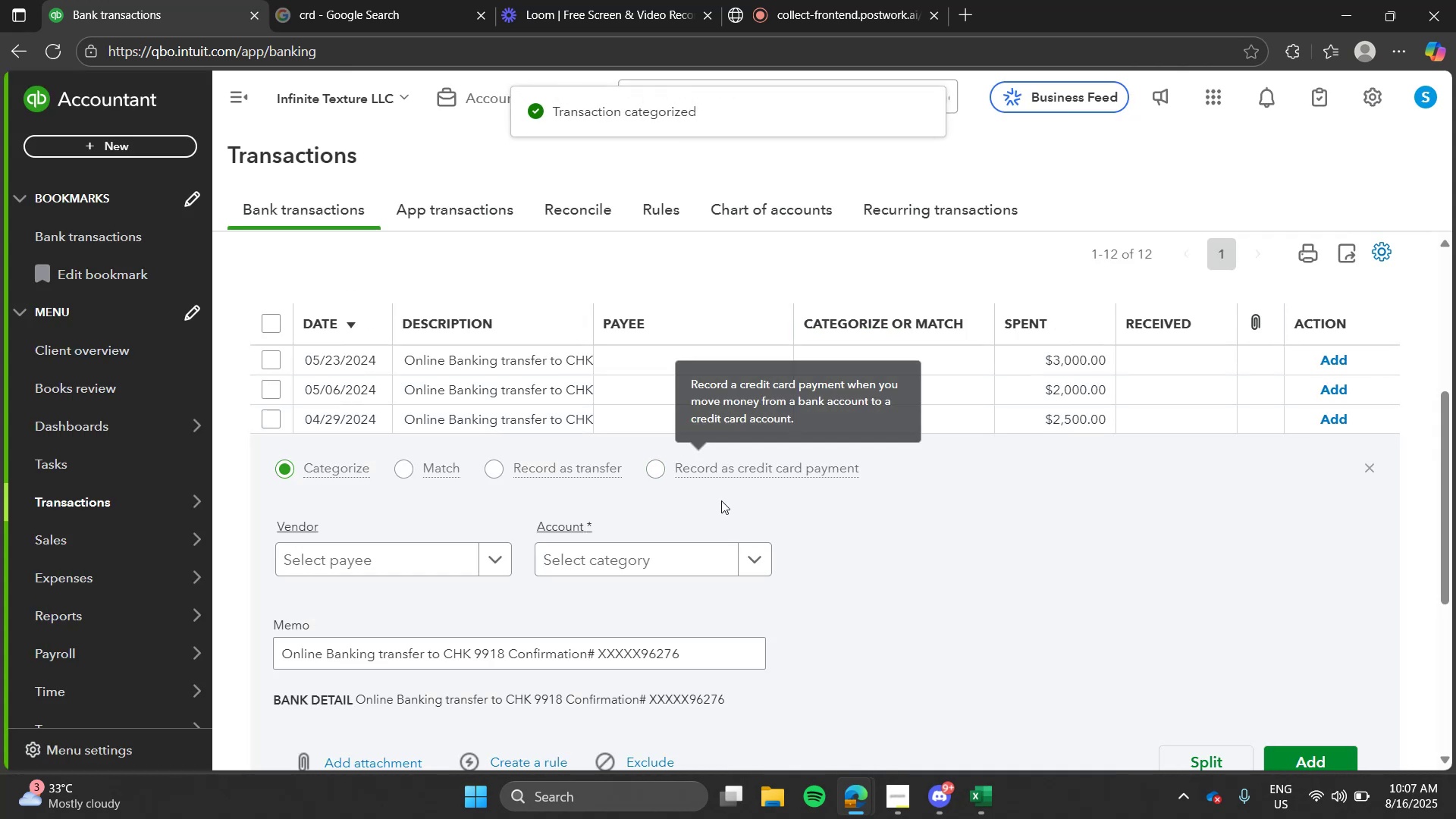 
left_click_drag(start_coordinate=[721, 534], to_coordinate=[721, 547])
 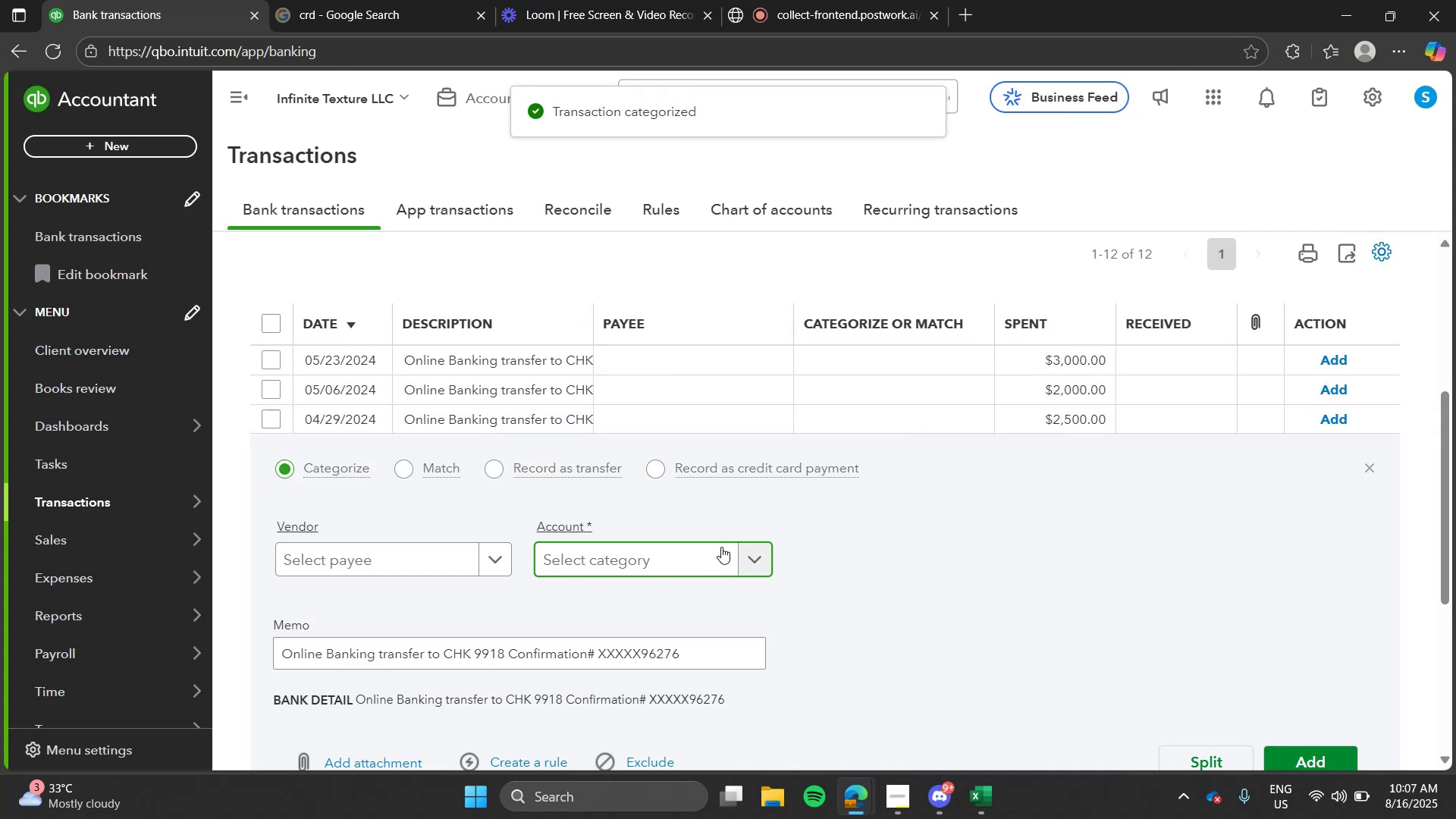 
double_click([721, 547])
 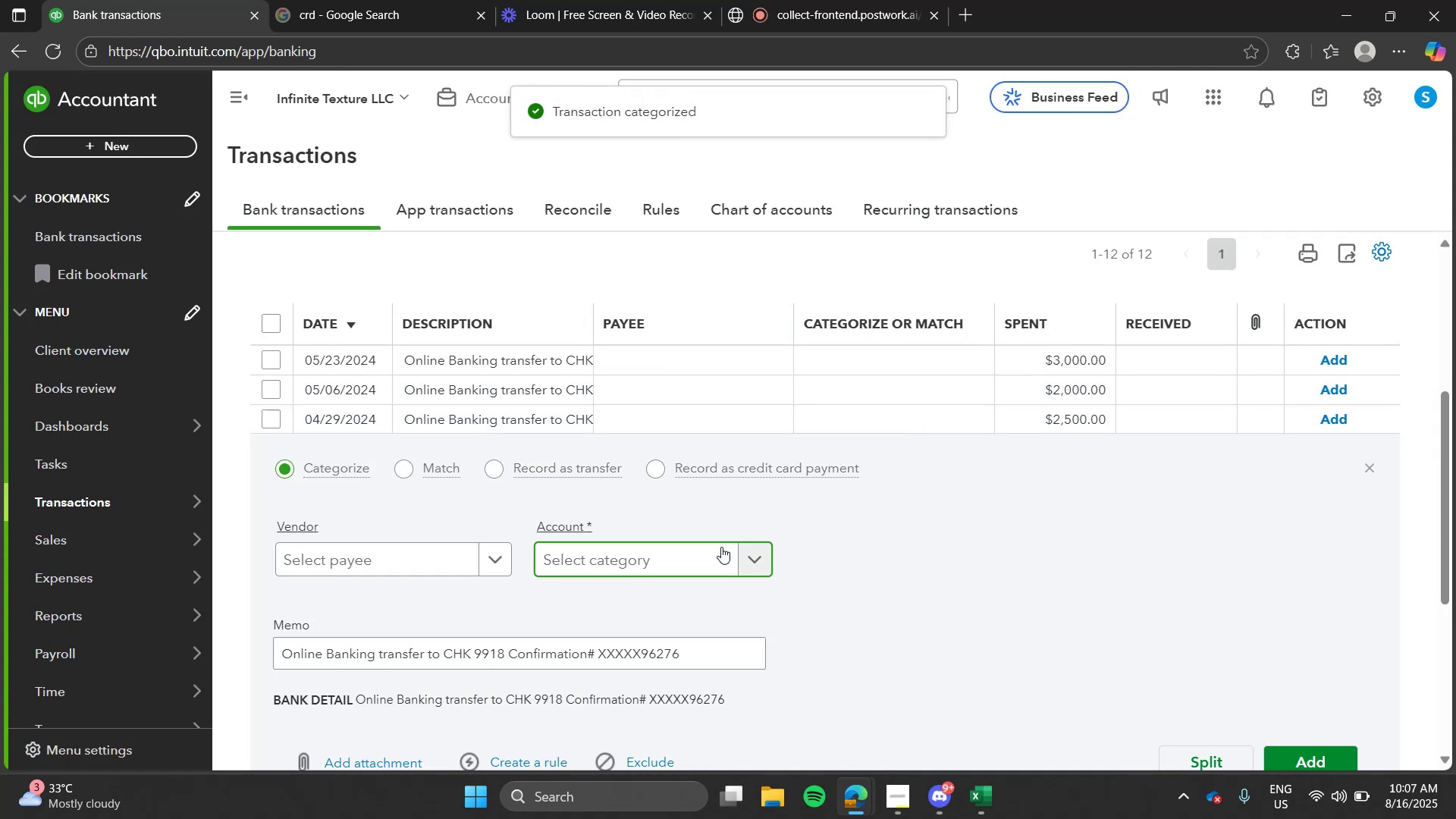 
type(mis)
key(Tab)
 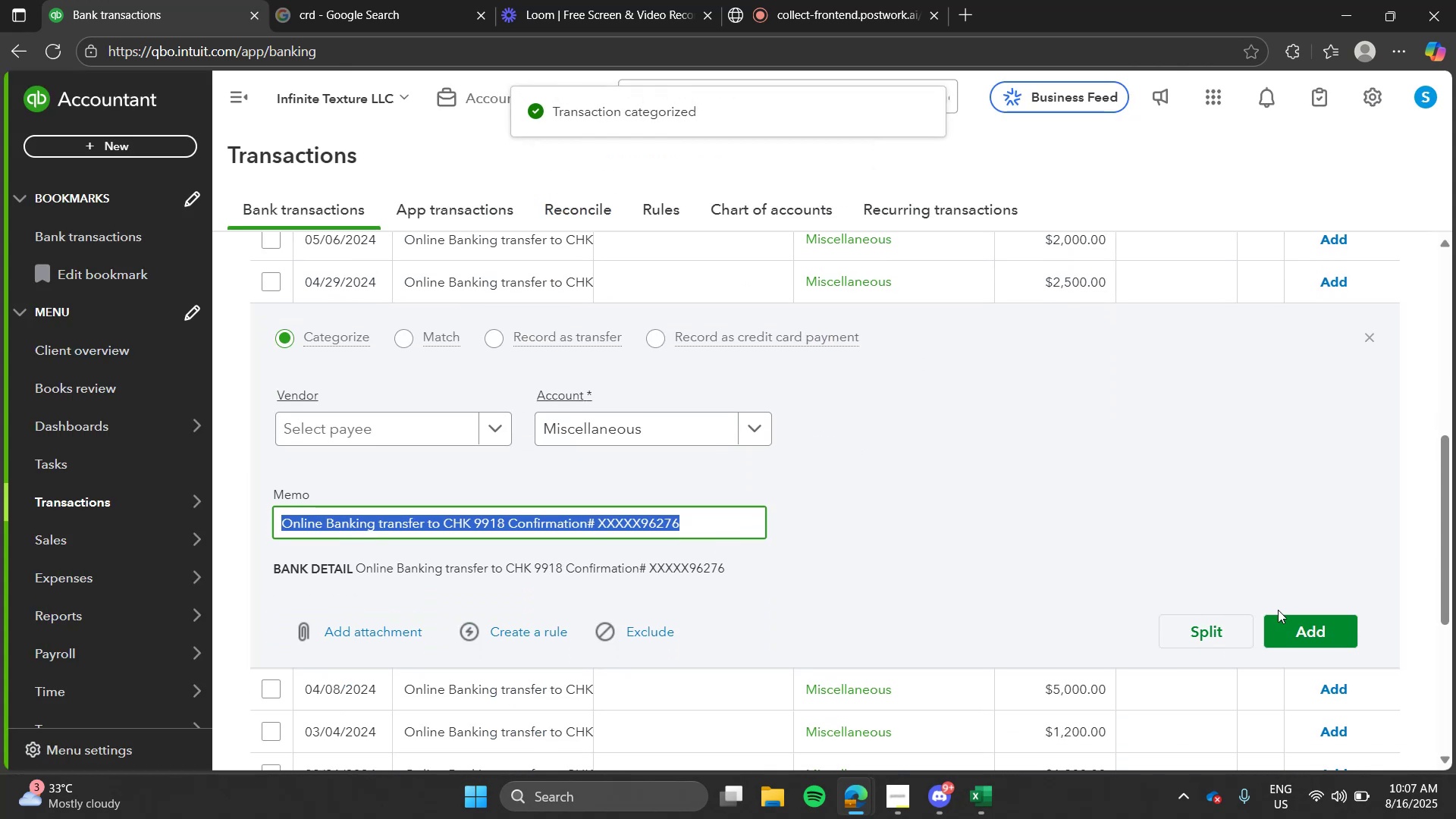 
left_click([1332, 635])
 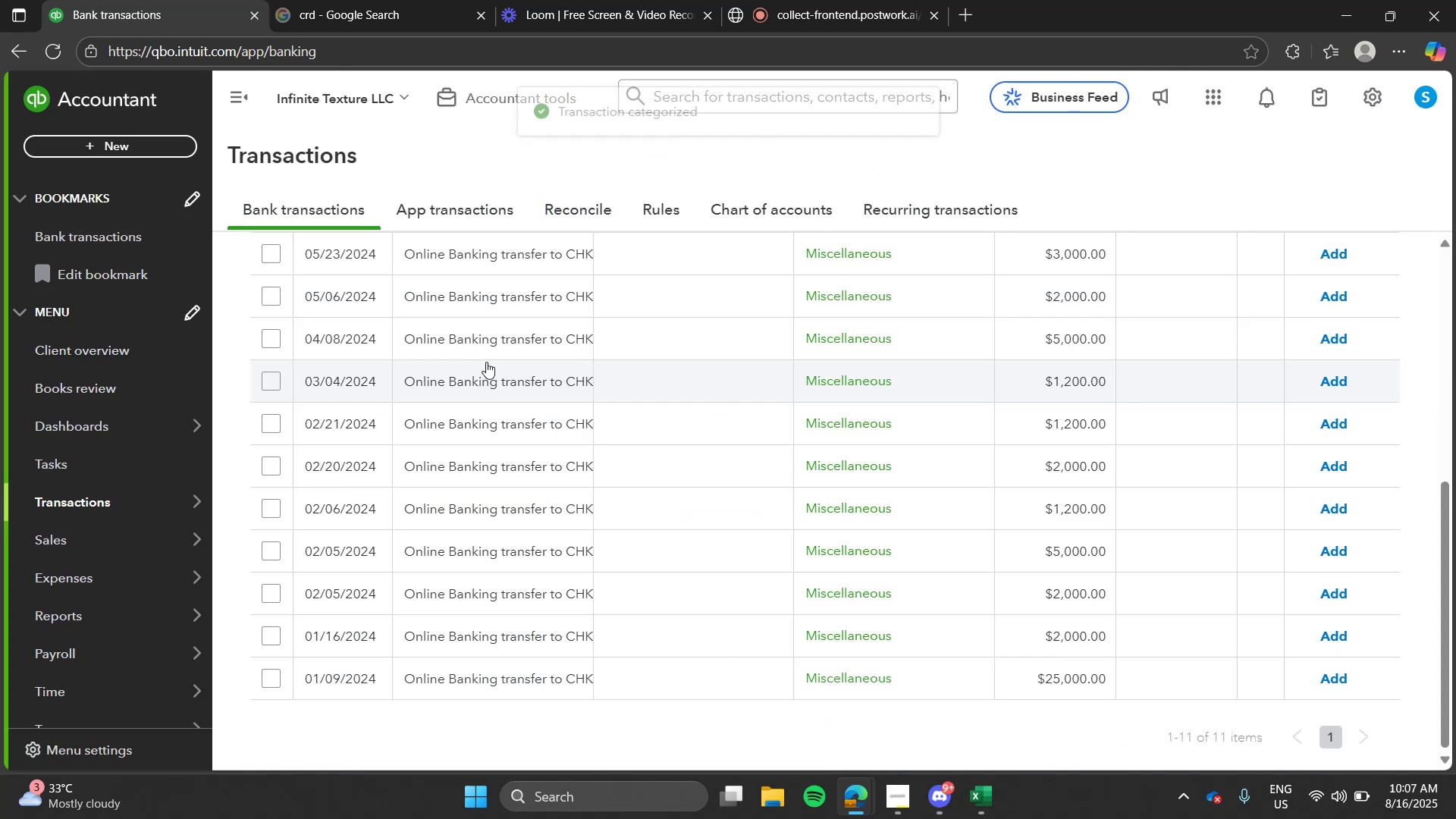 
left_click([486, 362])
 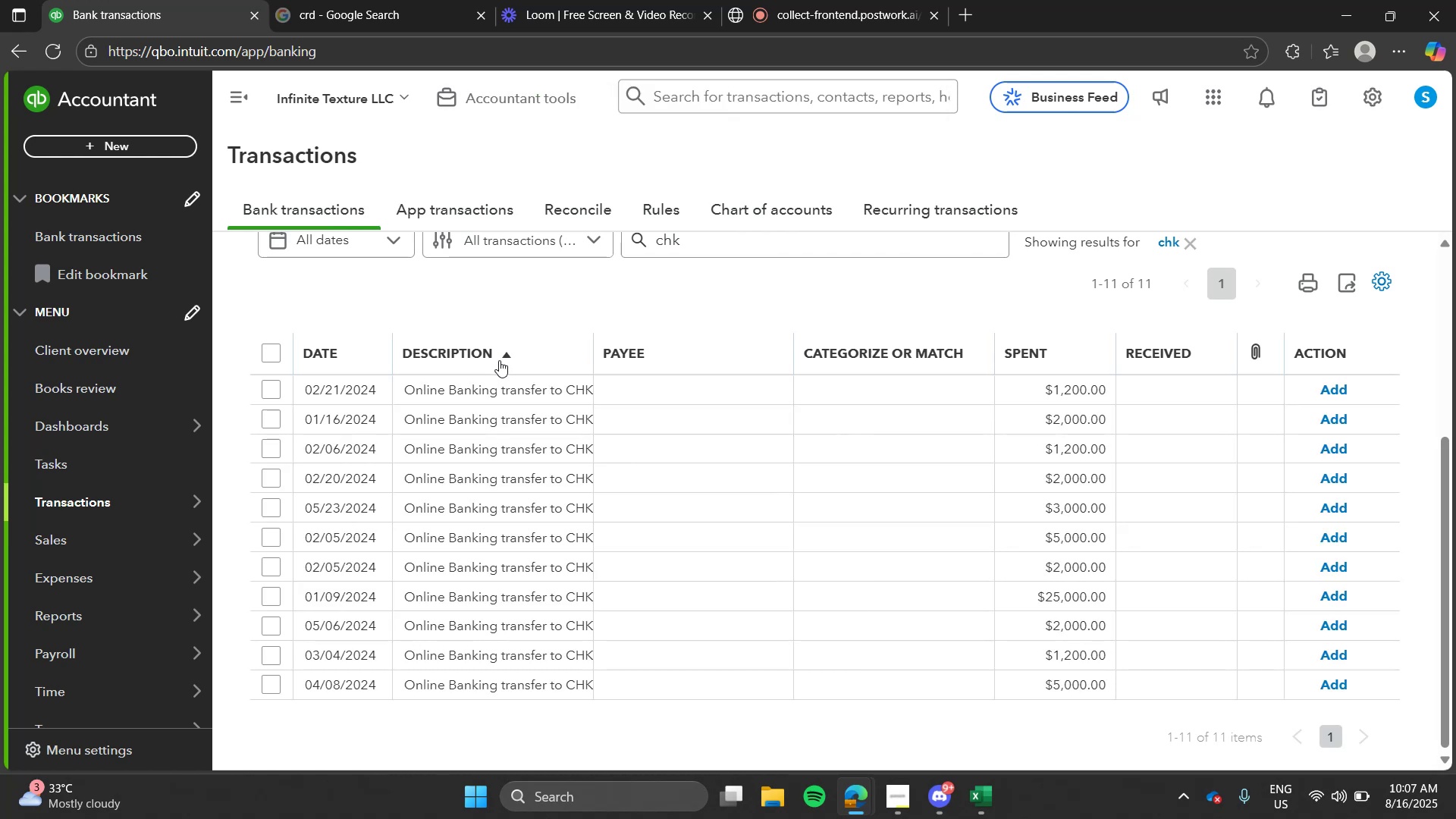 
left_click([533, 468])
 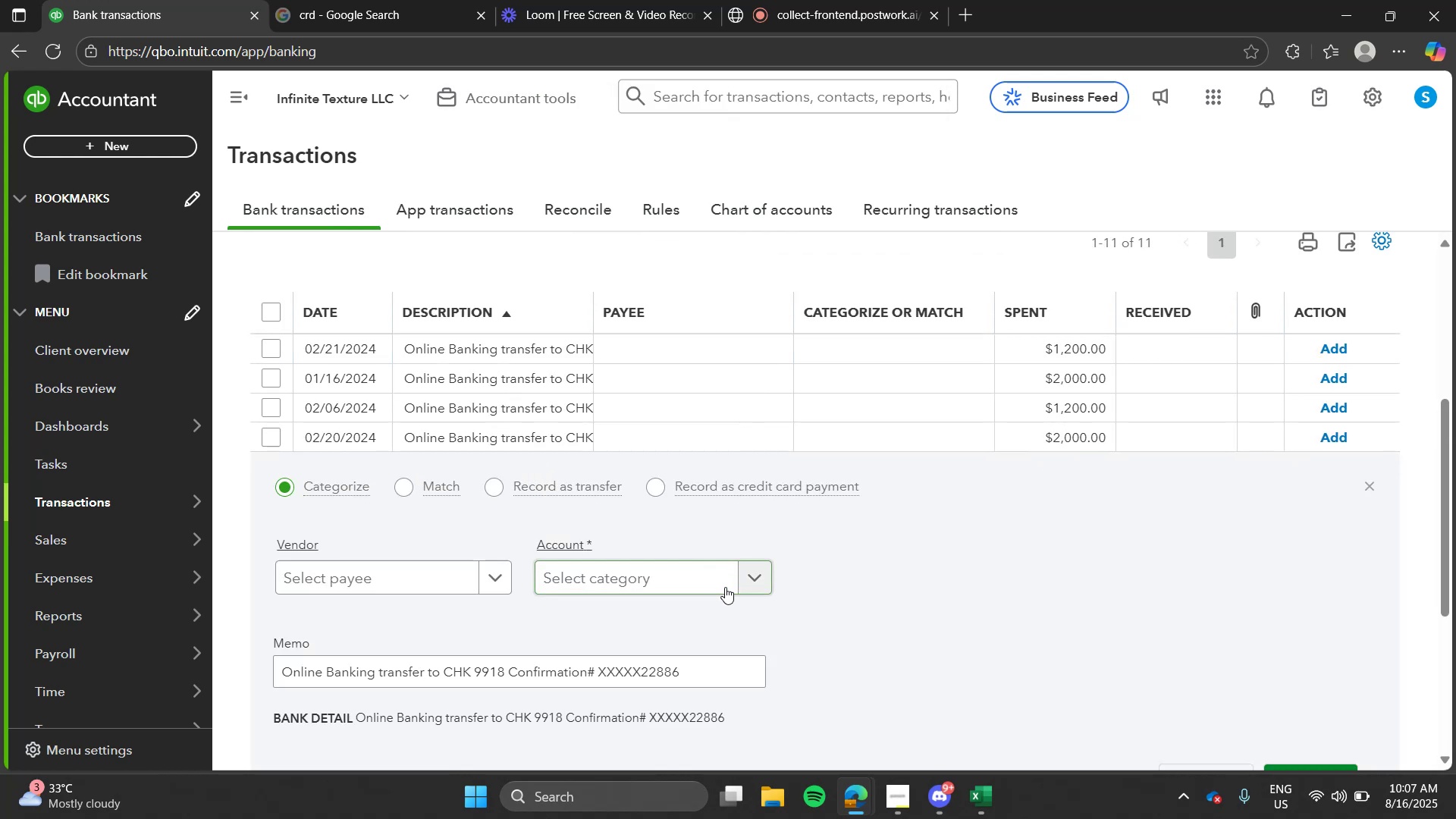 
left_click([725, 587])
 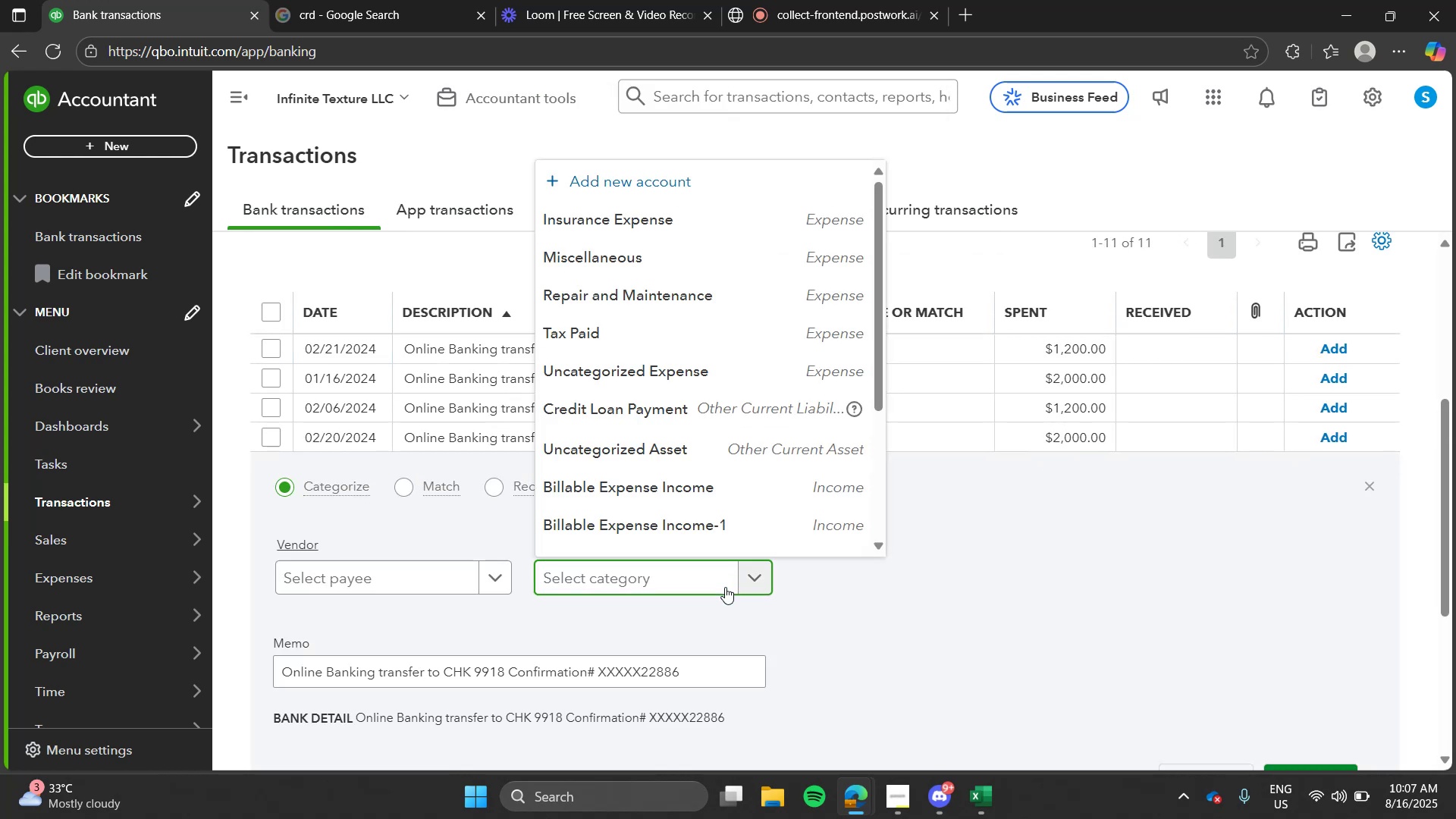 
type(mis)
key(Tab)
 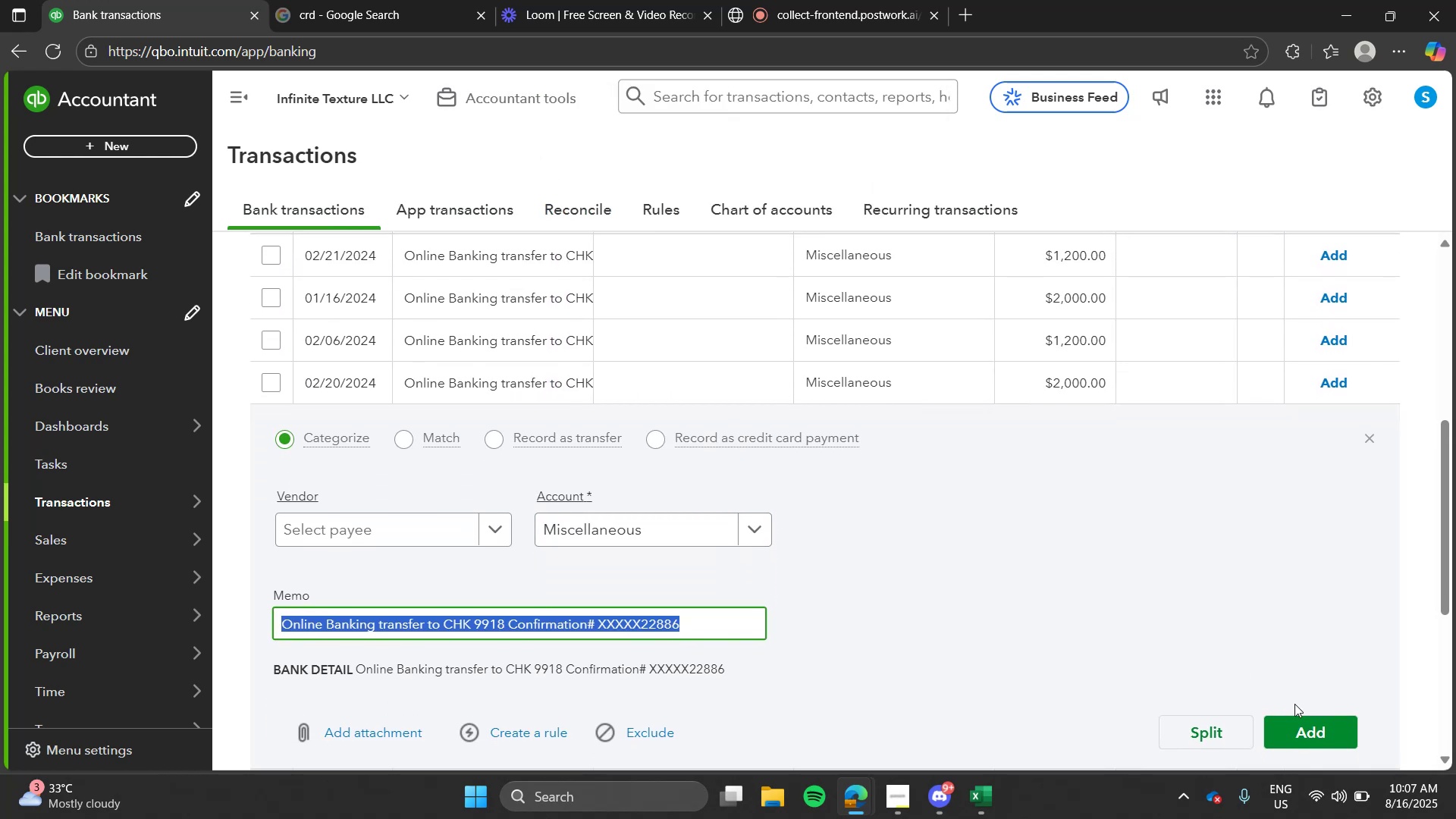 
left_click([1313, 733])
 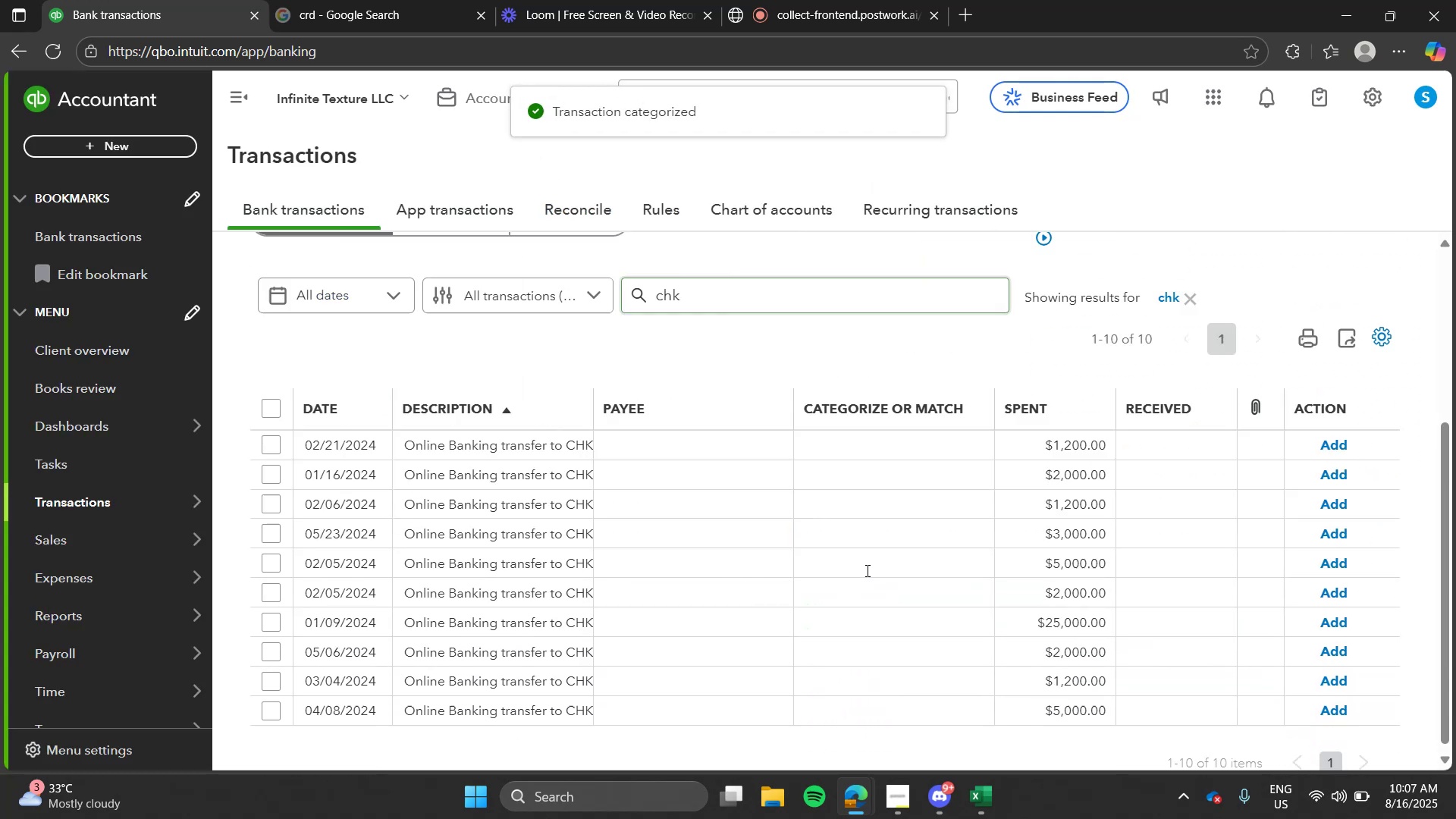 
left_click([490, 463])
 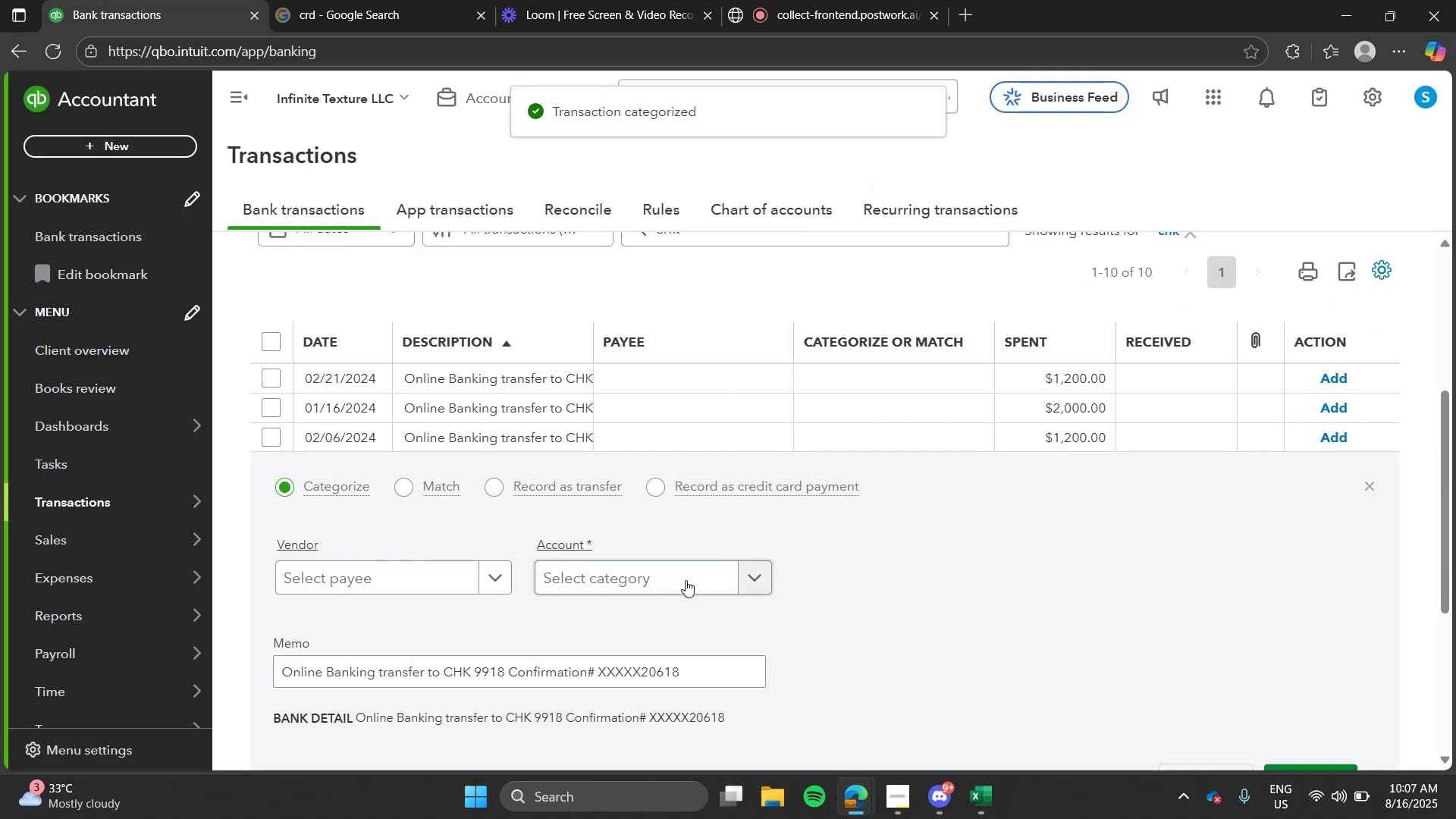 
left_click([686, 580])
 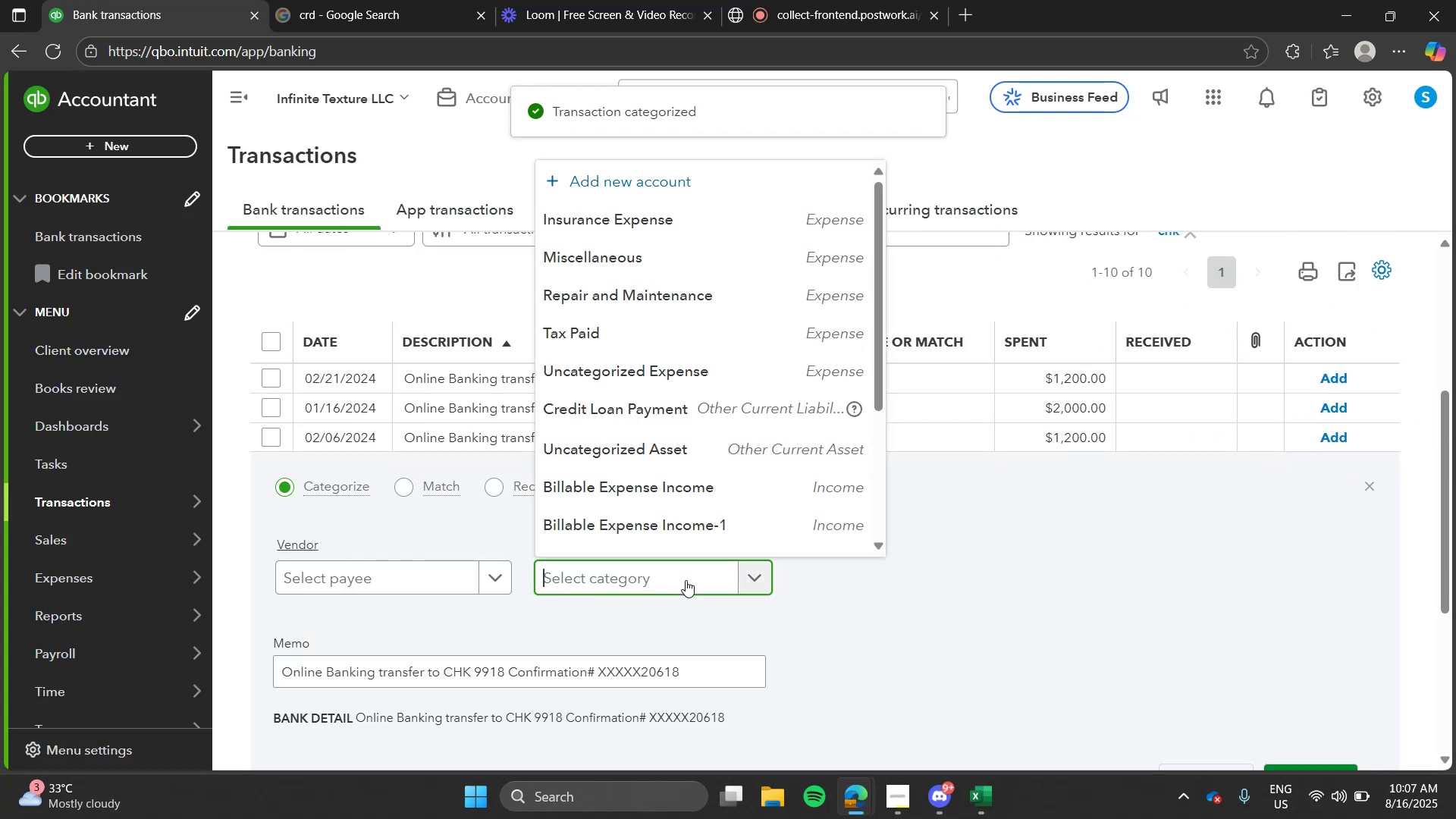 
type(mis)
key(Tab)
 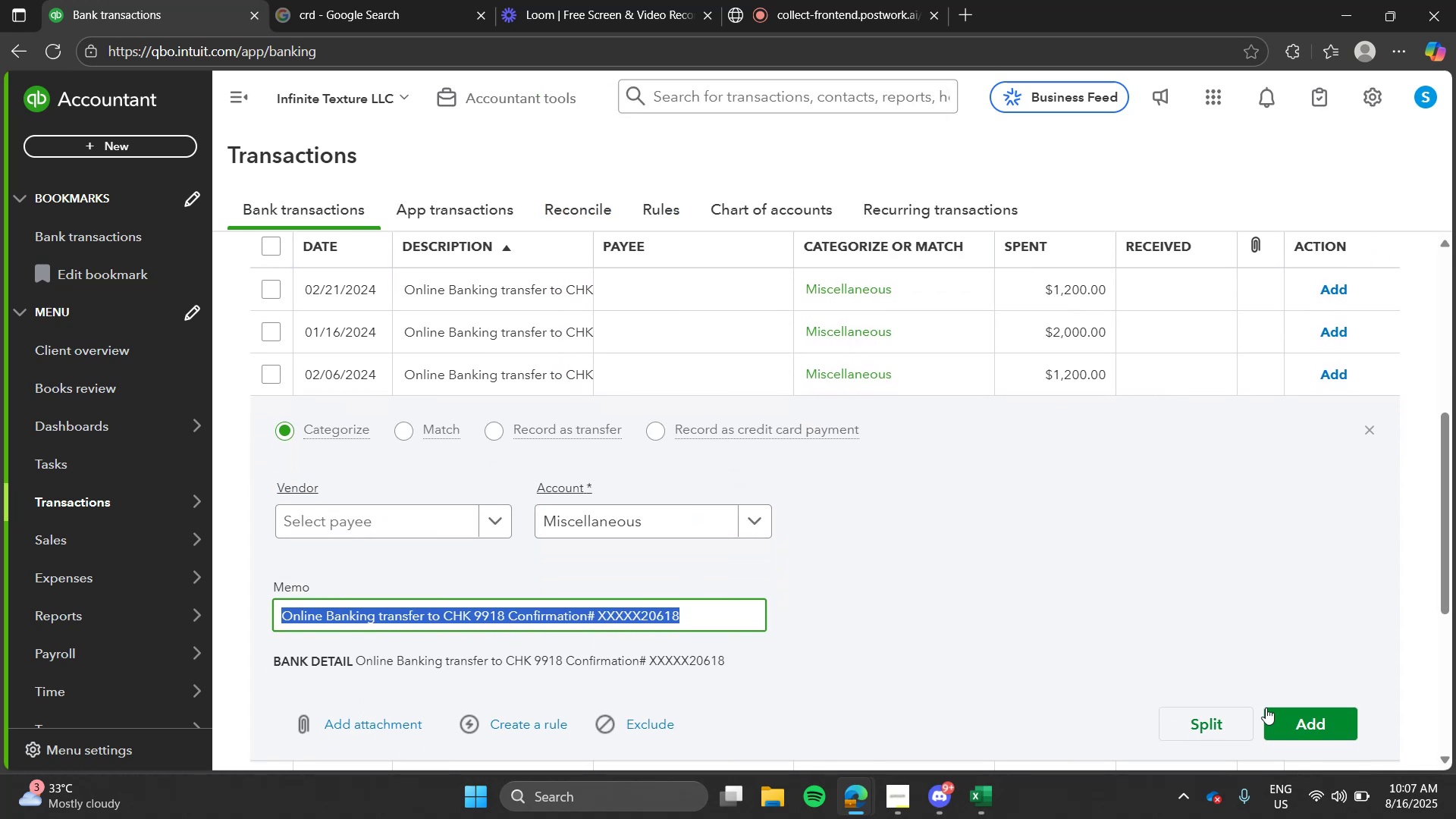 
left_click([1304, 723])
 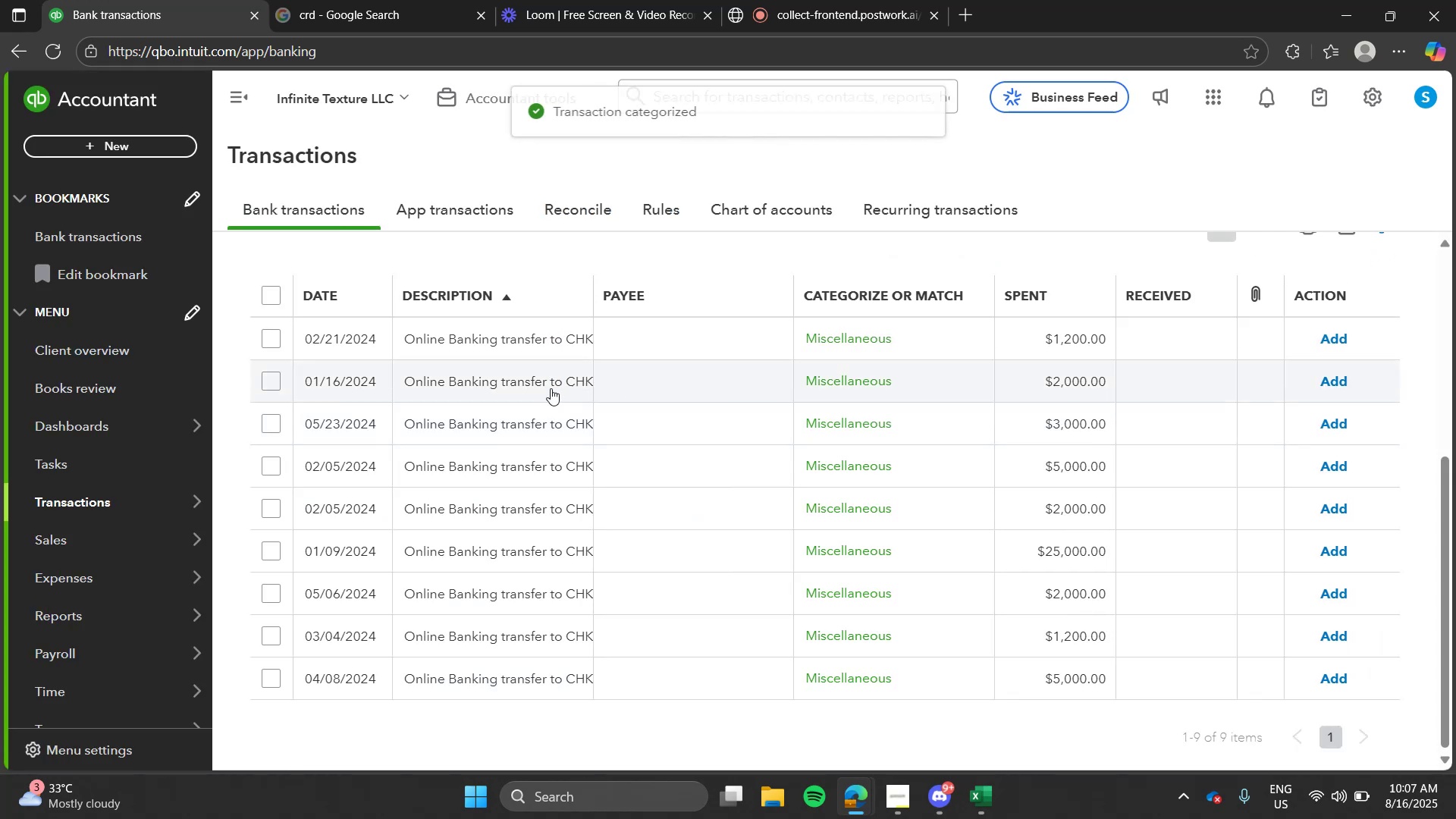 
left_click([527, 394])
 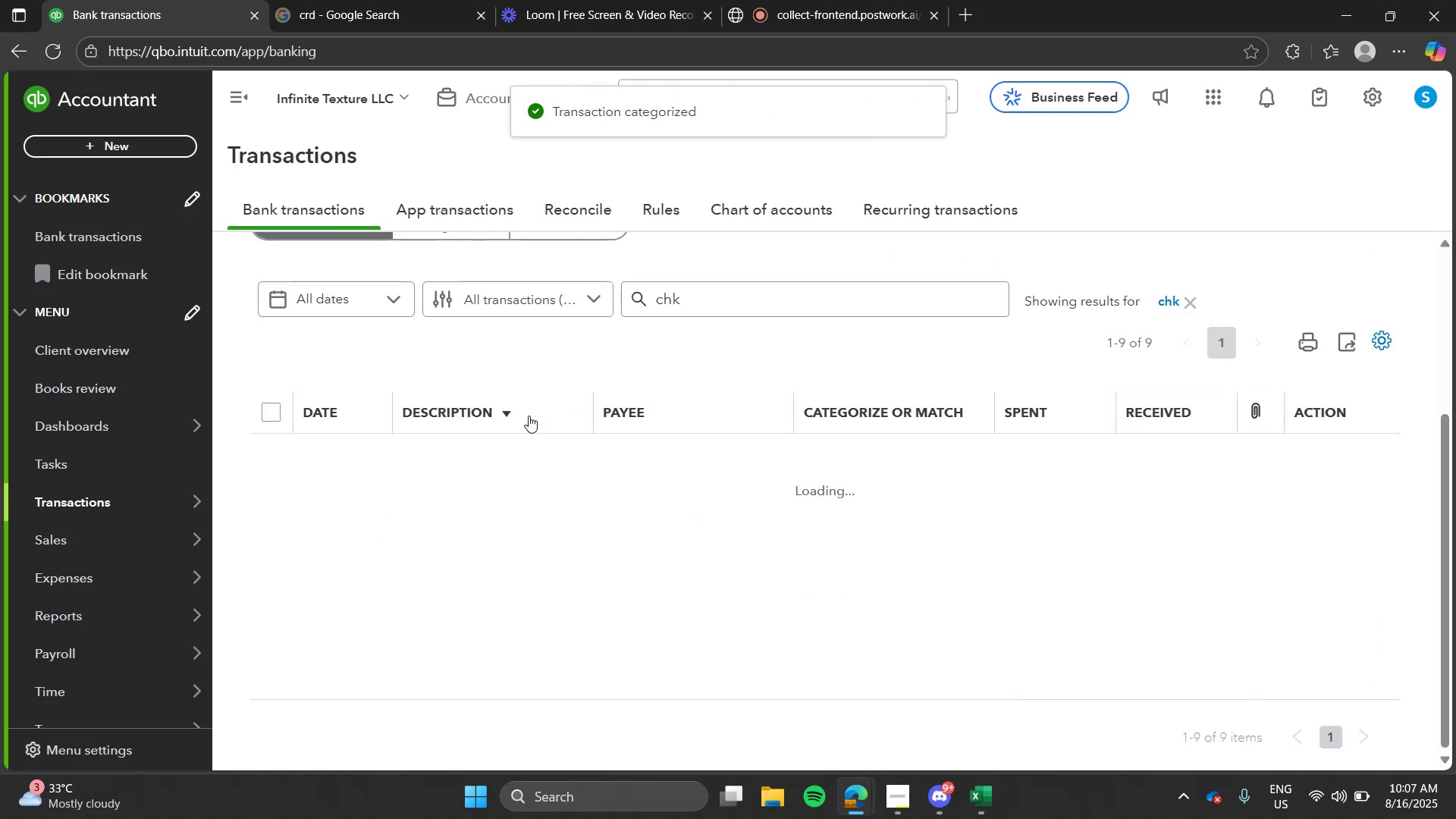 
left_click([529, 416])
 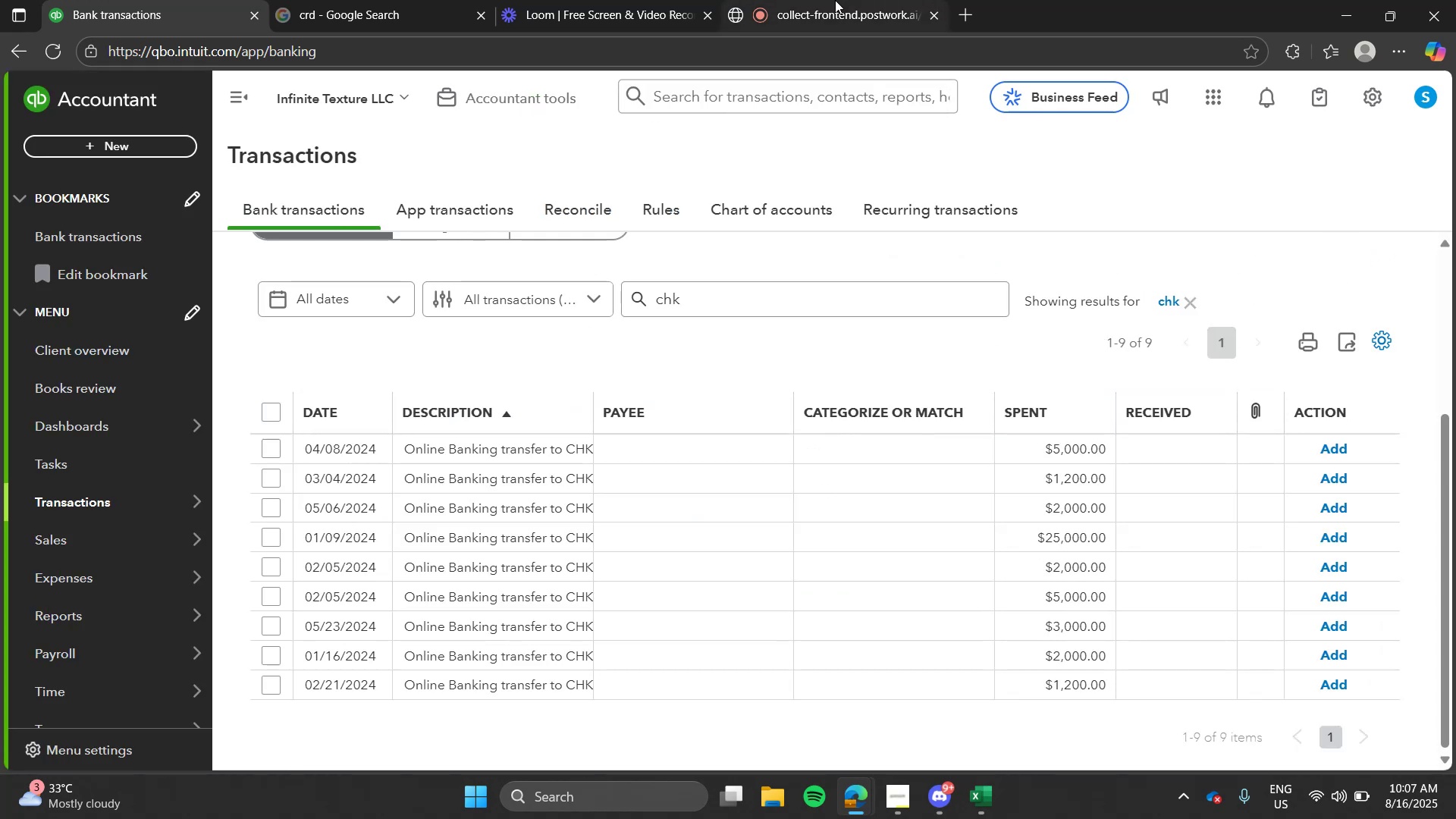 
left_click([835, 0])
 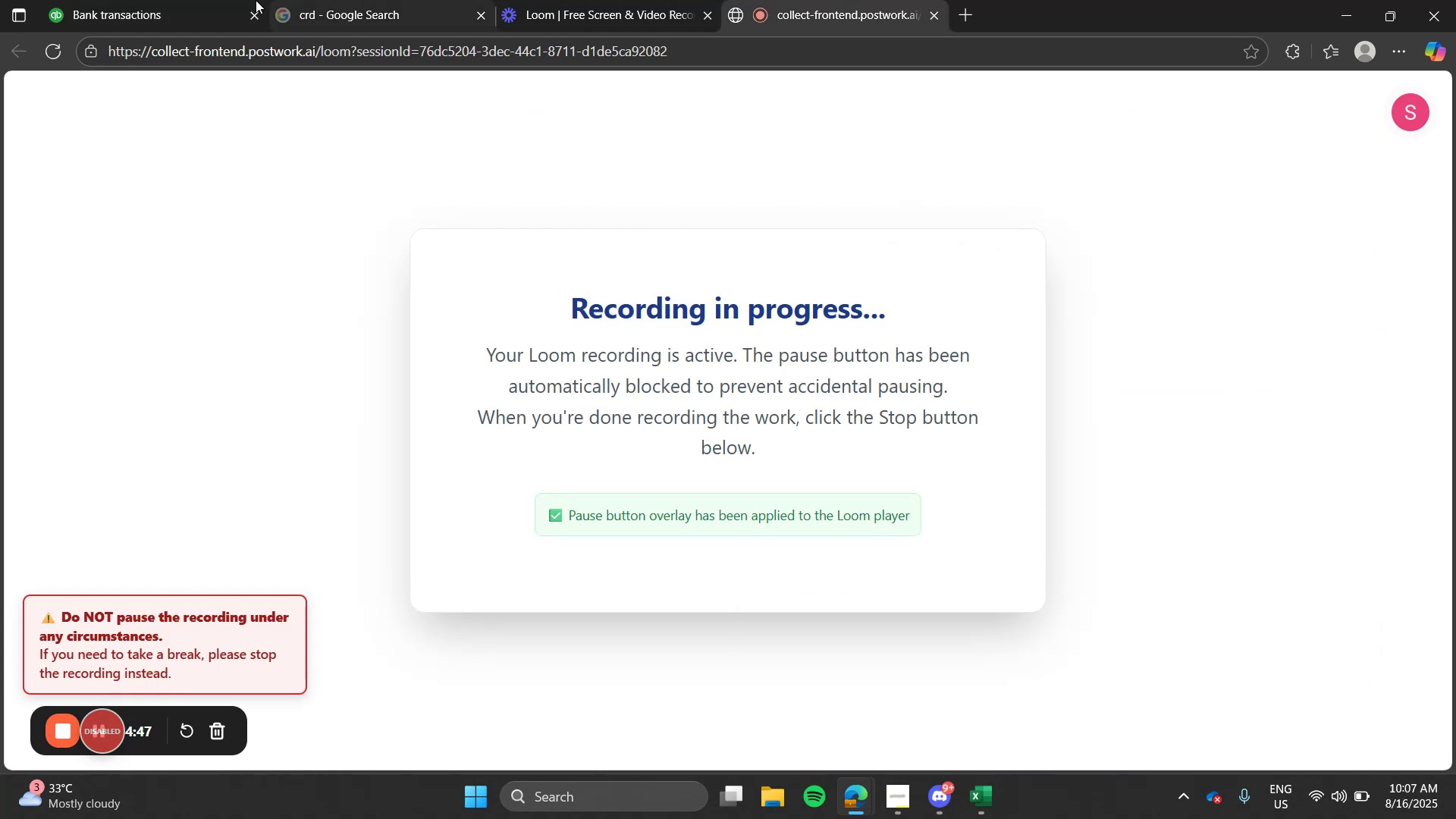 
left_click([253, 0])
 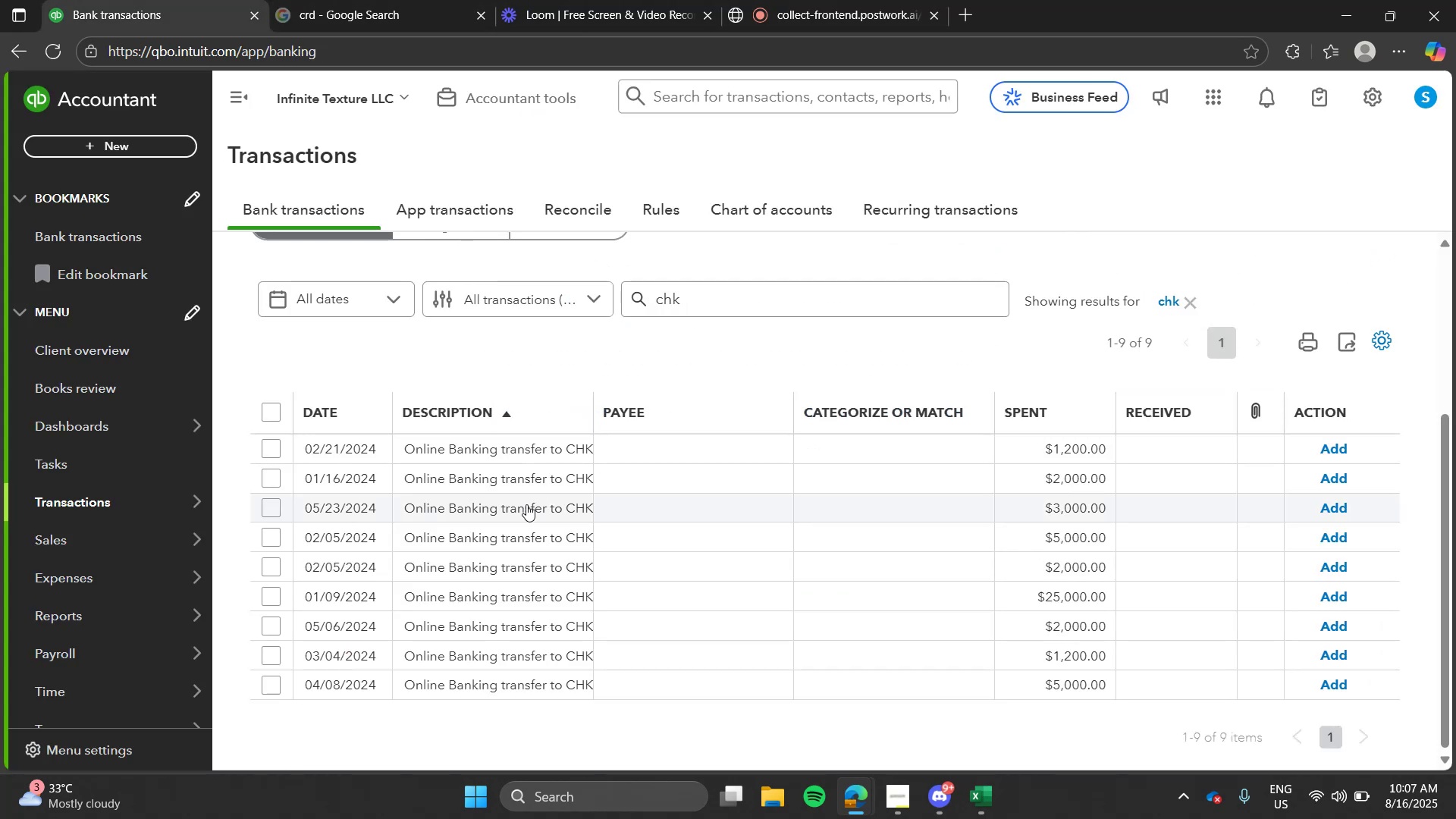 
left_click([526, 504])
 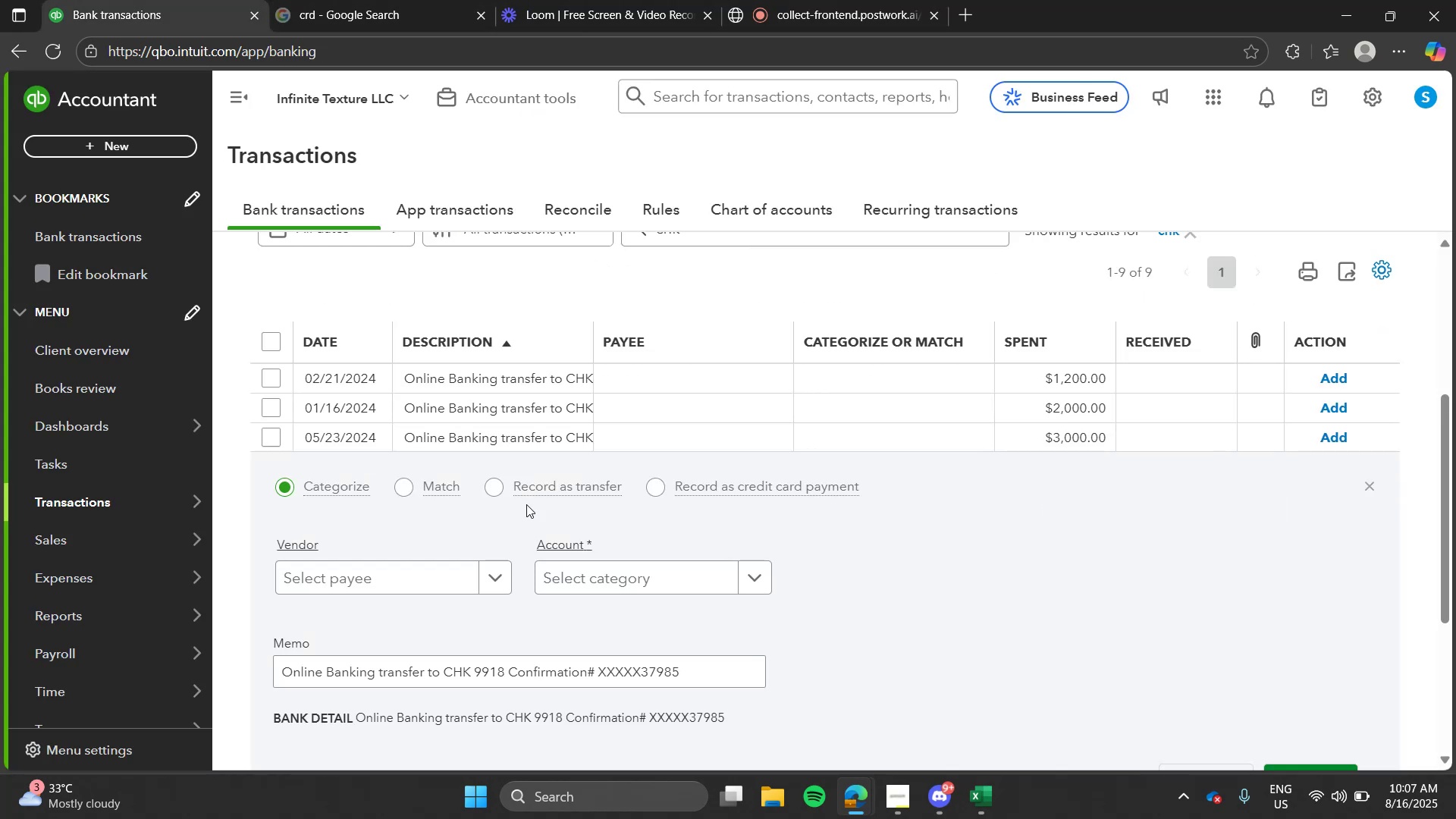 
key(M)
 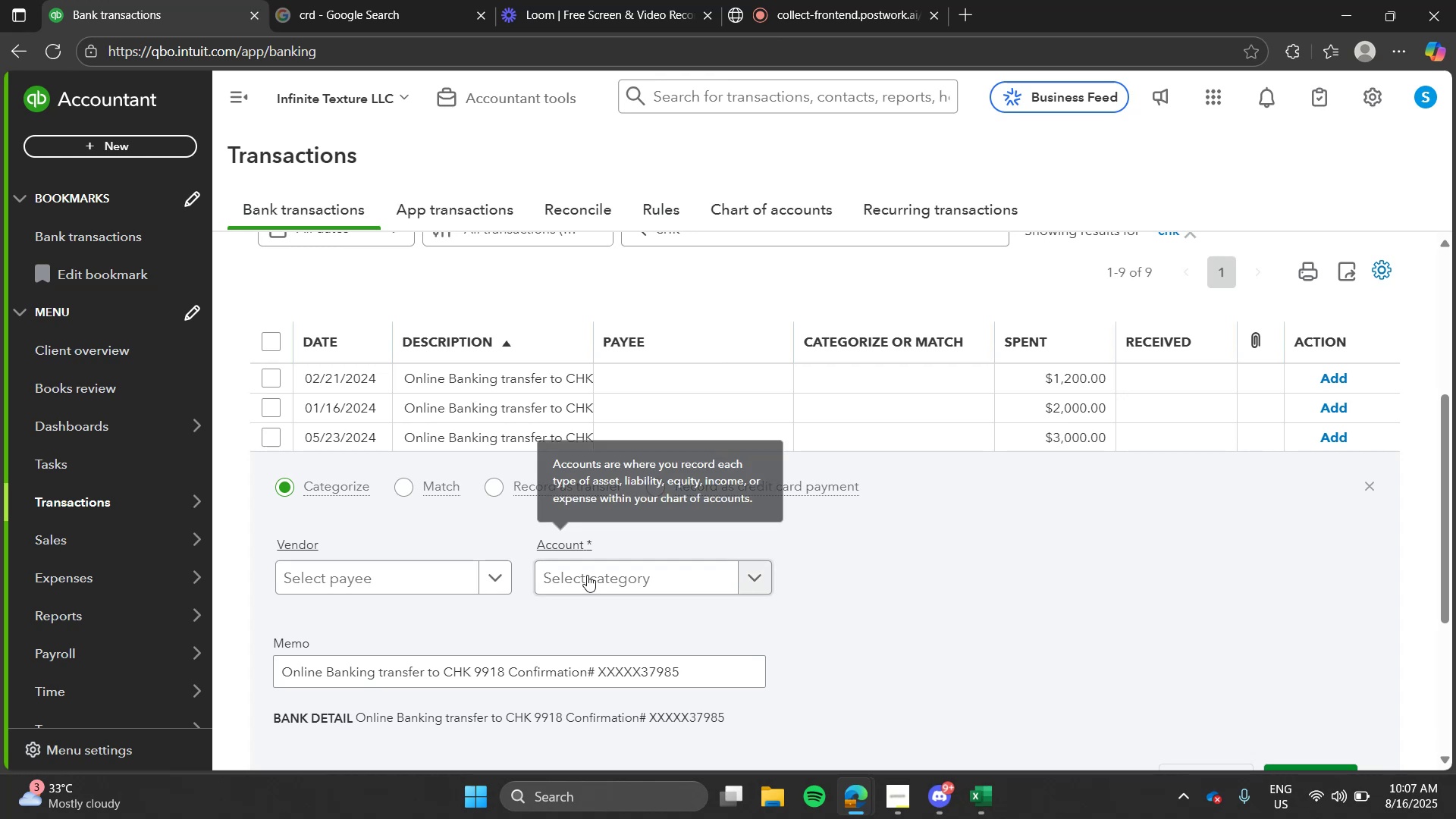 
left_click([594, 583])
 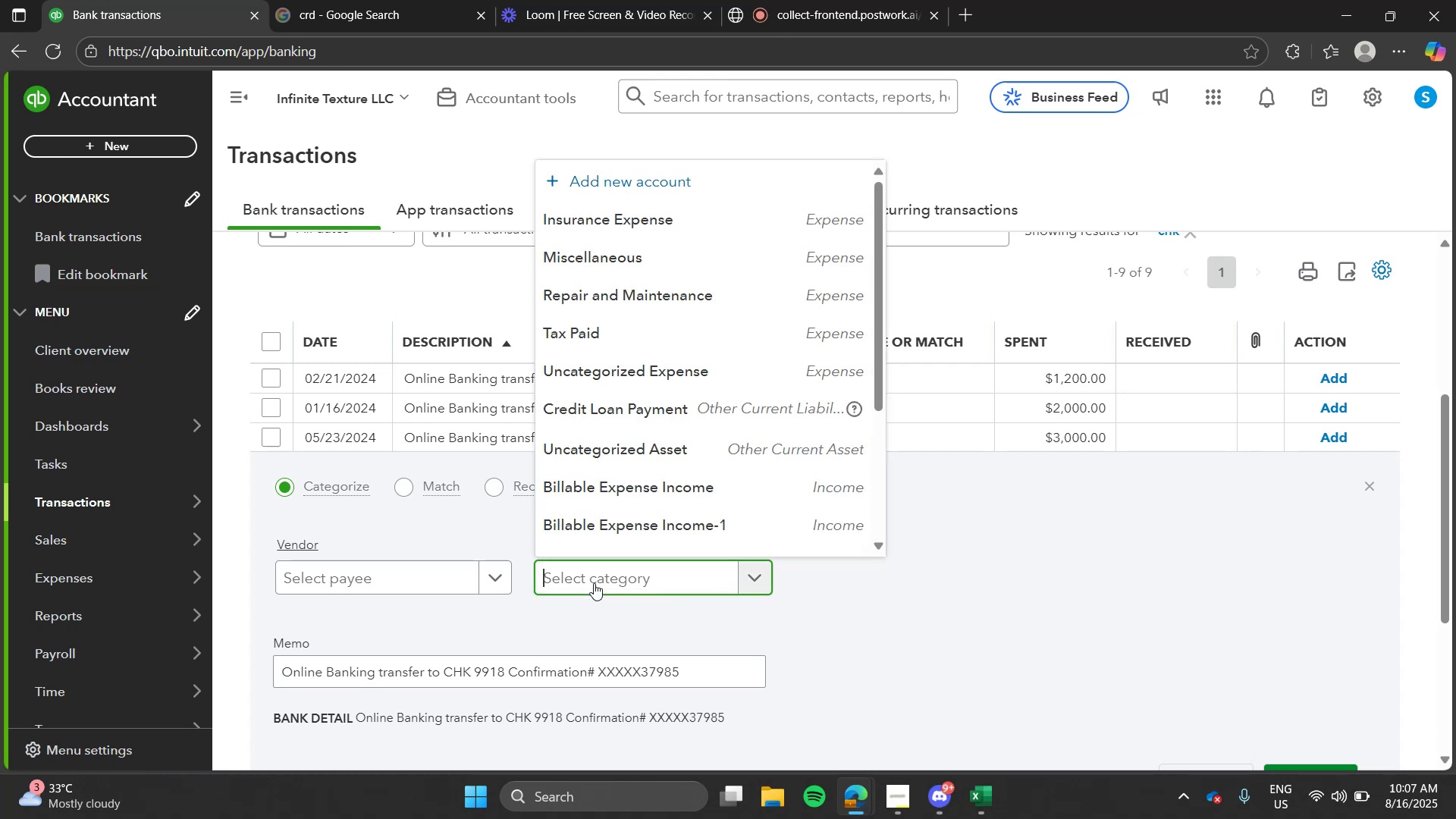 
type(mis)
key(Tab)
 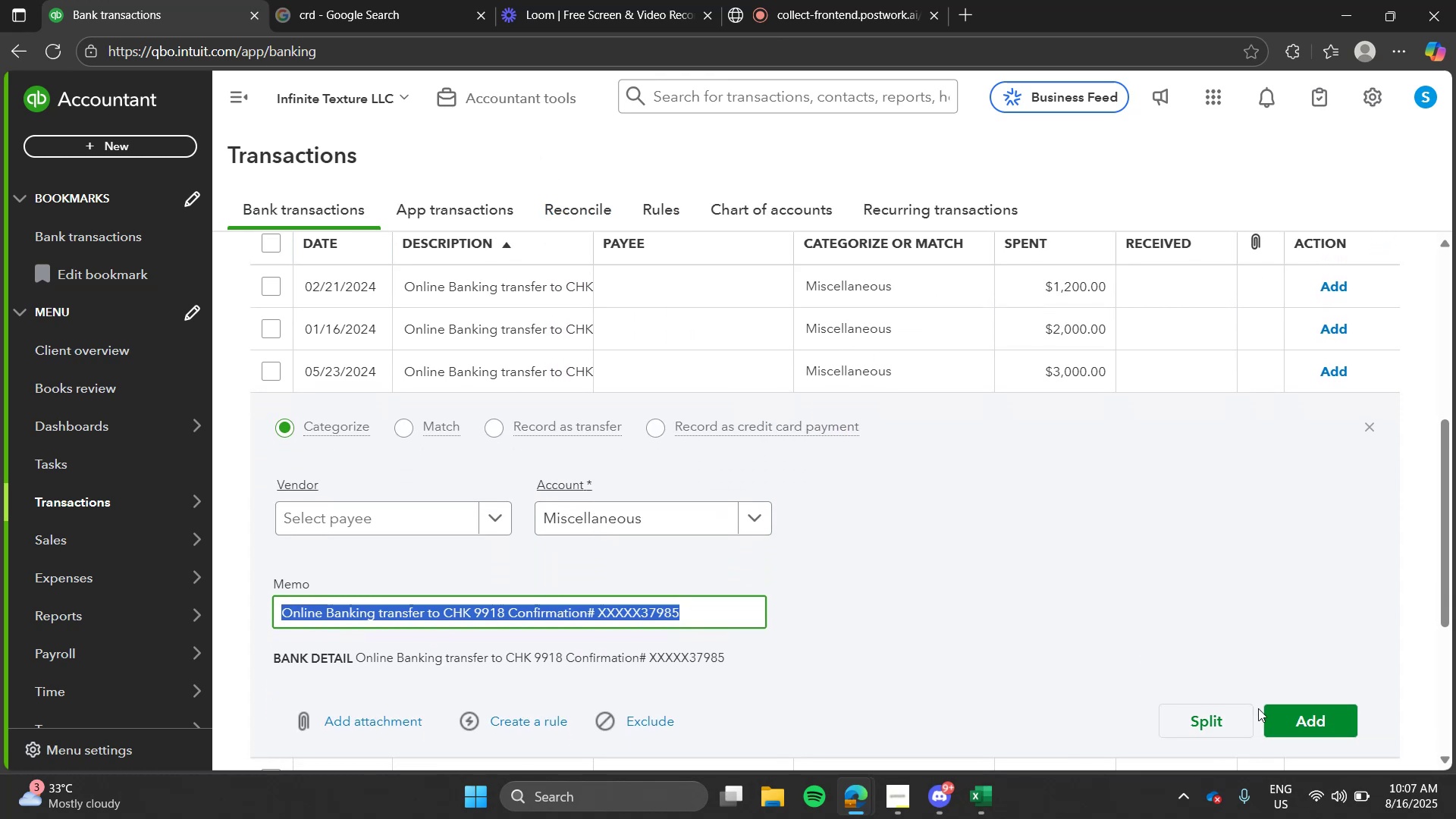 
left_click([1273, 718])
 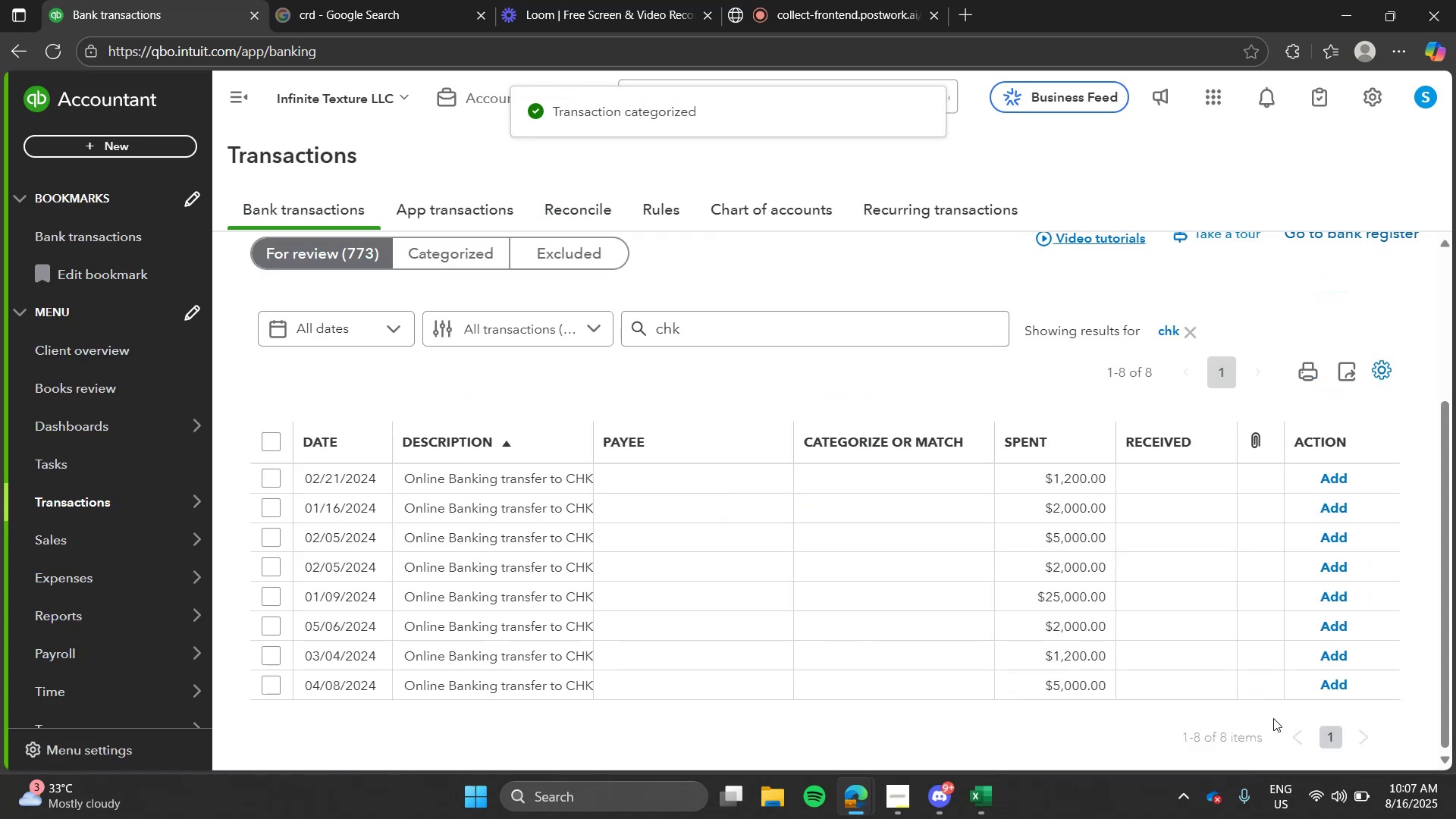 
key(Alt+Tab)
 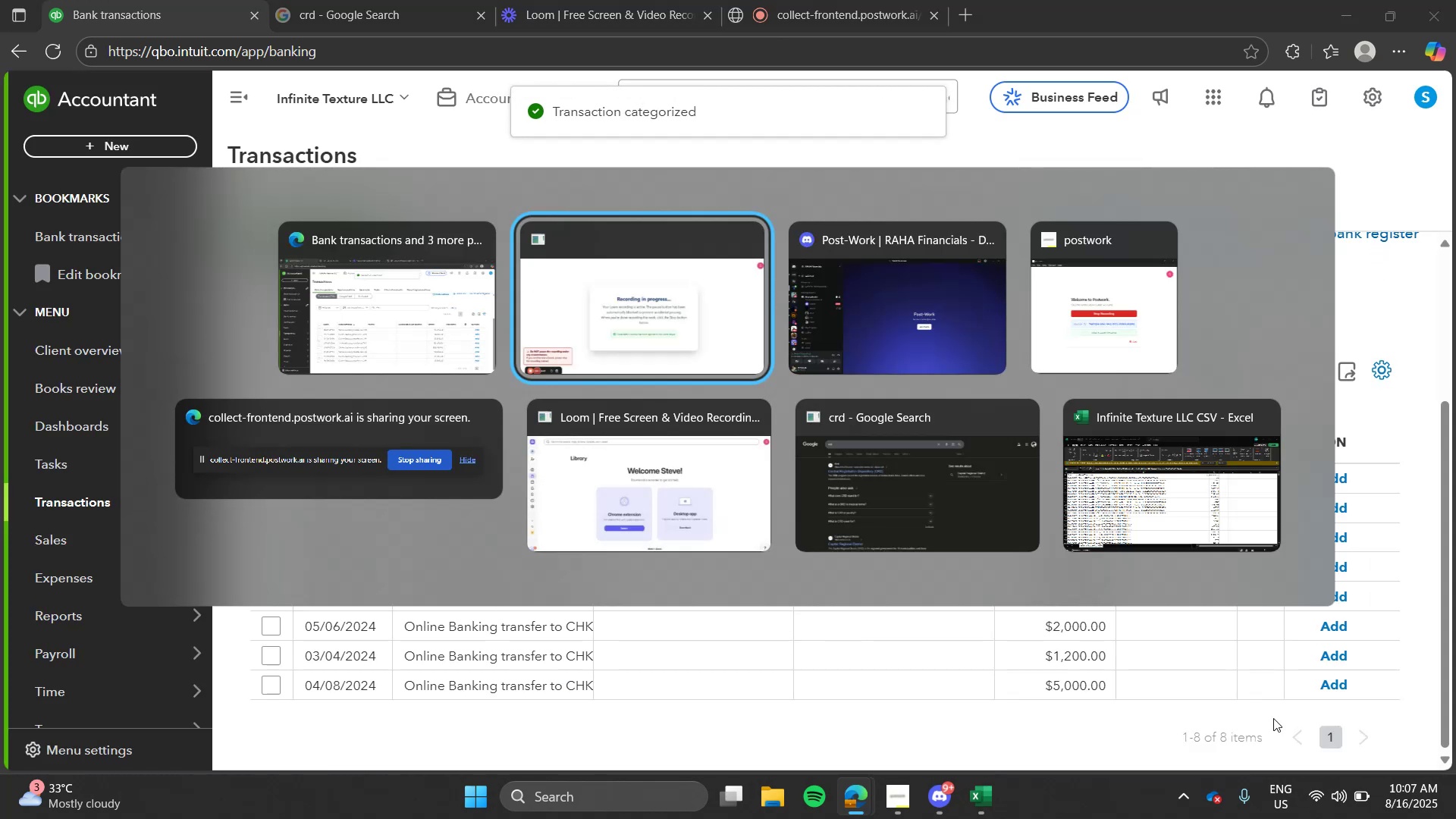 
key(Alt+AltLeft)
 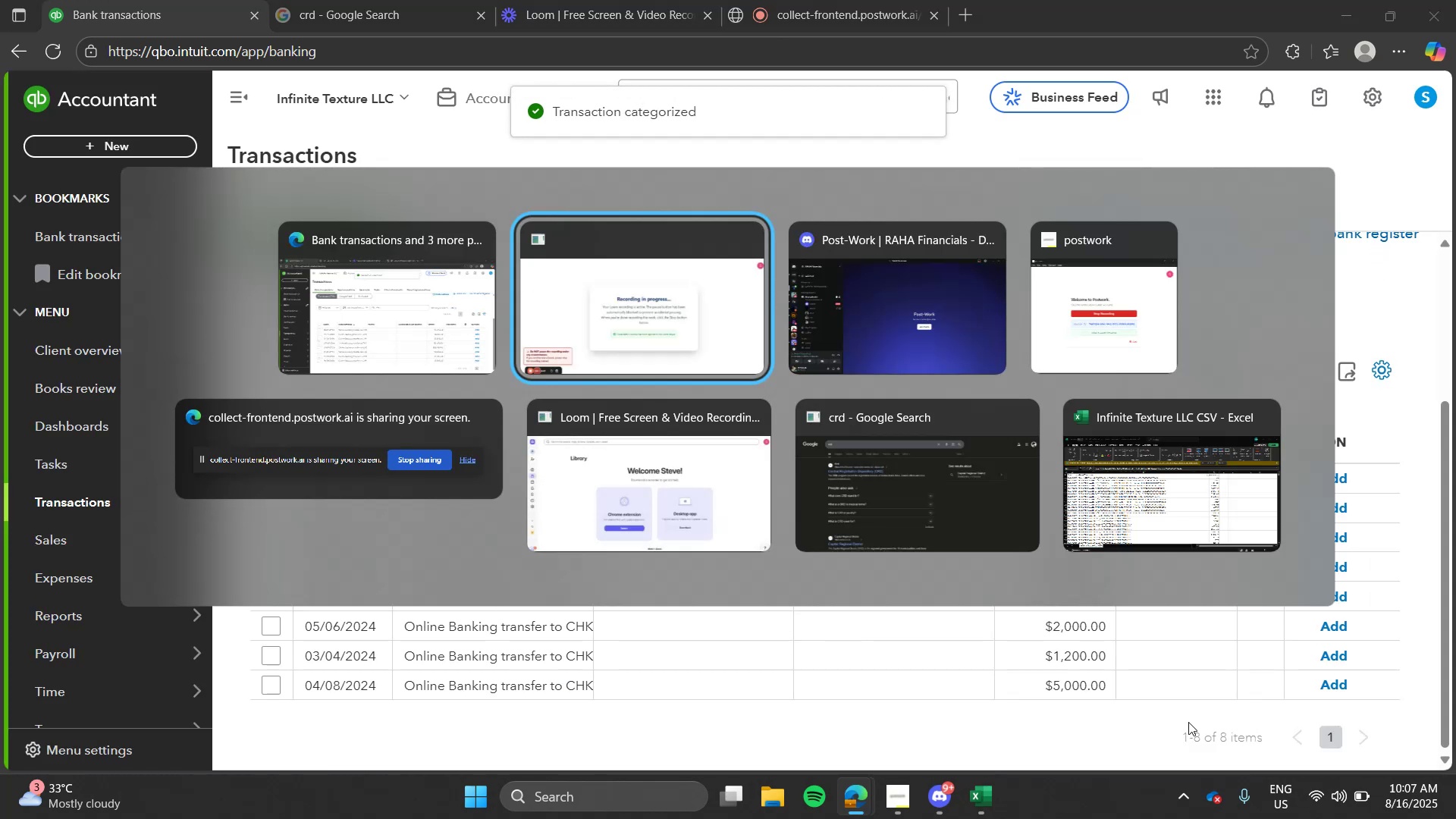 
key(Alt+Tab)
 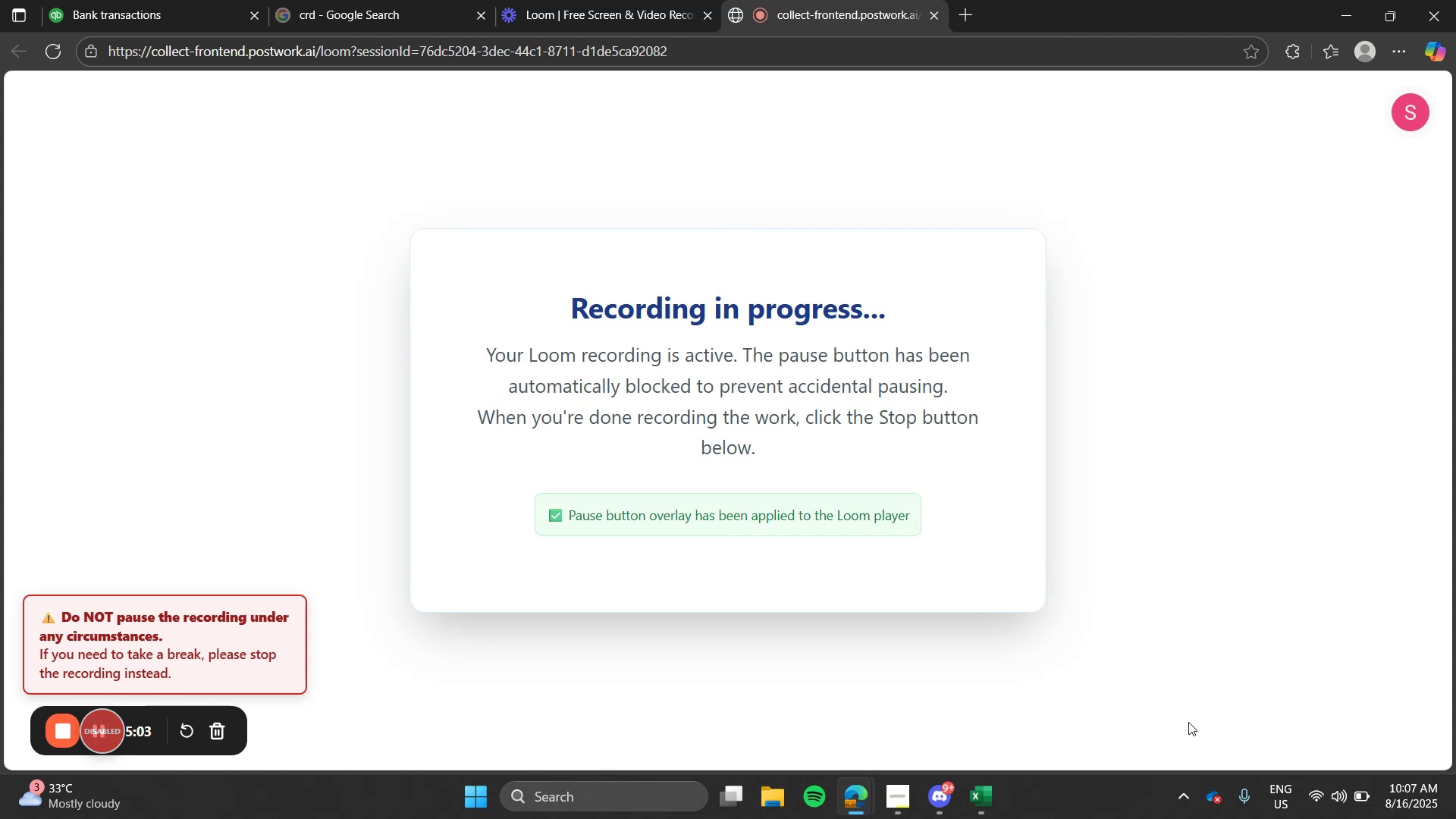 
wait(7.74)
 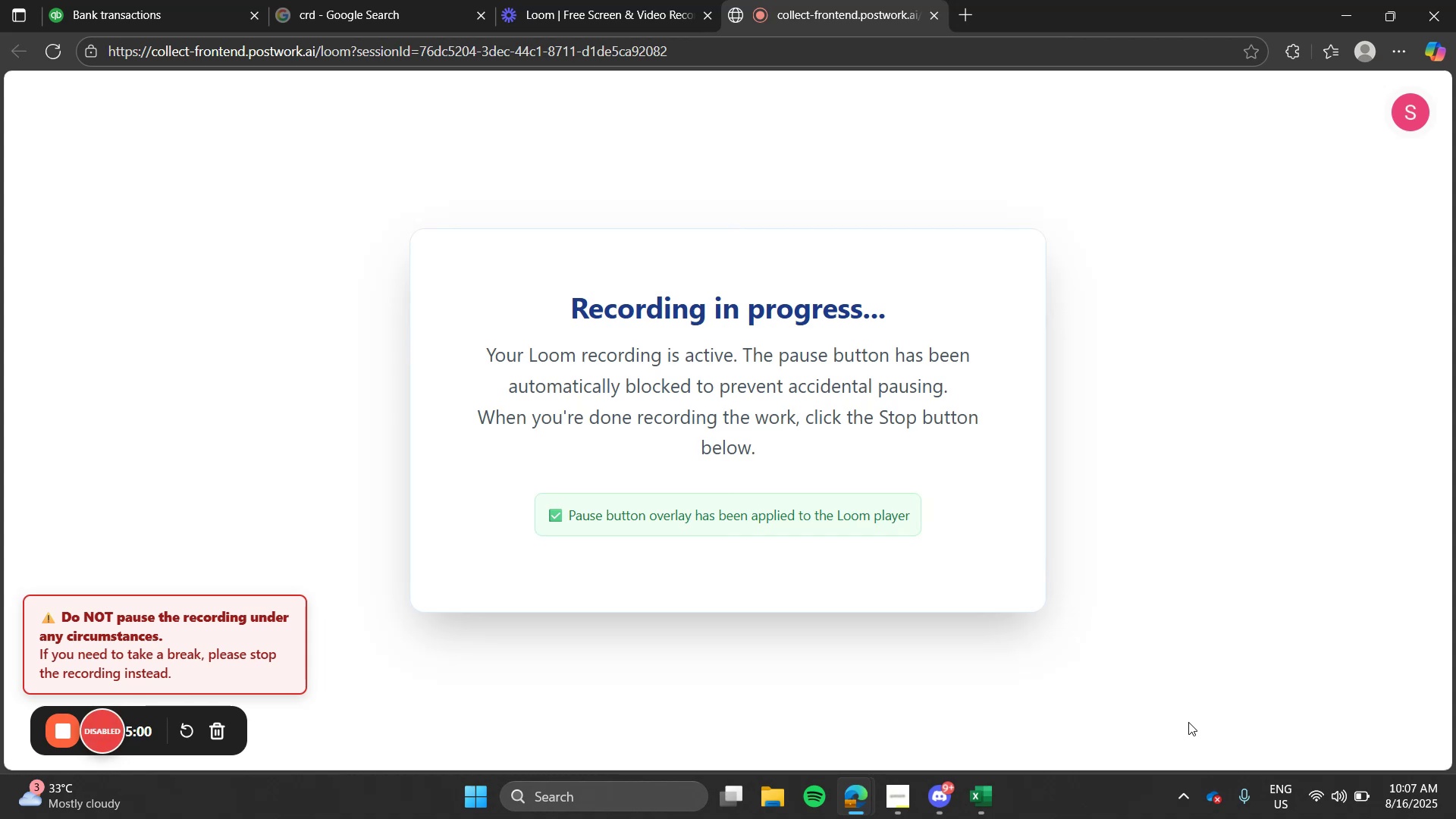 
key(Alt+AltLeft)
 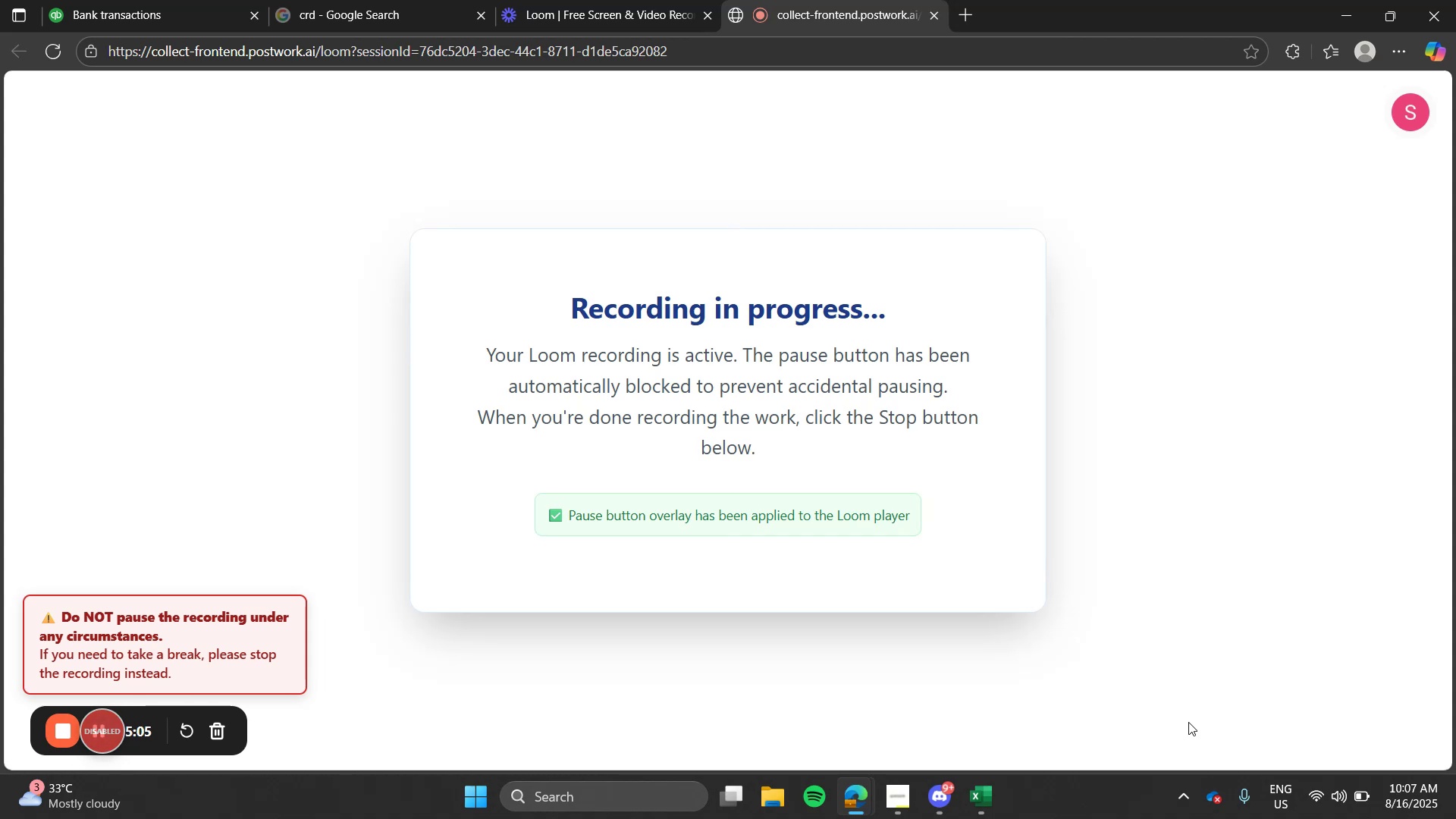 
key(Alt+Tab)
 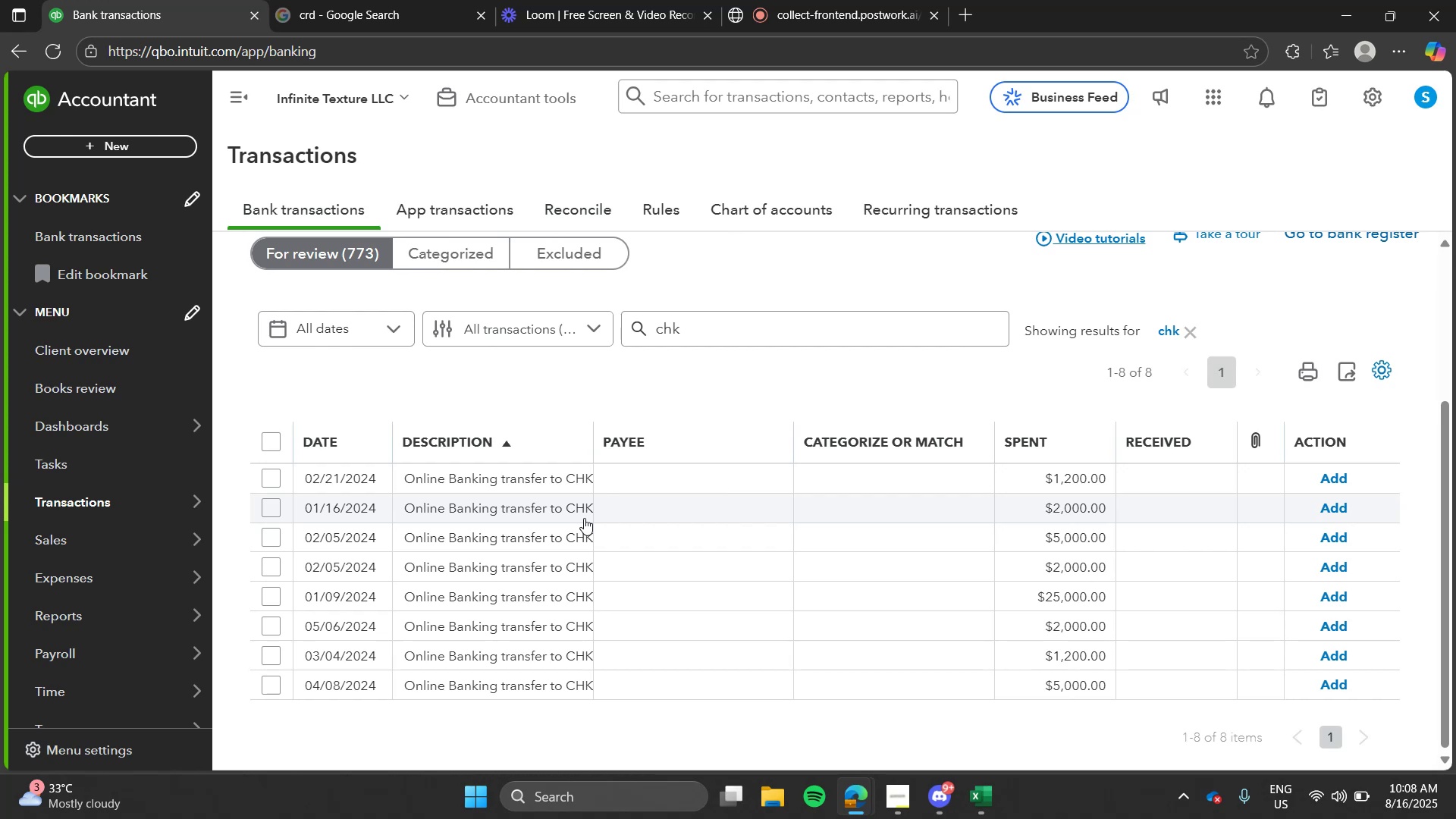 
wait(6.27)
 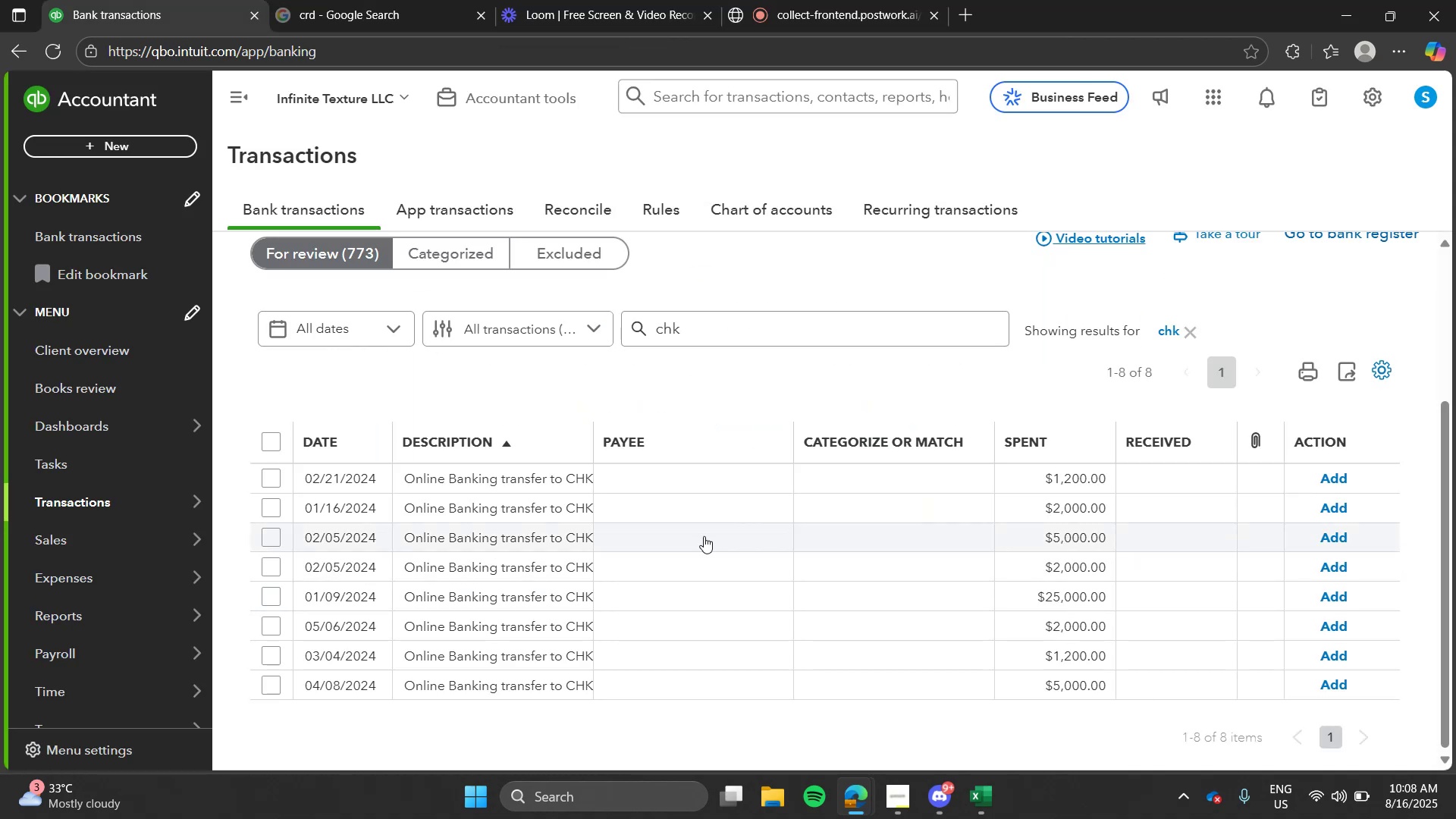 
left_click([574, 562])
 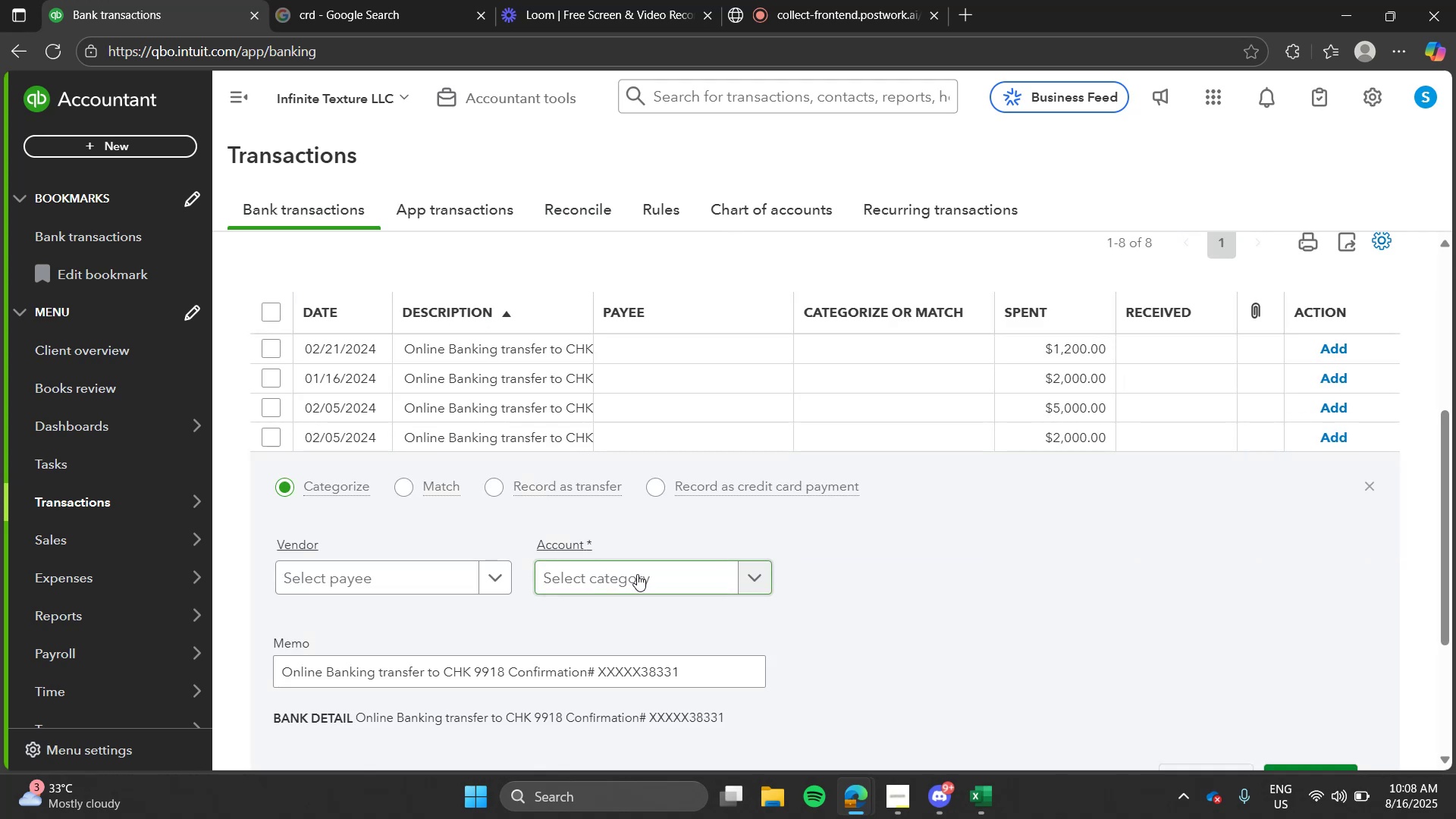 
left_click([637, 574])
 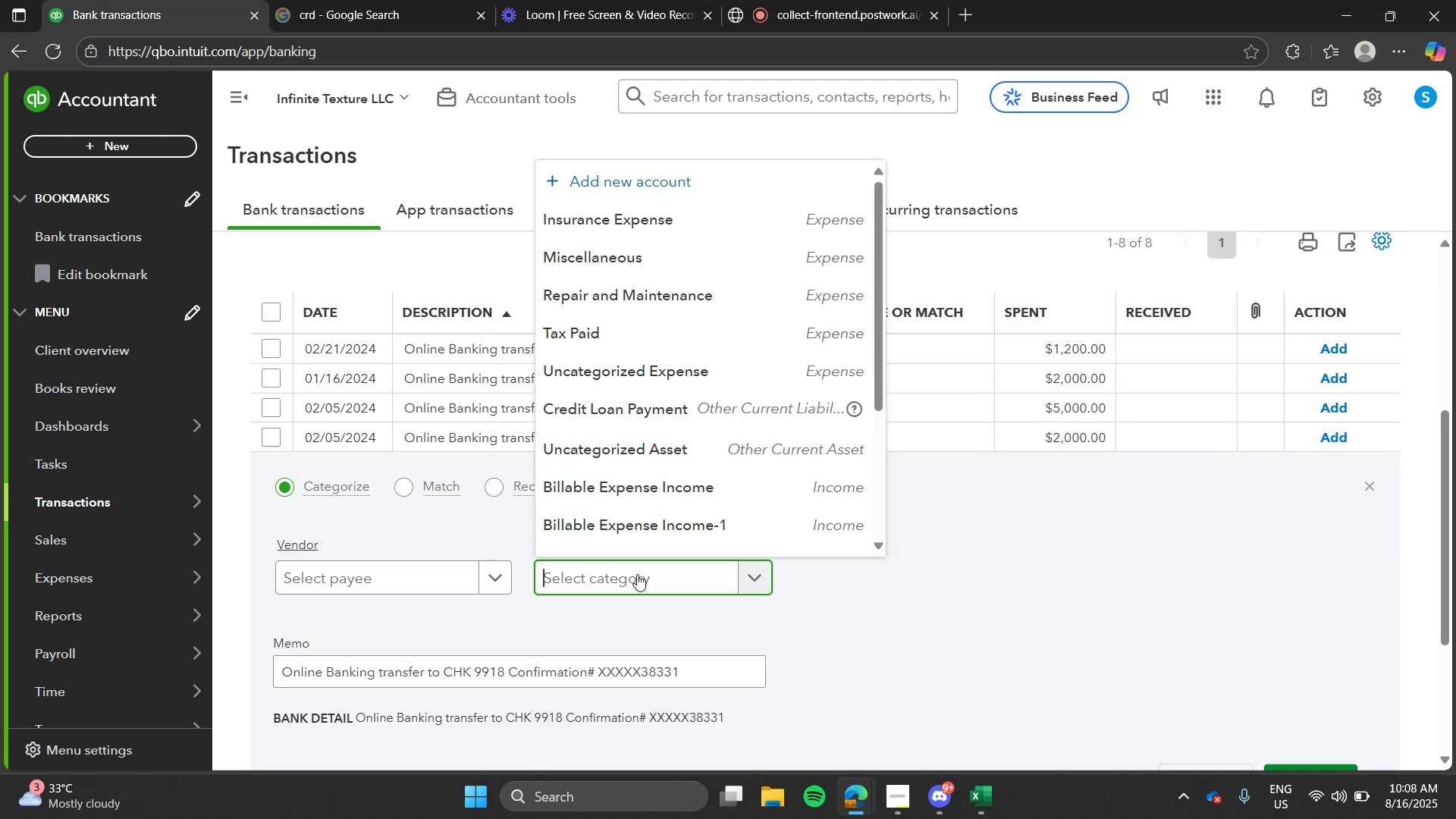 
type(mis)
key(Tab)
 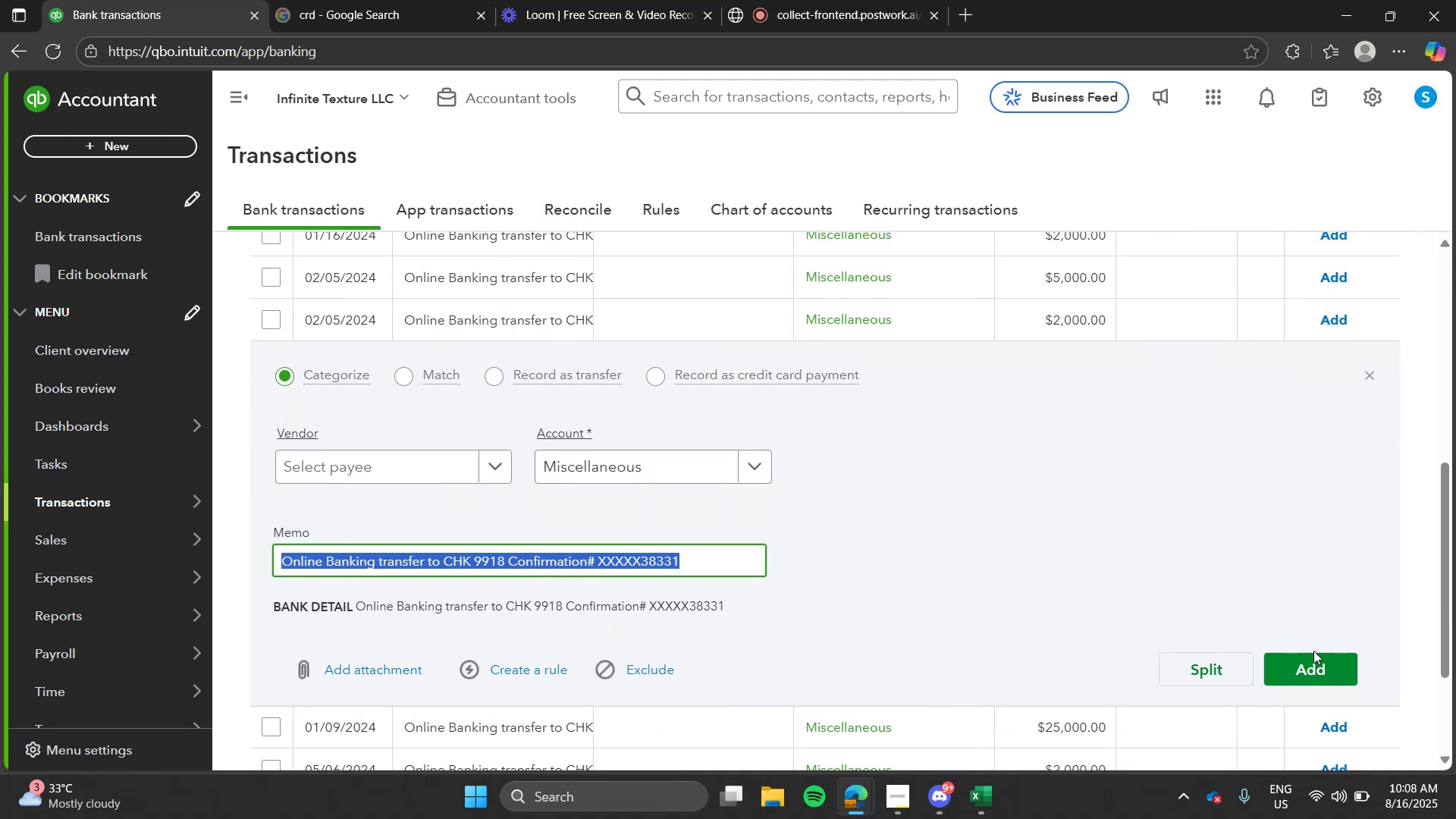 
left_click([1323, 673])
 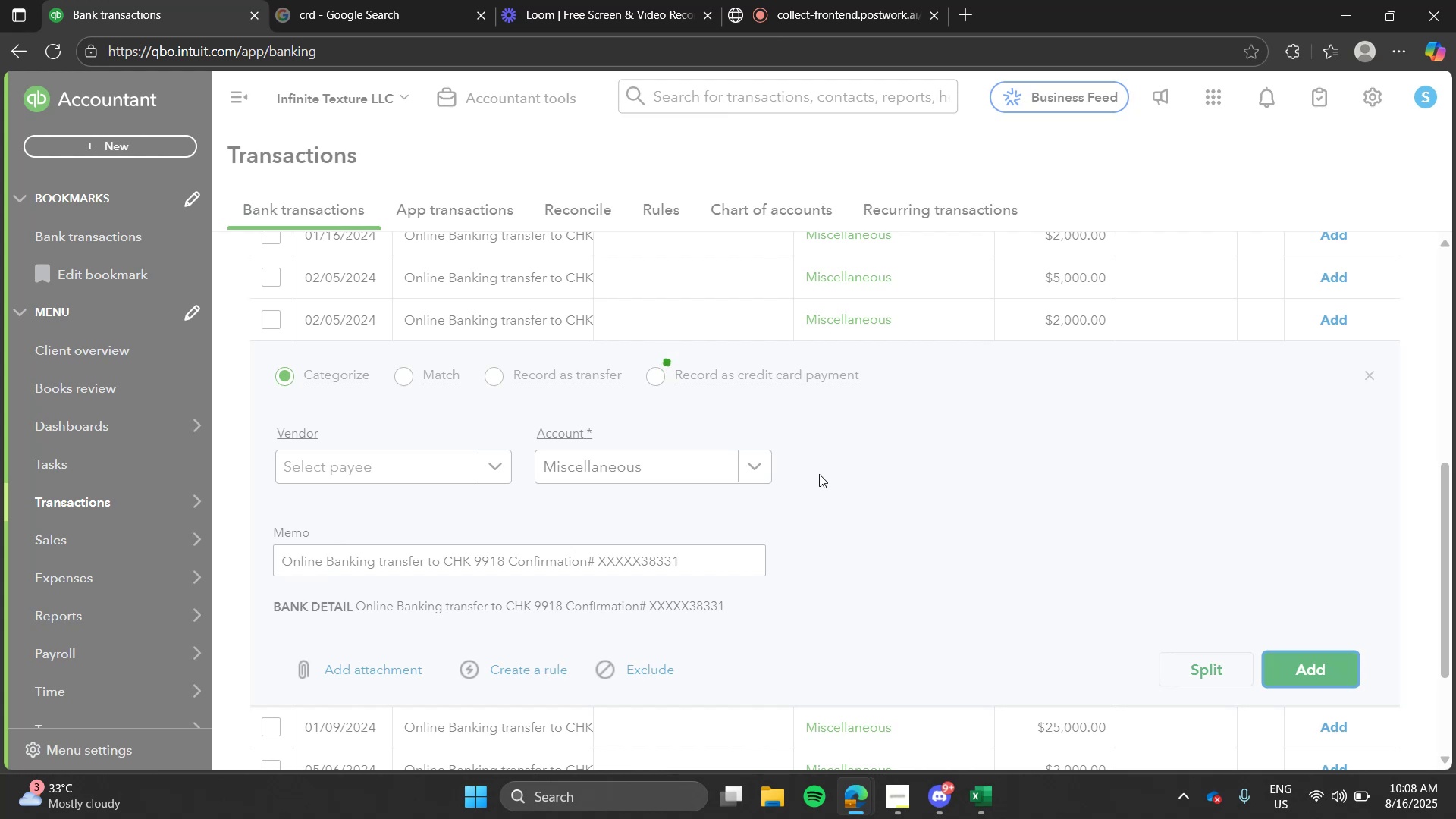 
key(Alt+Tab)
 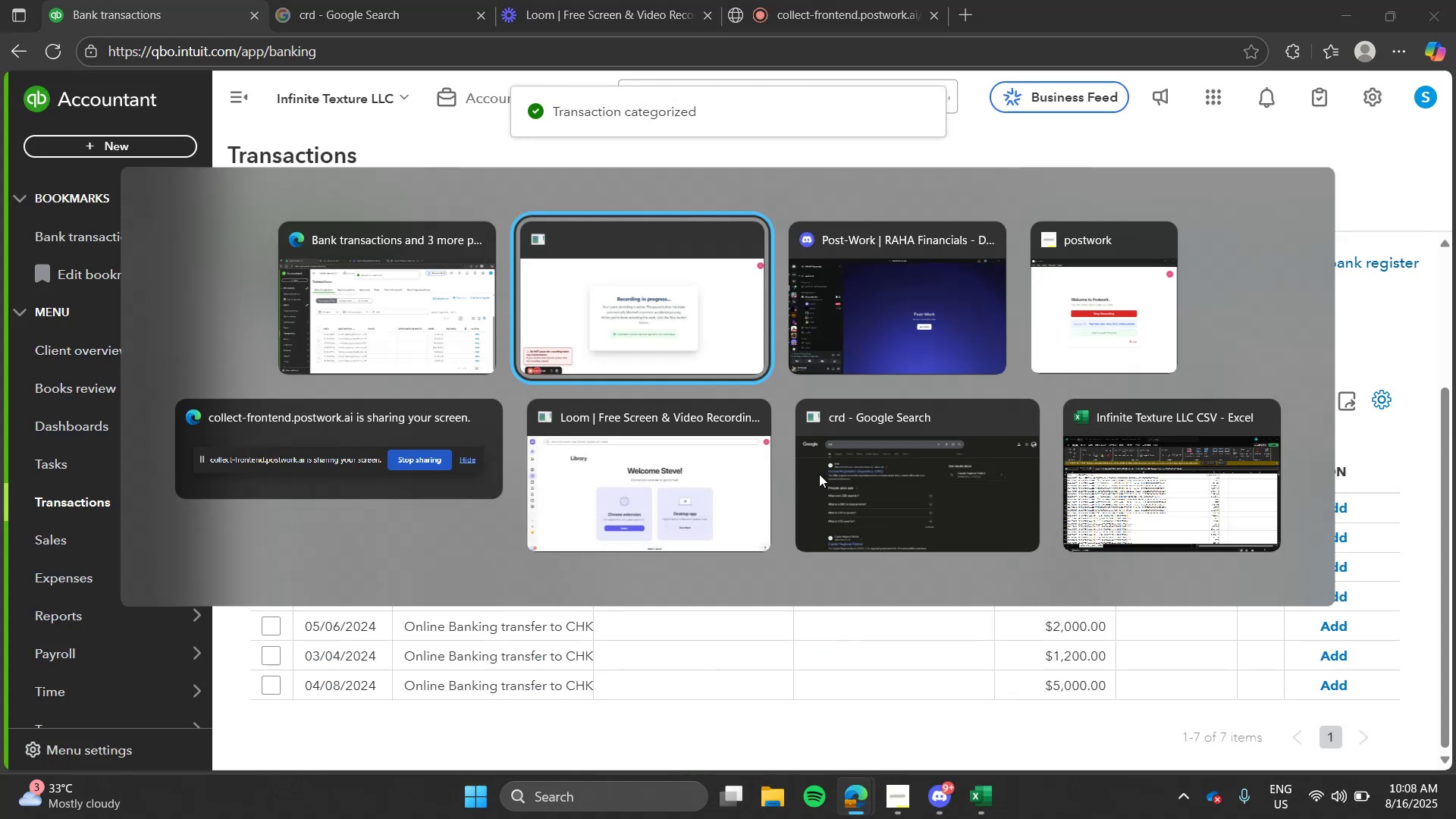 
key(Alt+Tab)
 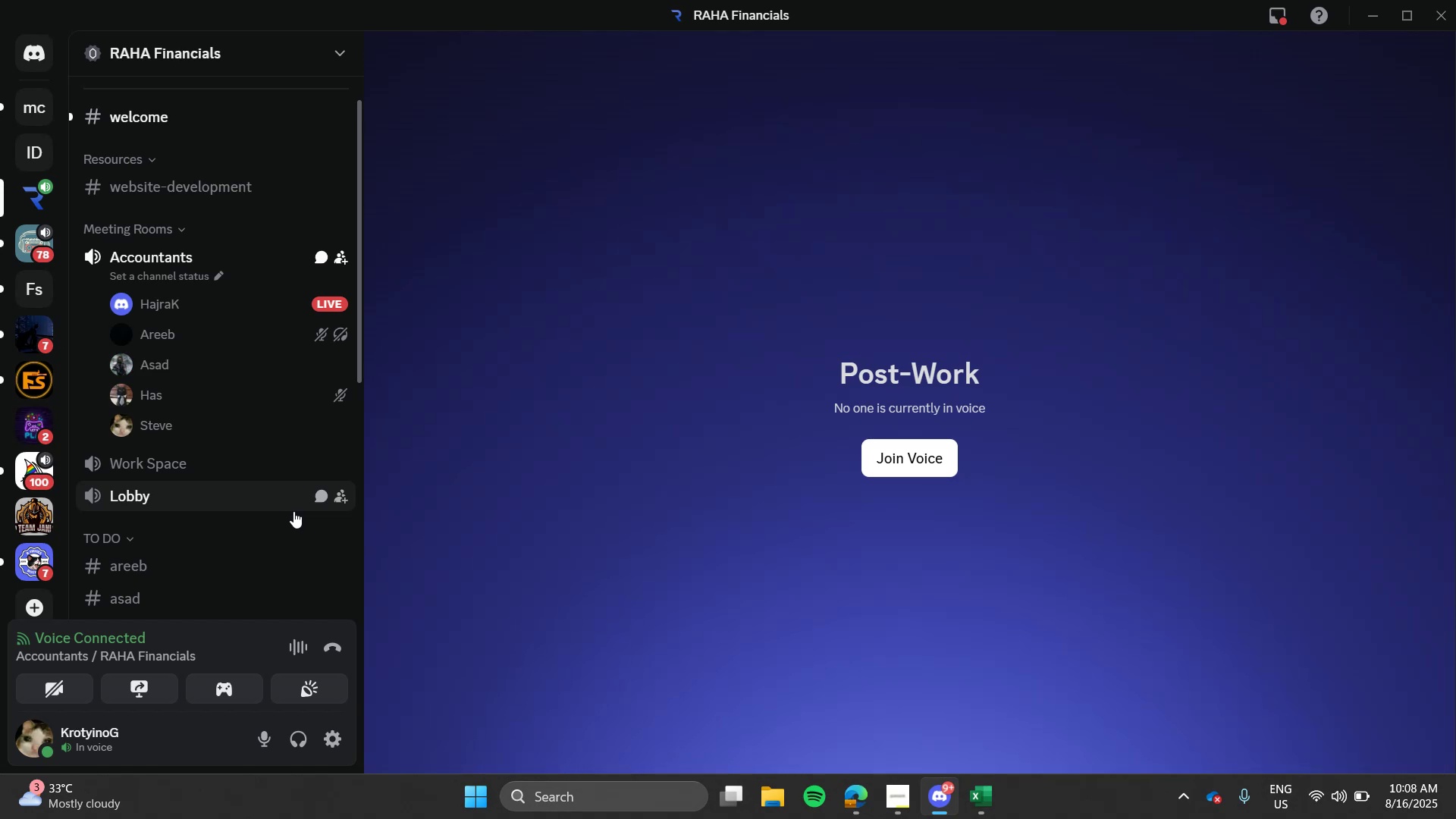 
wait(18.61)
 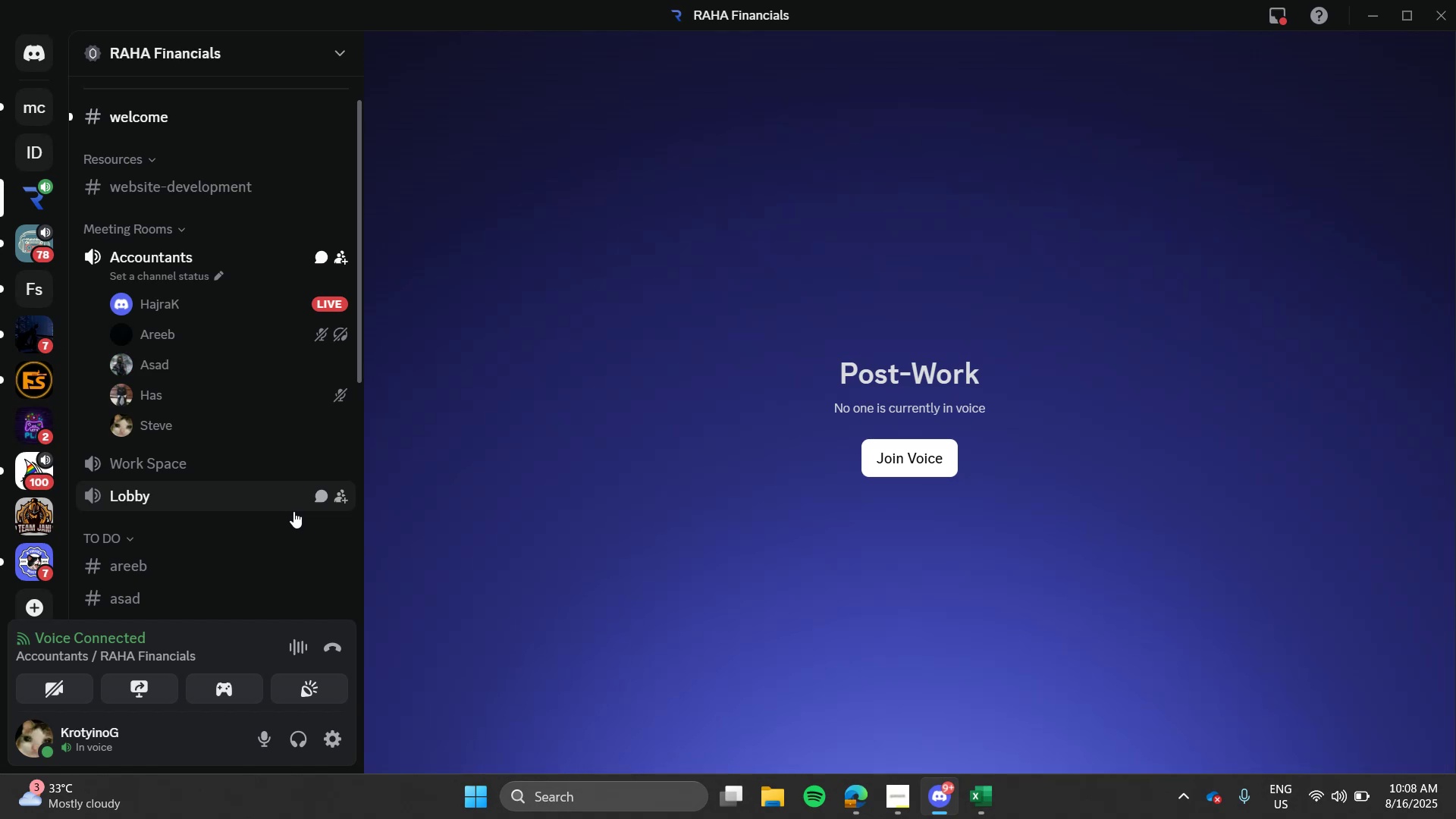 
key(Alt+AltLeft)
 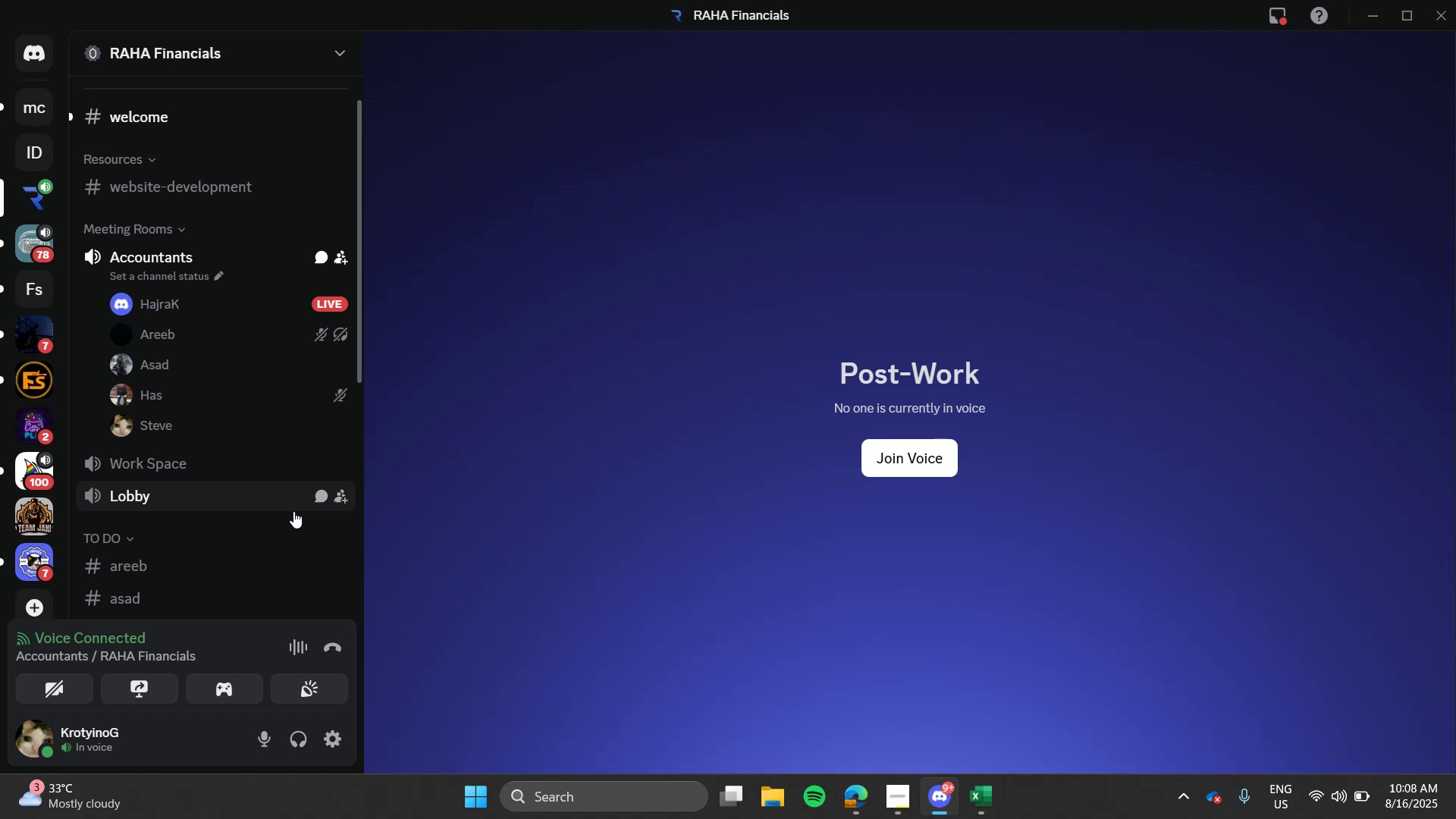 
key(Alt+Tab)
 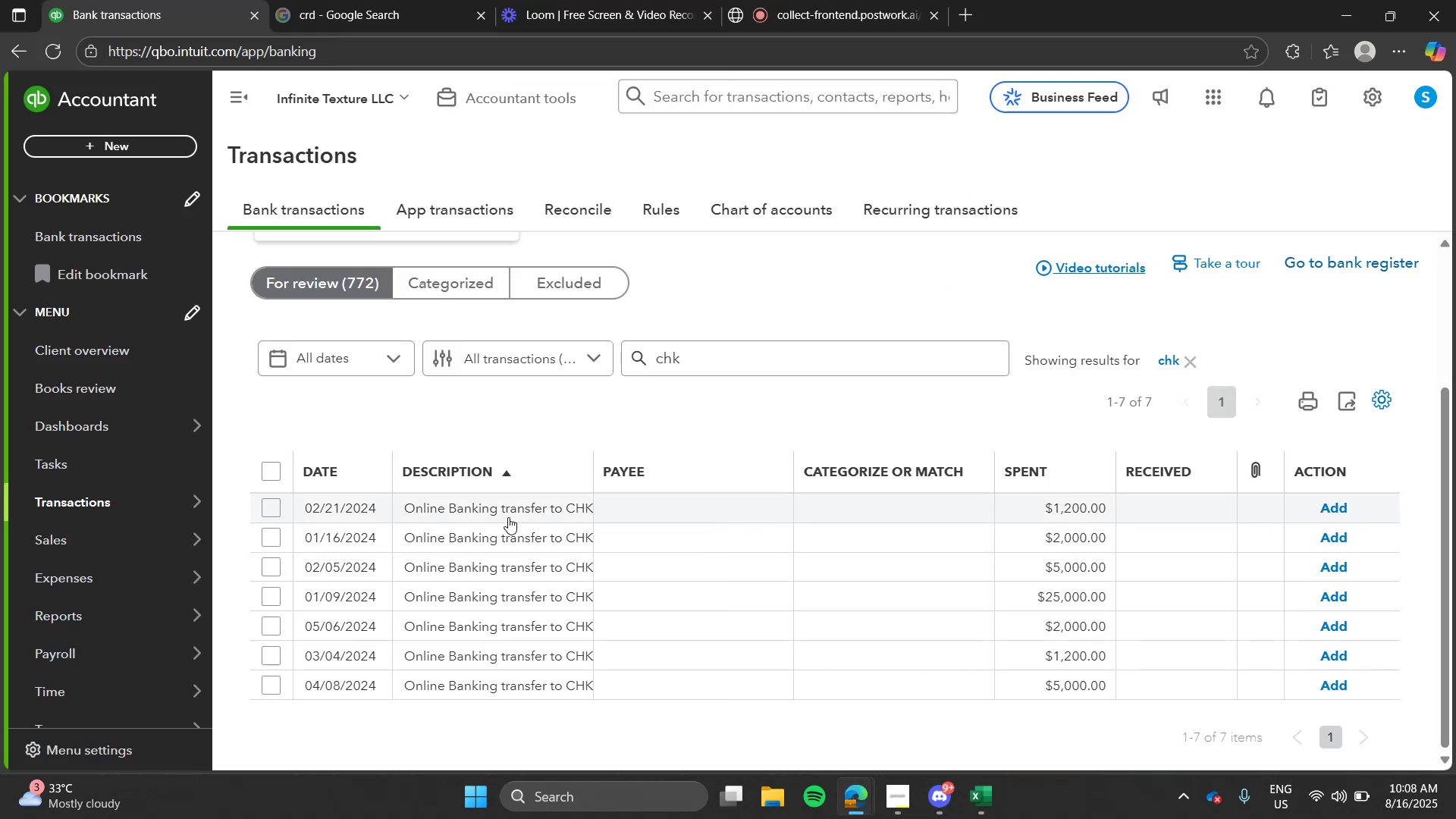 
left_click([508, 517])
 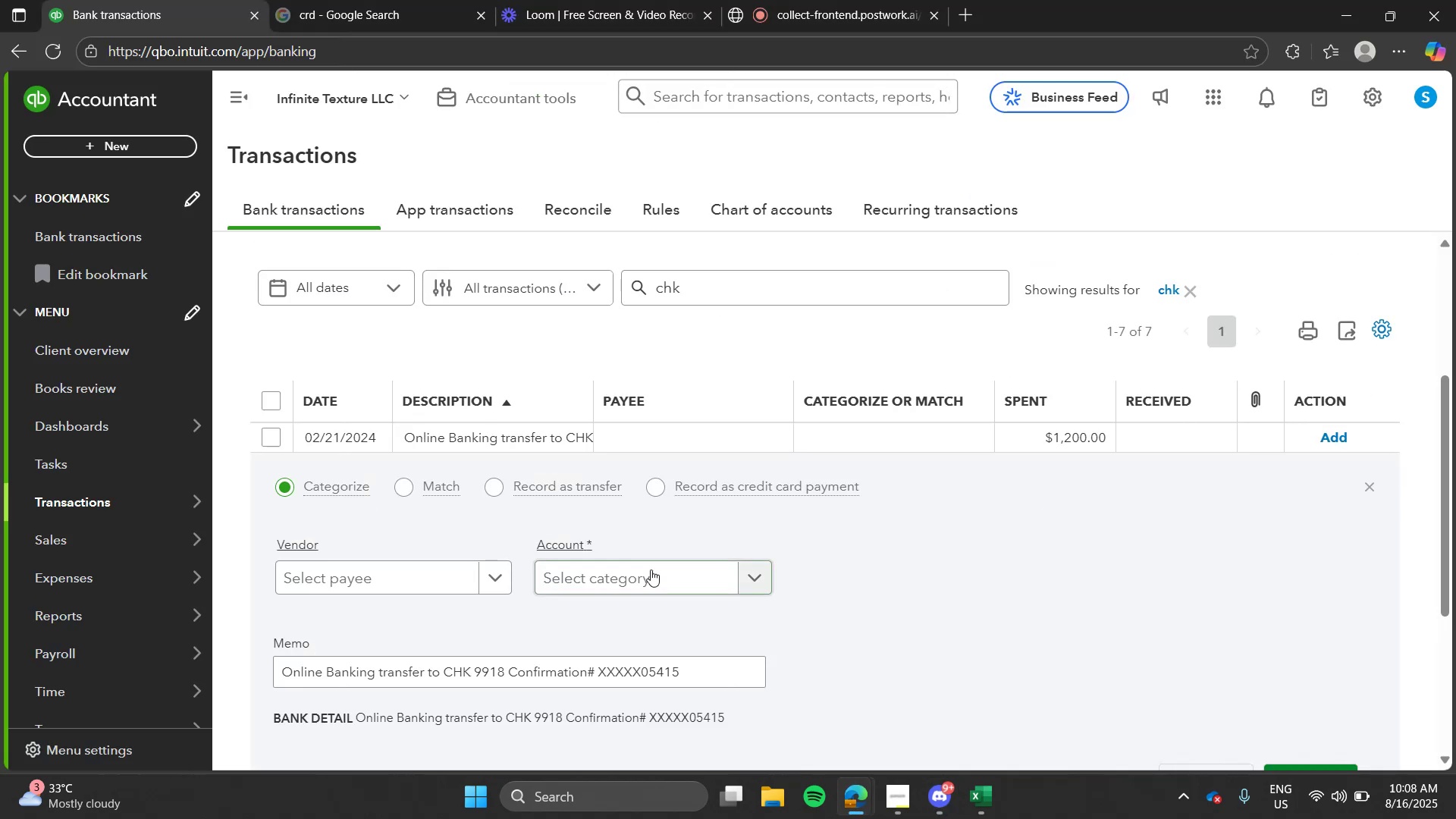 
left_click([651, 570])
 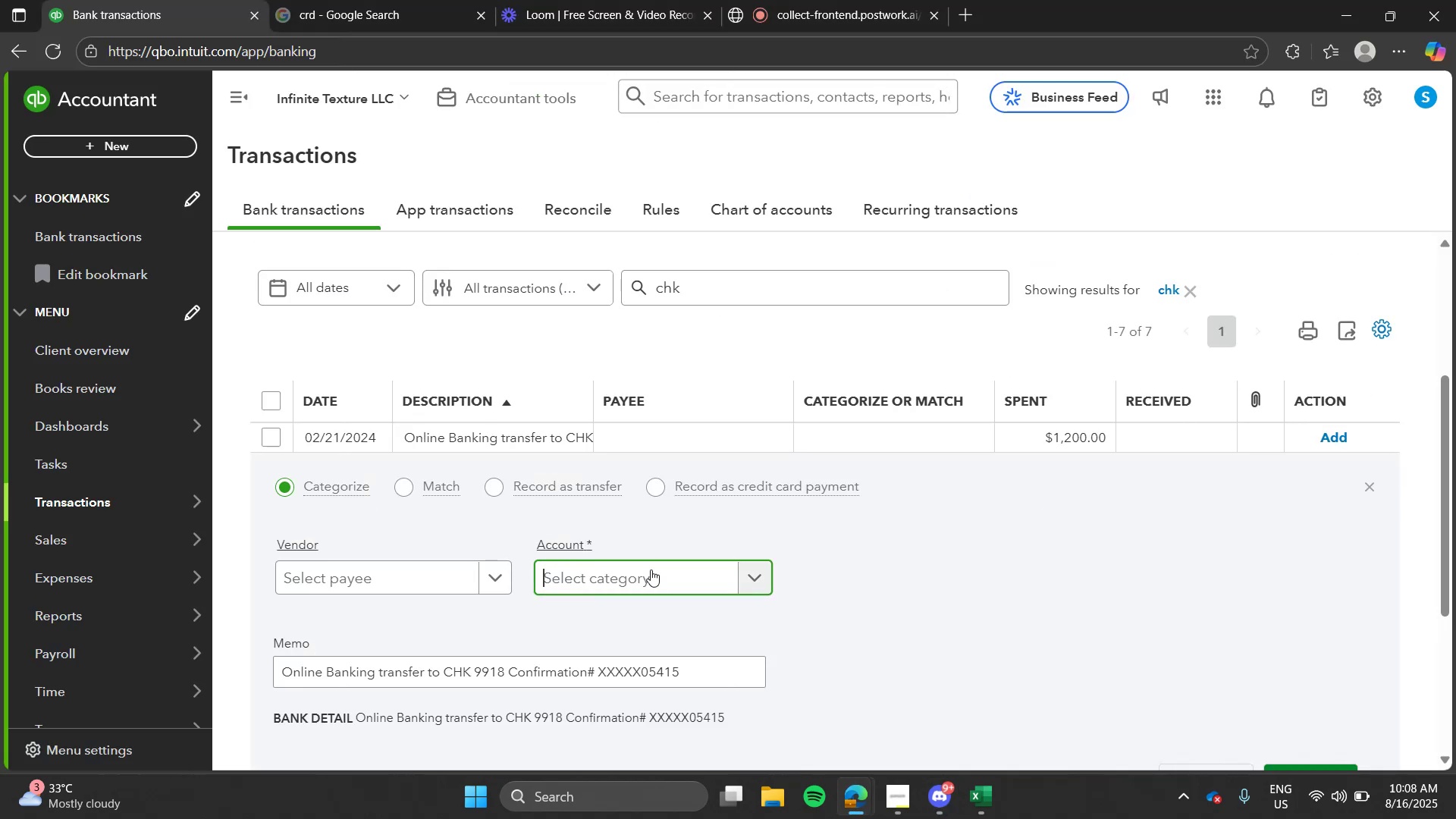 
type(mis)
key(Tab)
 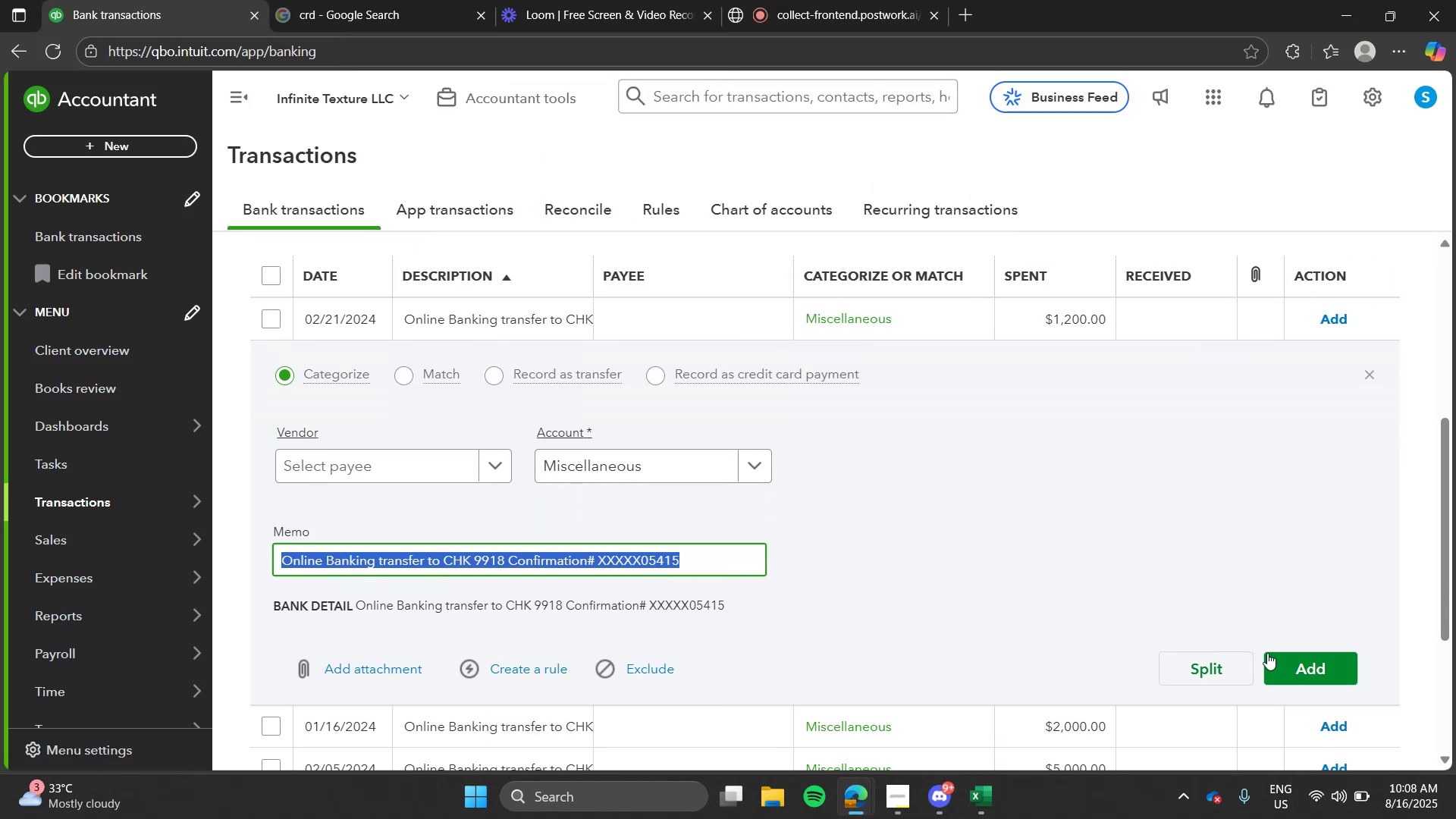 
left_click([1292, 664])
 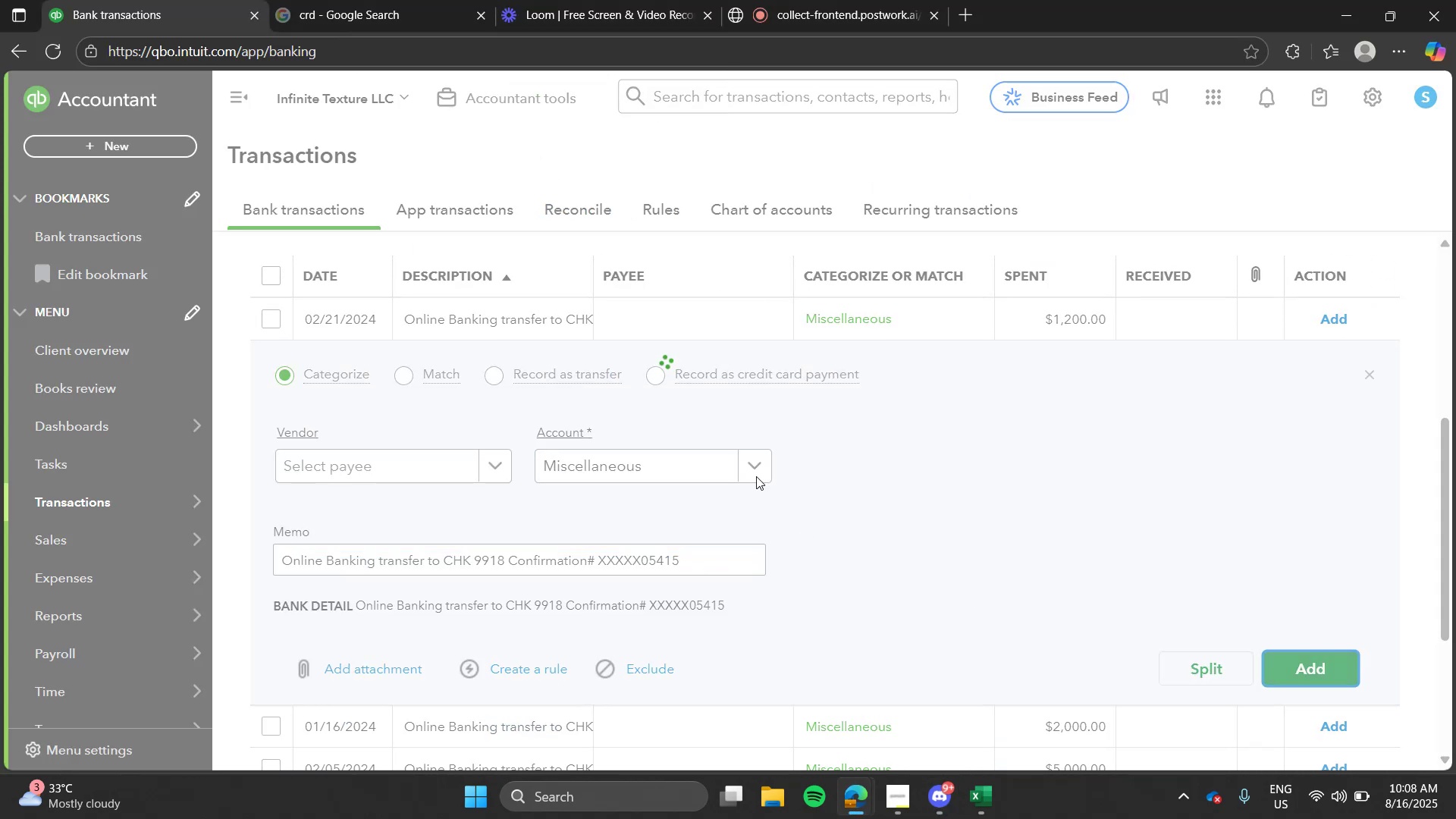 
key(Alt+AltLeft)
 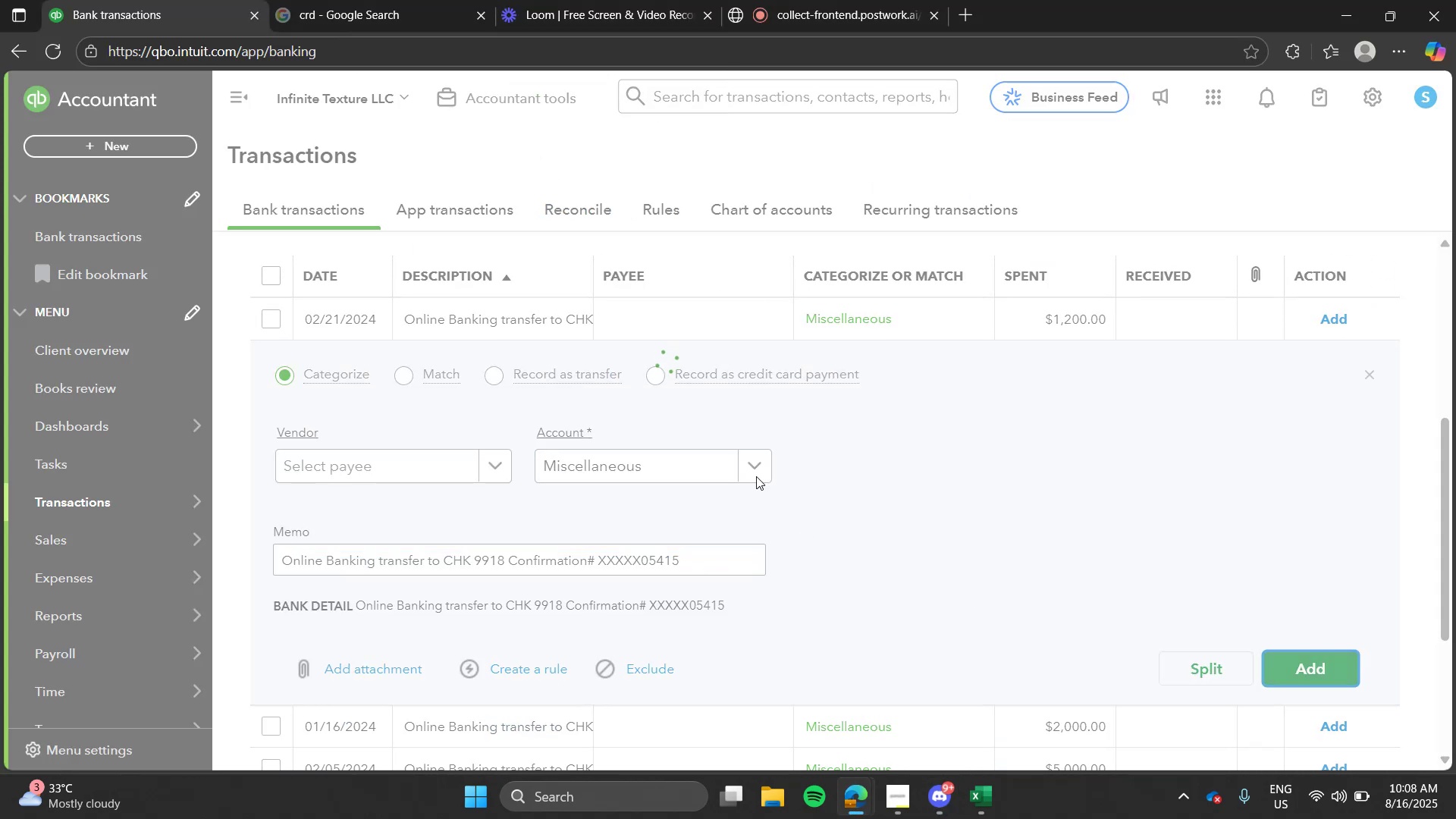 
key(Alt+Tab)
 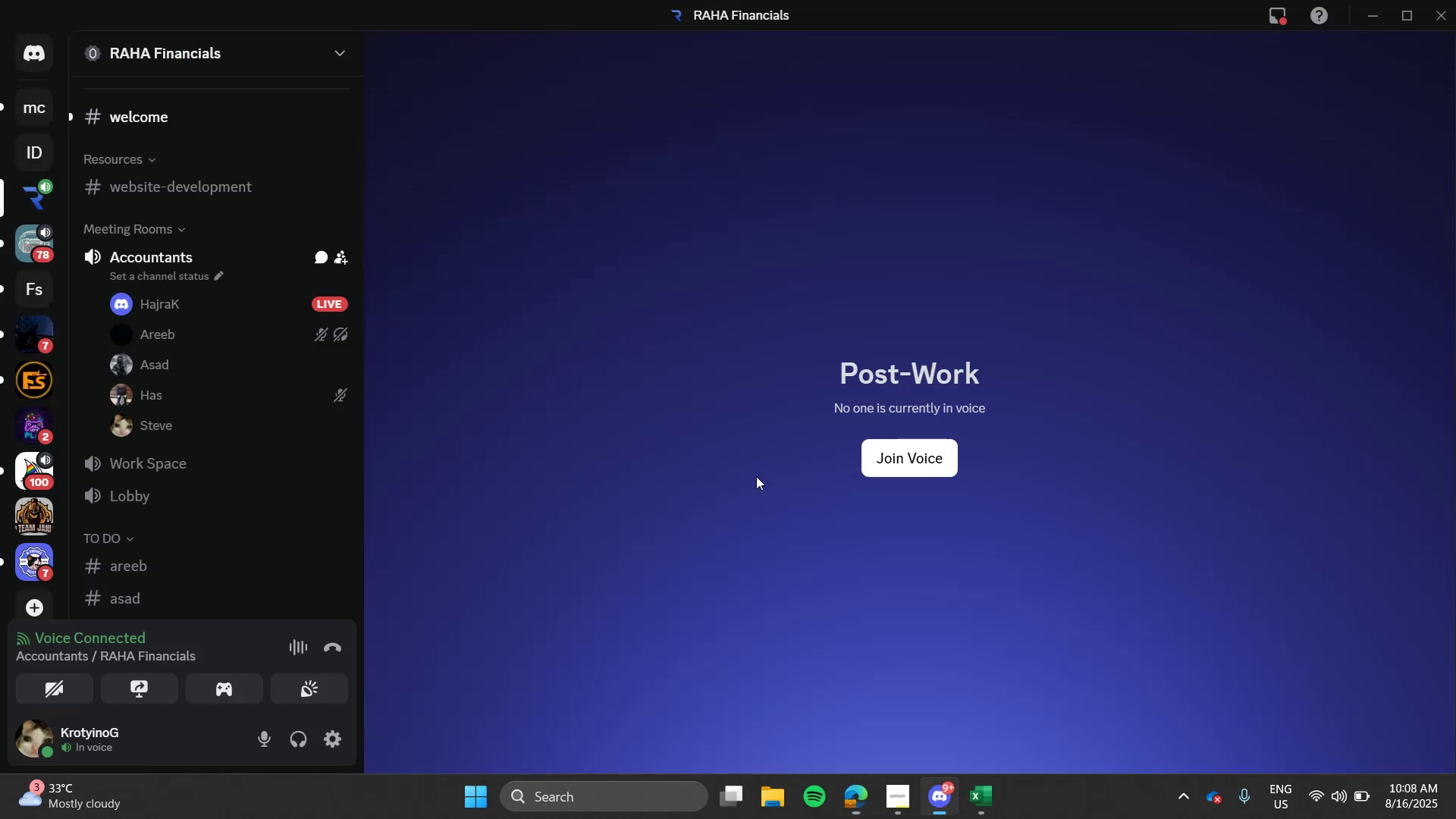 
key(Alt+AltLeft)
 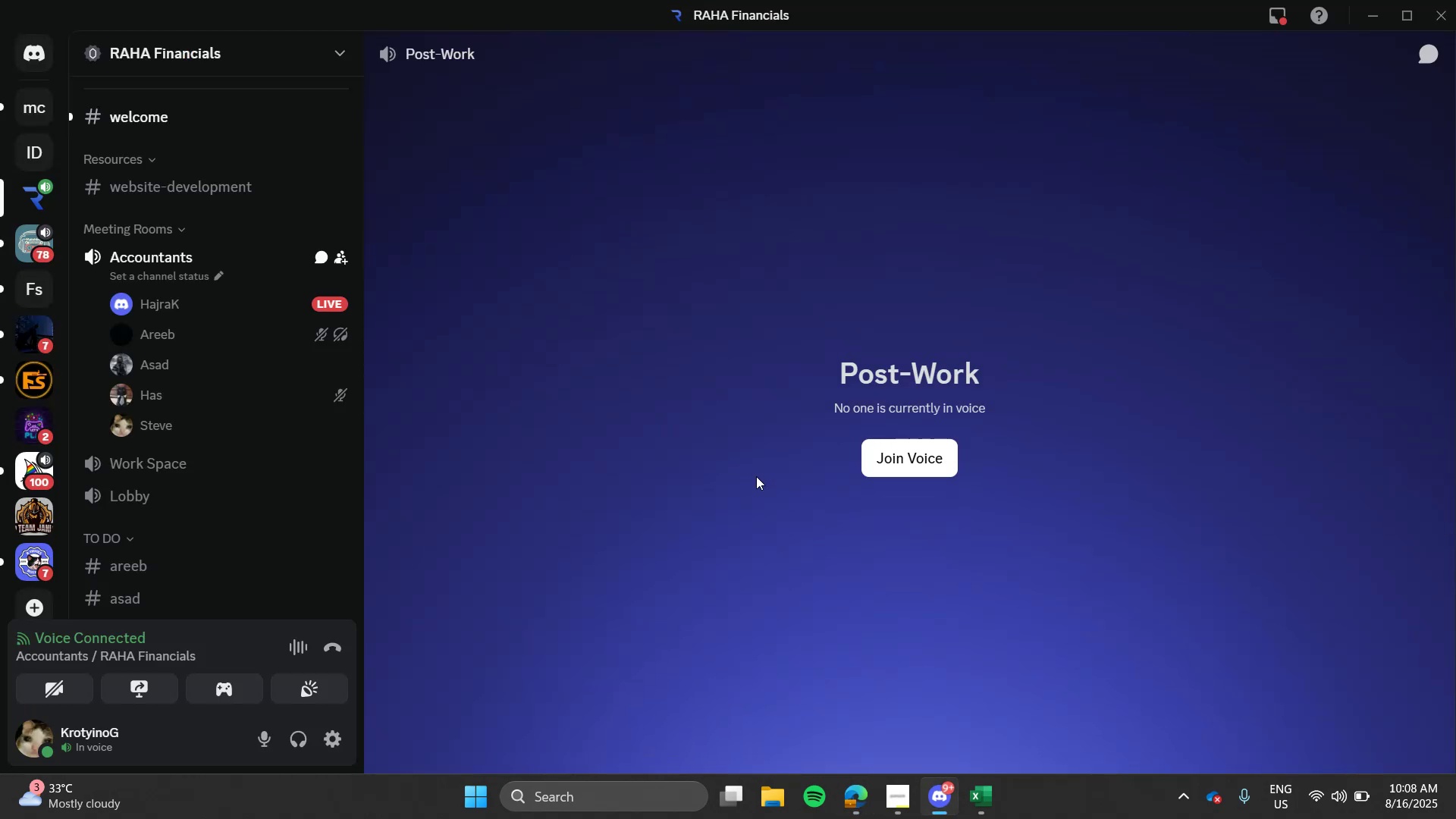 
key(Alt+Tab)
 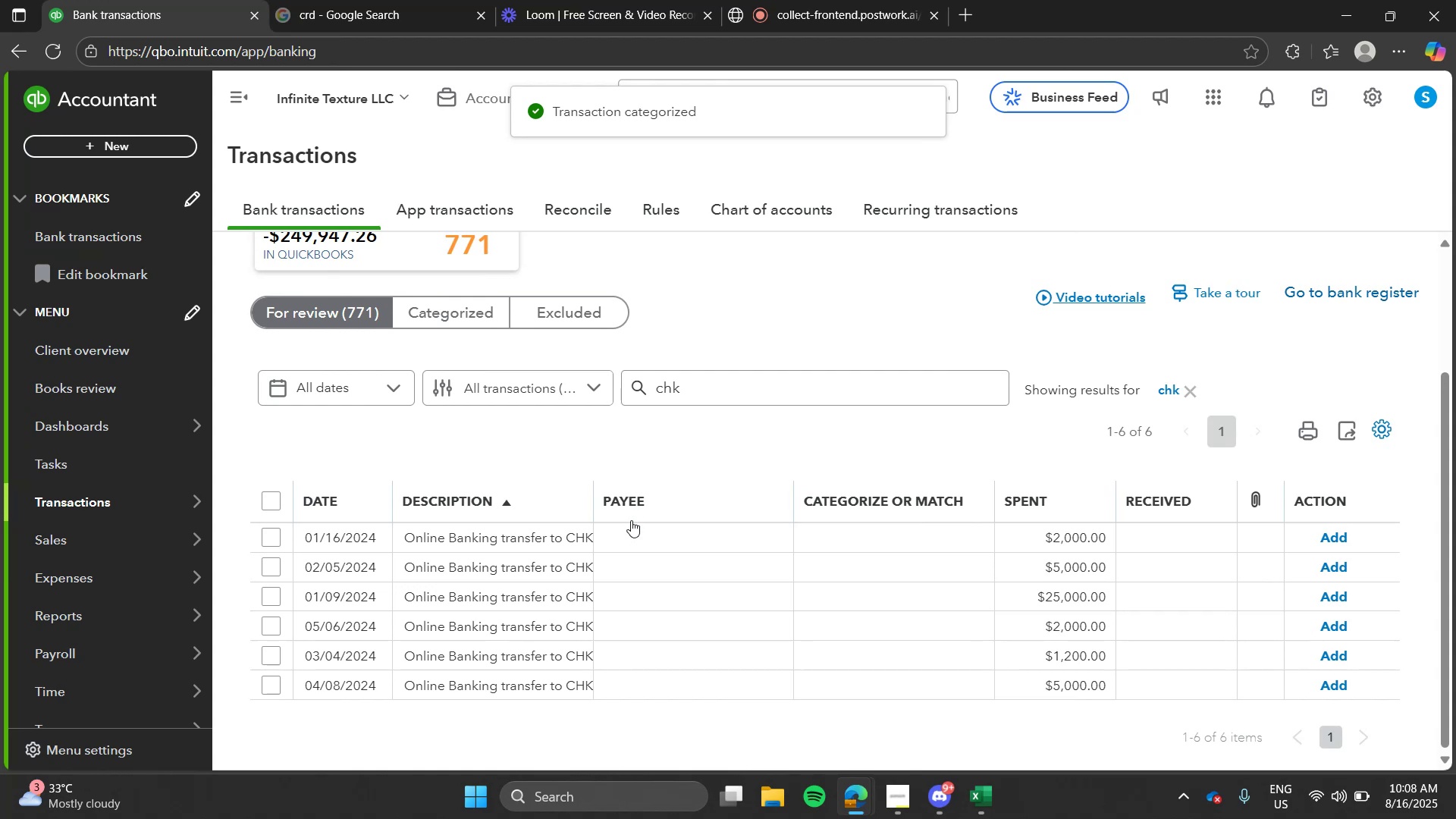 
left_click([629, 525])
 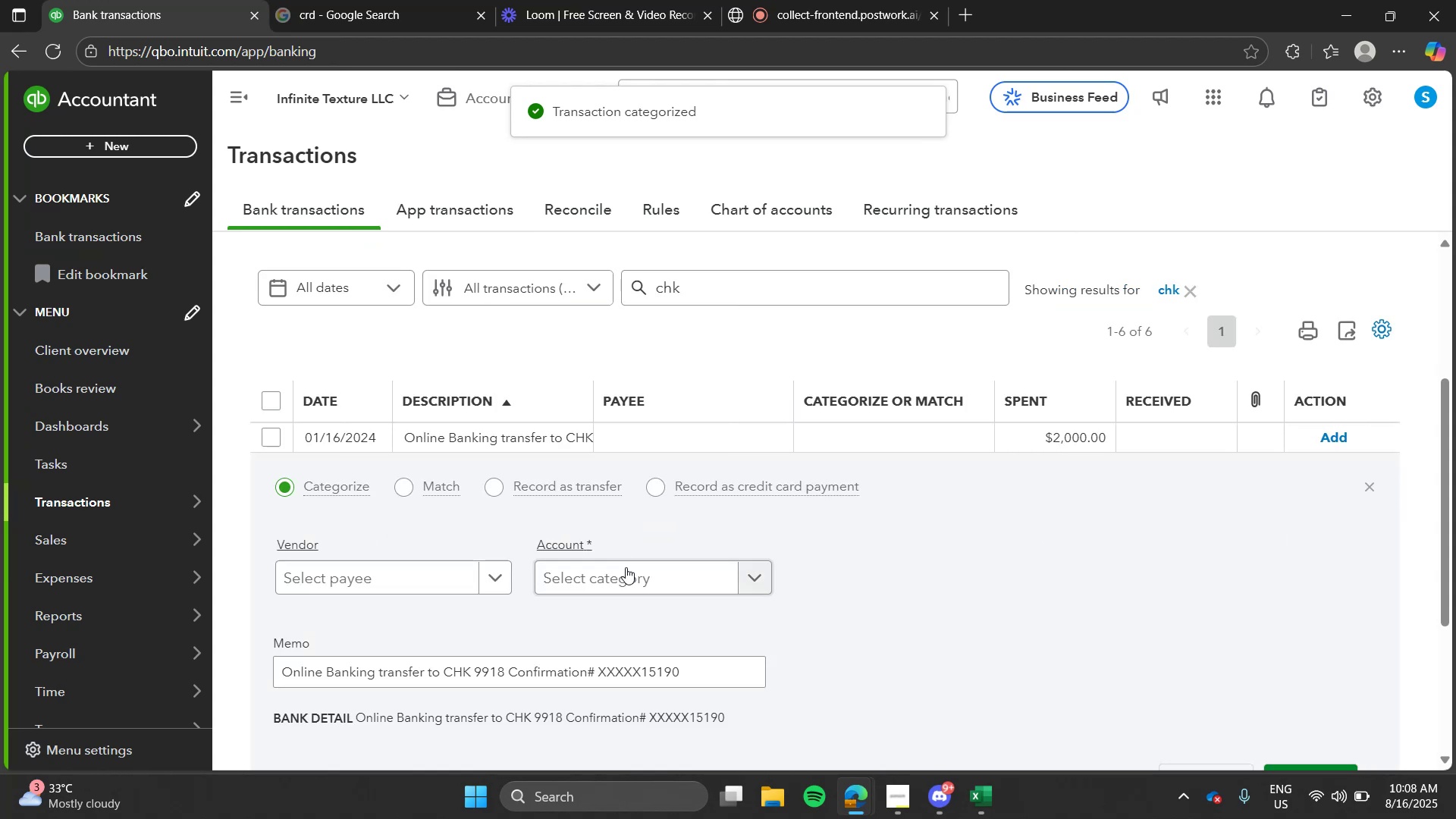 
left_click([626, 568])
 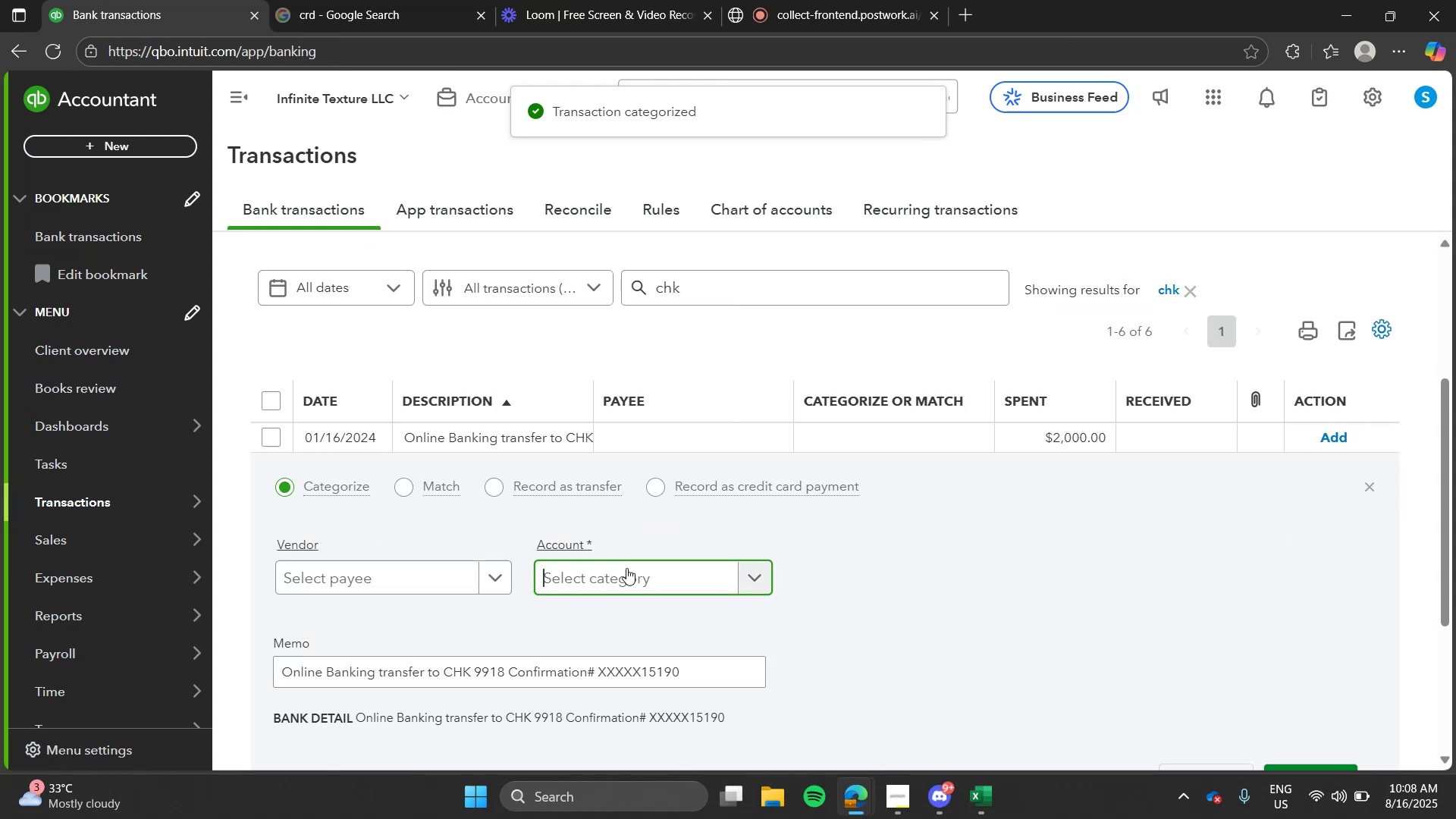 
type(mis)
key(Tab)
 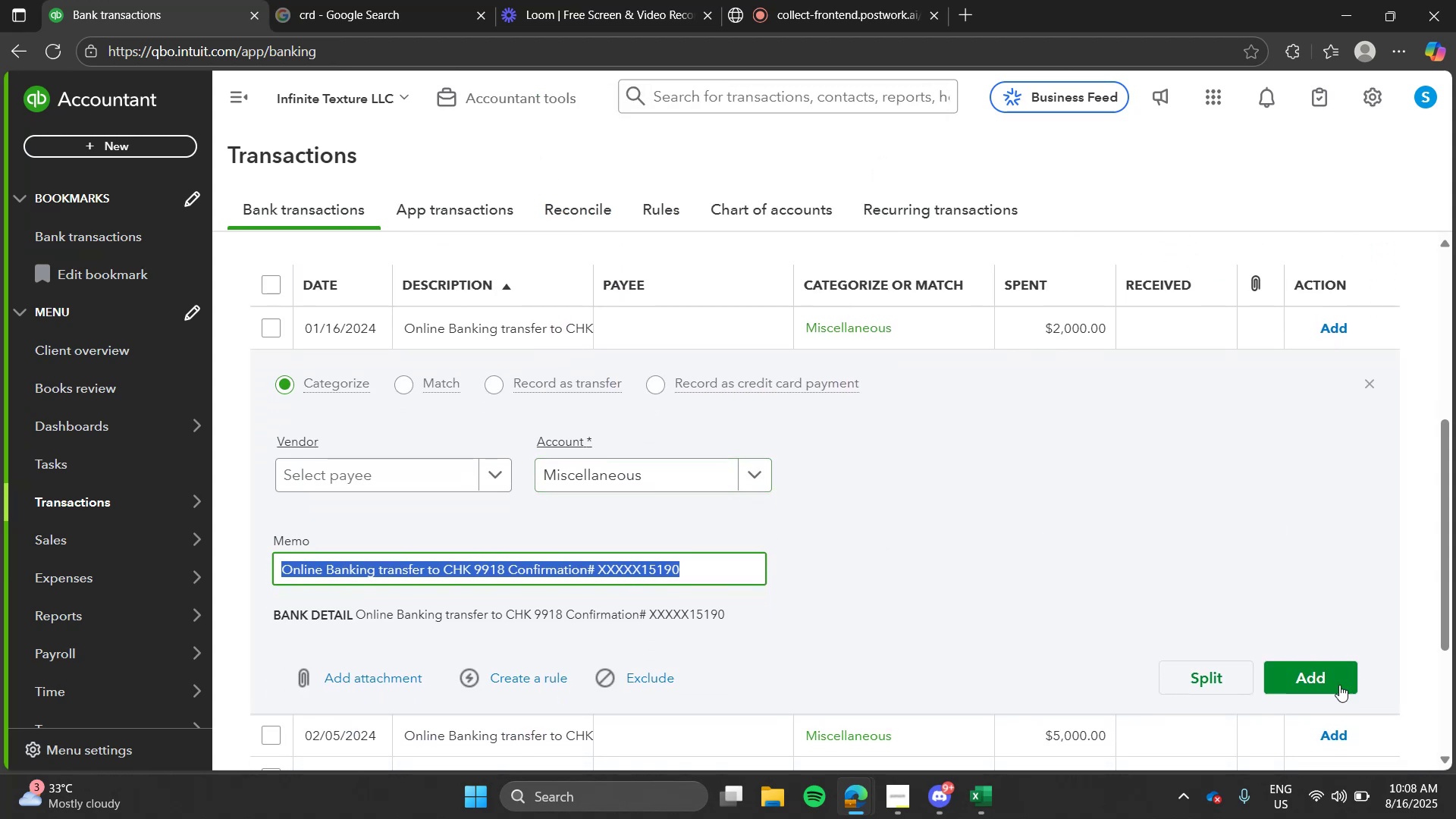 
left_click([1339, 686])
 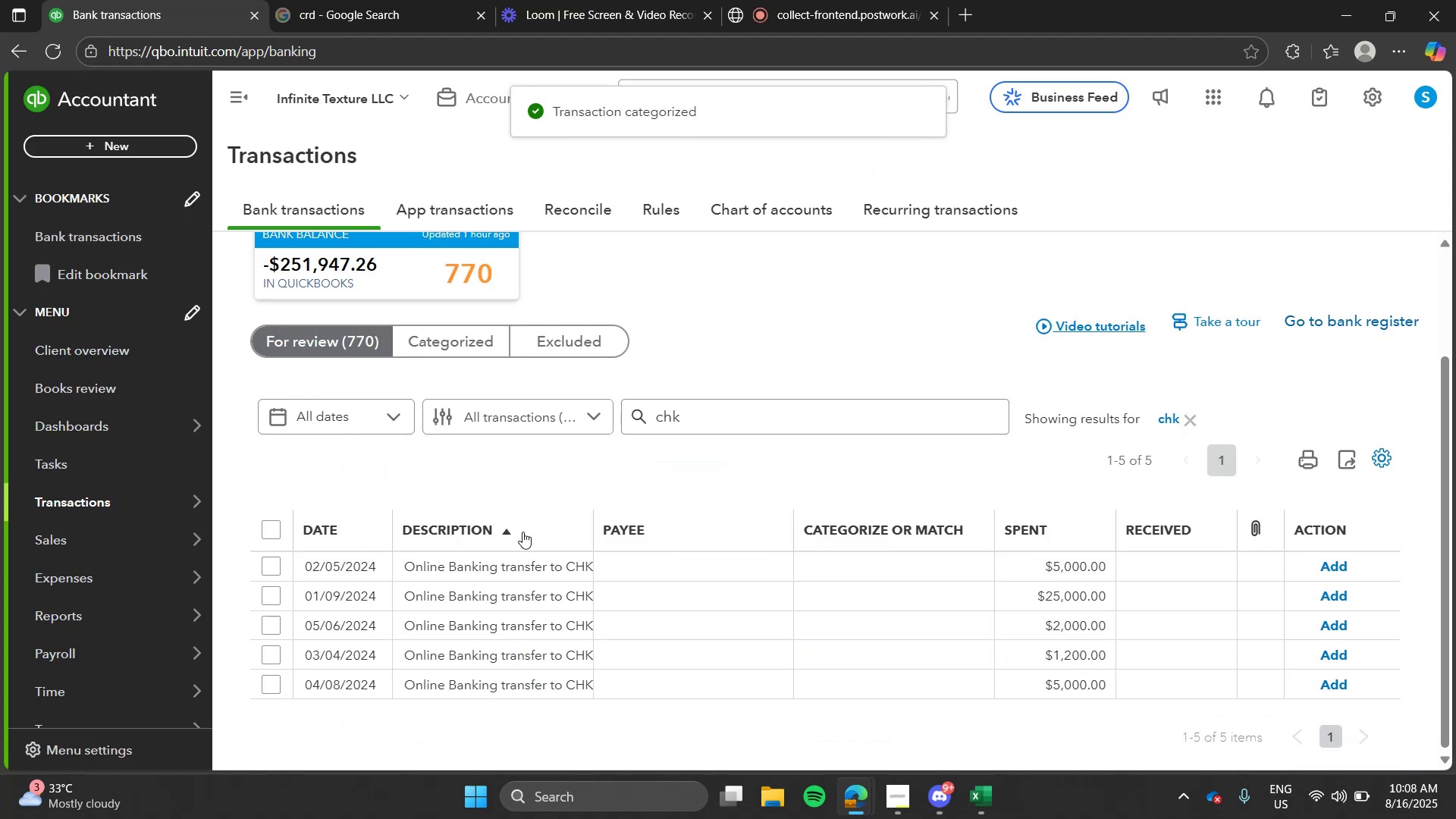 
left_click([519, 560])
 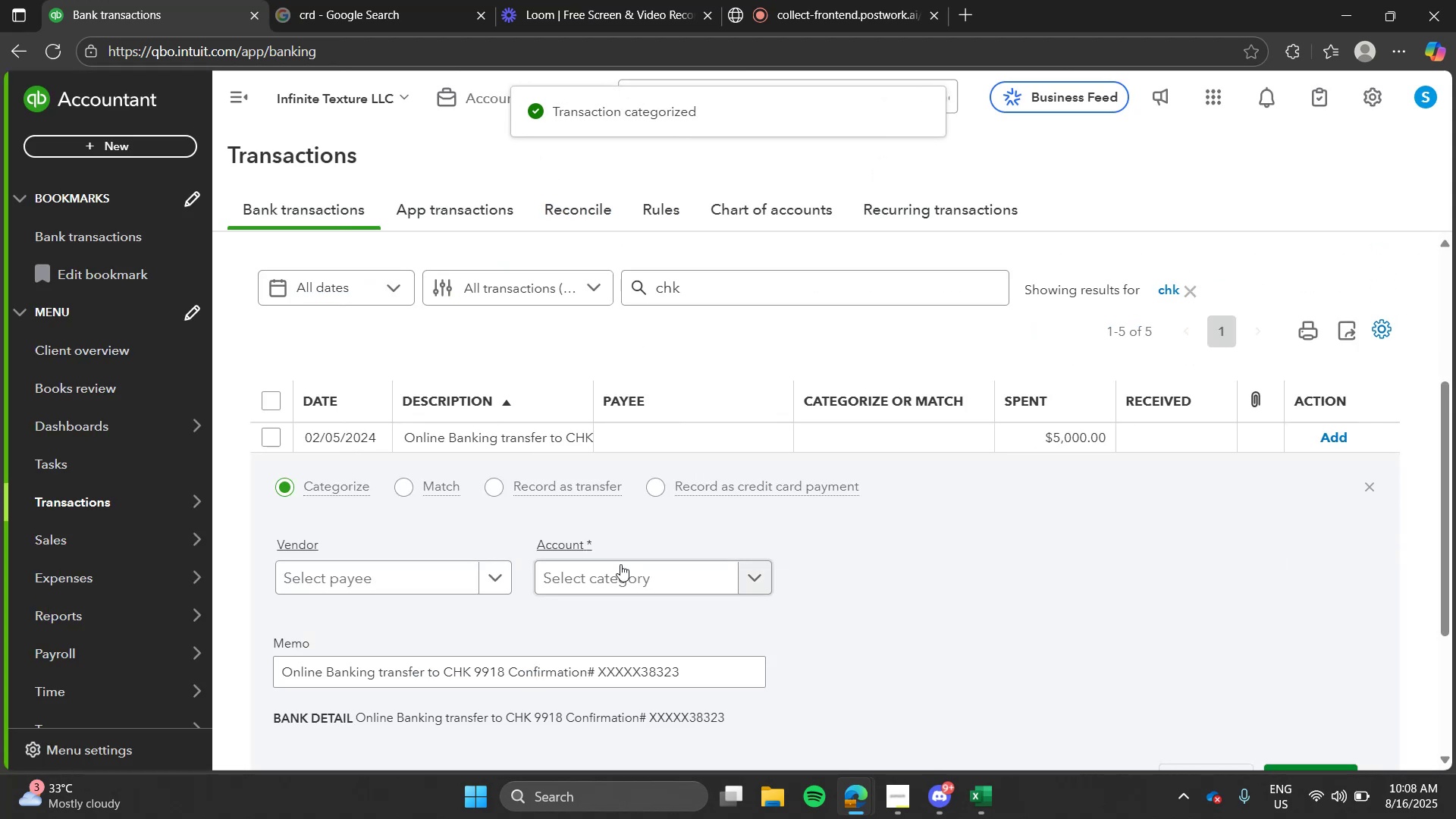 
left_click([620, 564])
 